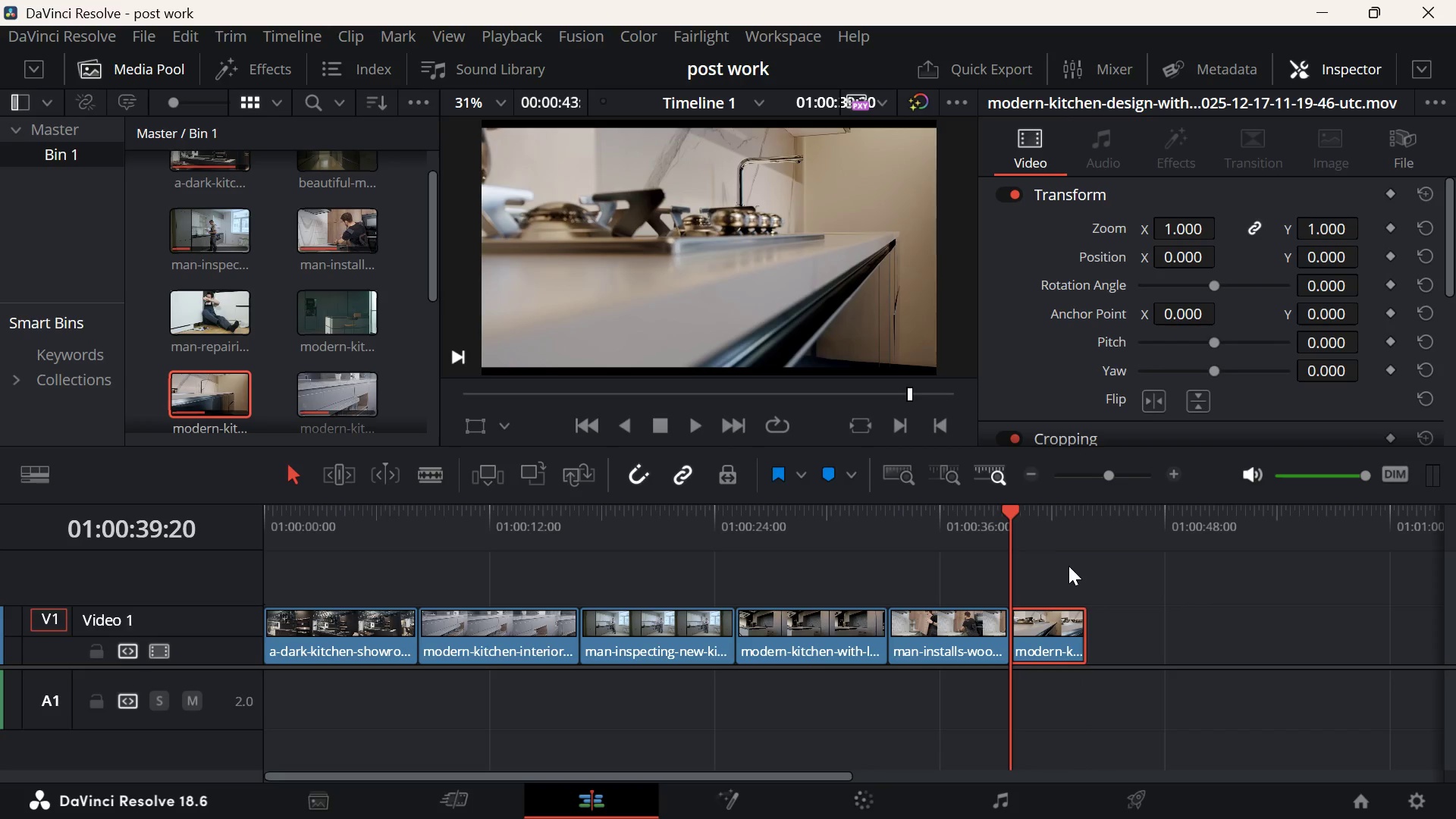 
key(ArrowDown)
 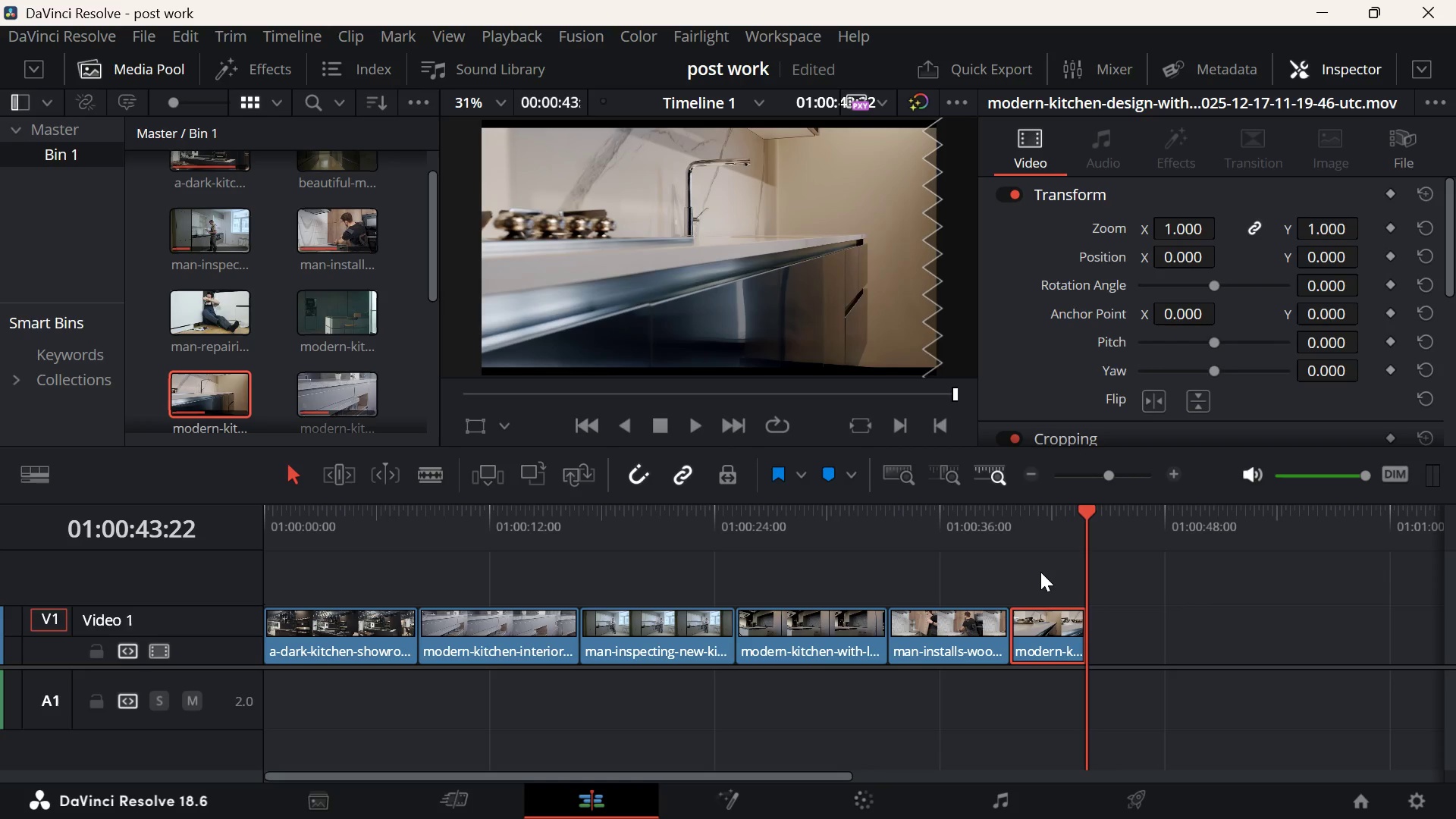 
scroll: coordinate [1040, 572], scroll_direction: down, amount: 5.0
 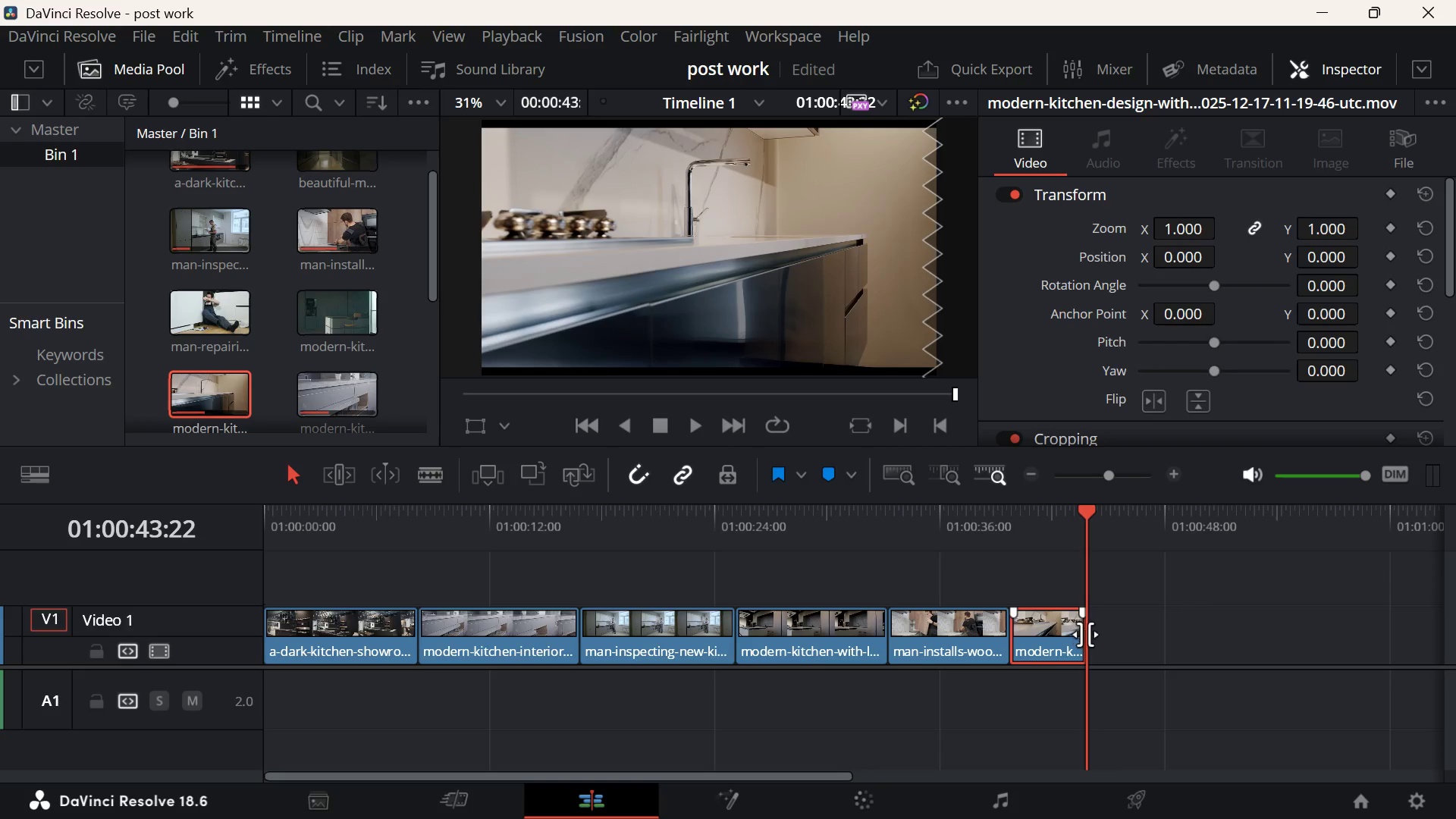 
left_click_drag(start_coordinate=[1085, 634], to_coordinate=[1101, 634])
 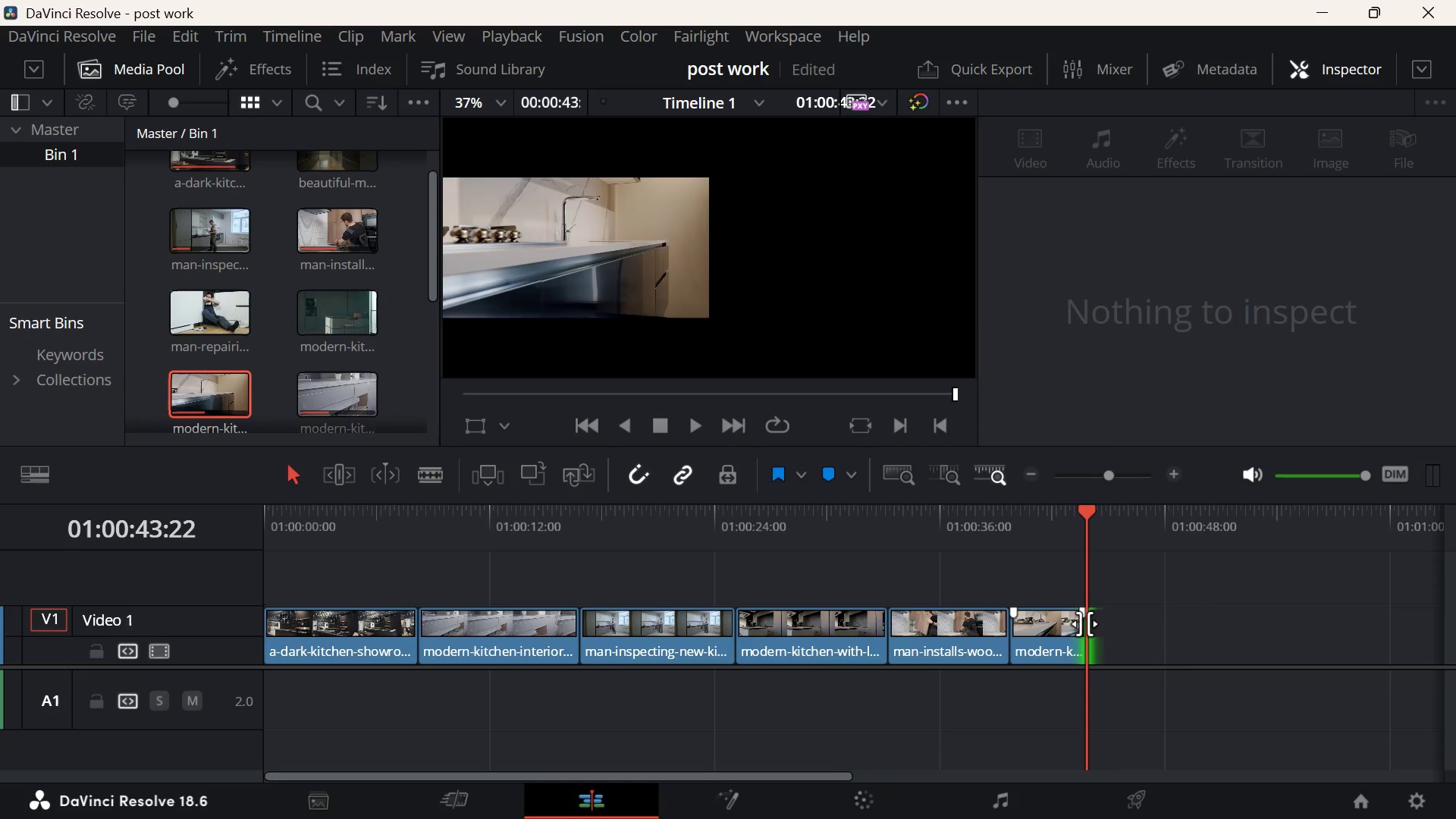 
left_click_drag(start_coordinate=[1084, 623], to_coordinate=[1103, 623])
 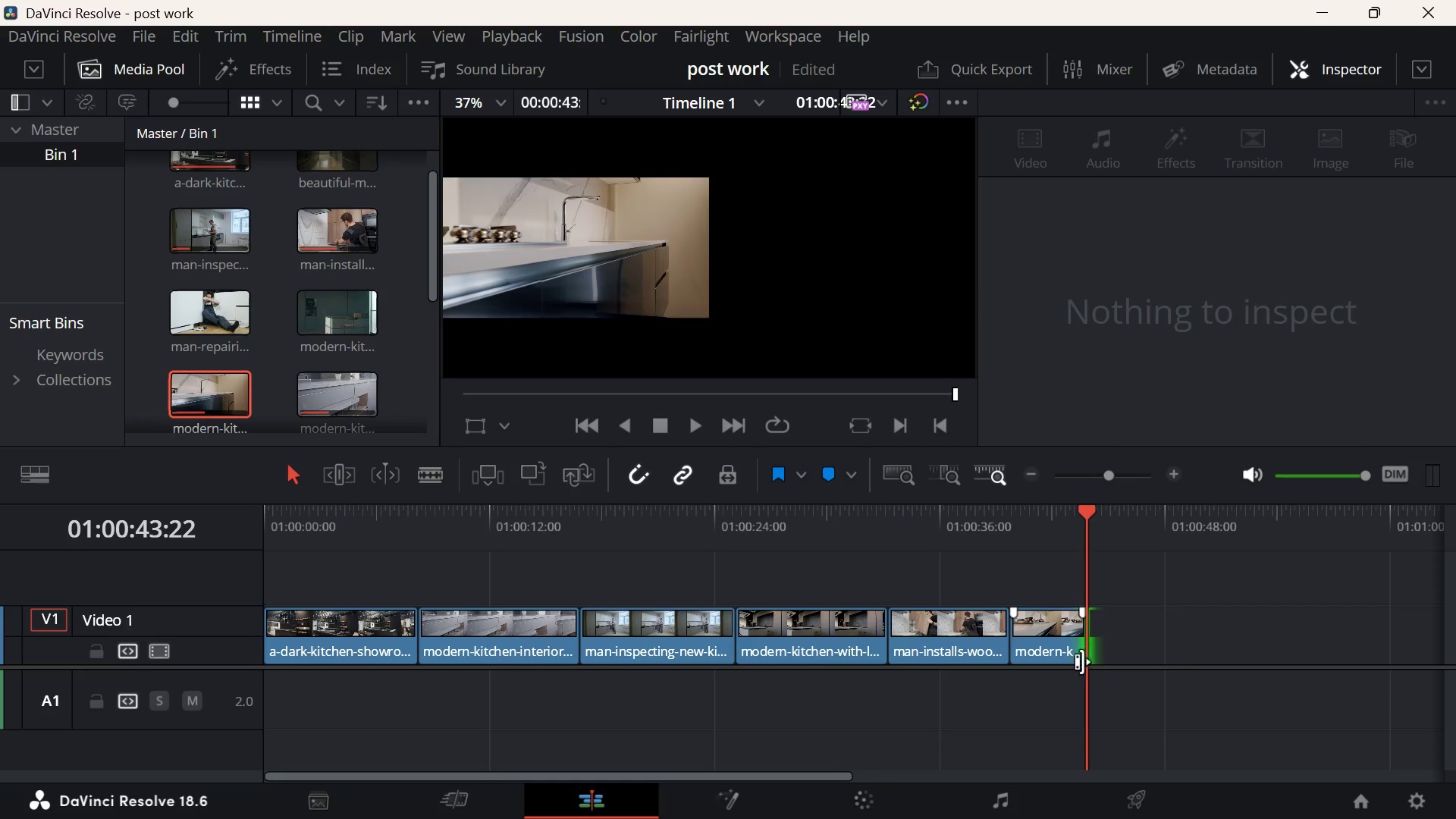 
left_click_drag(start_coordinate=[1082, 661], to_coordinate=[1100, 660])
 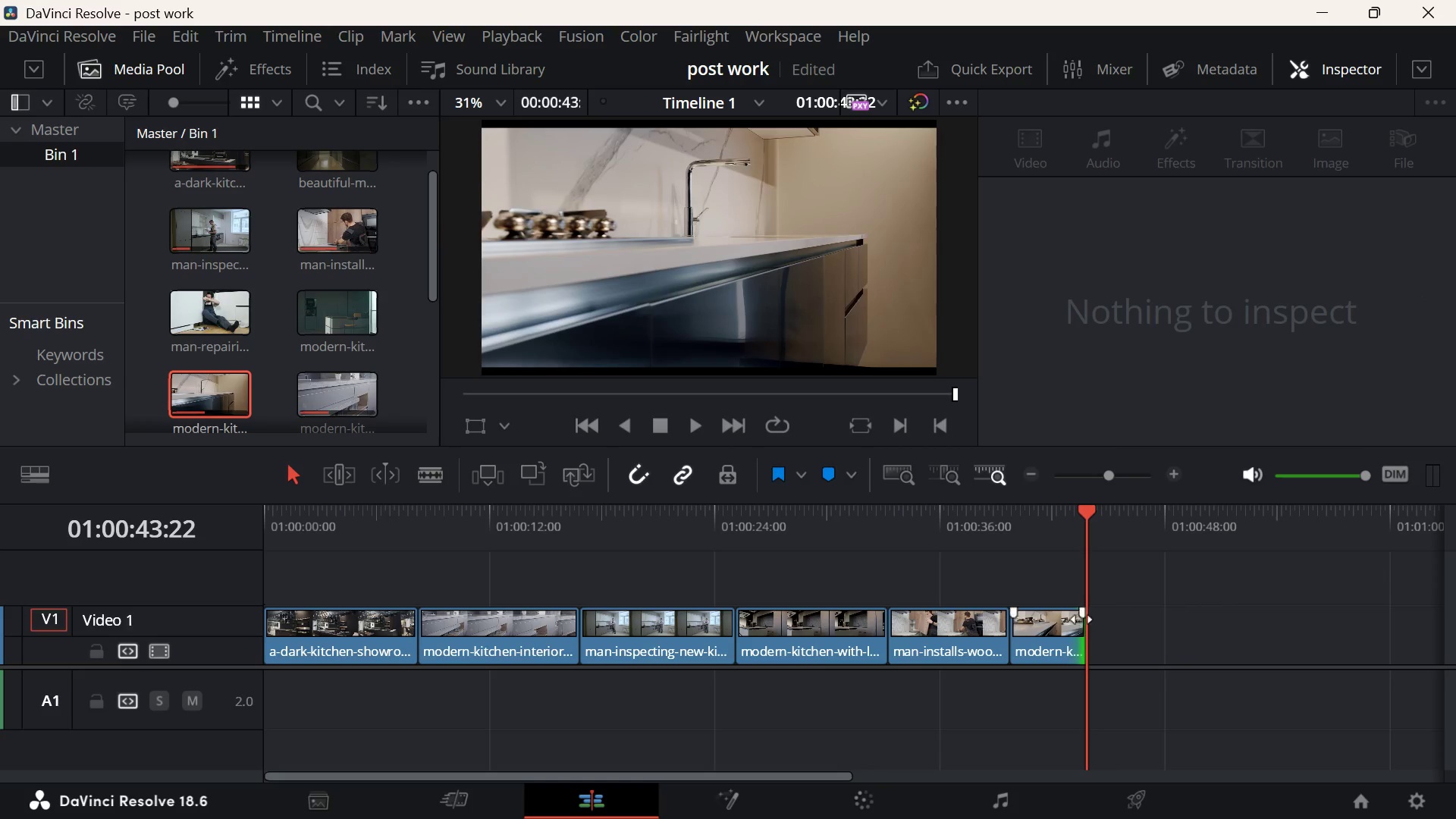 
left_click_drag(start_coordinate=[1081, 619], to_coordinate=[1105, 619])
 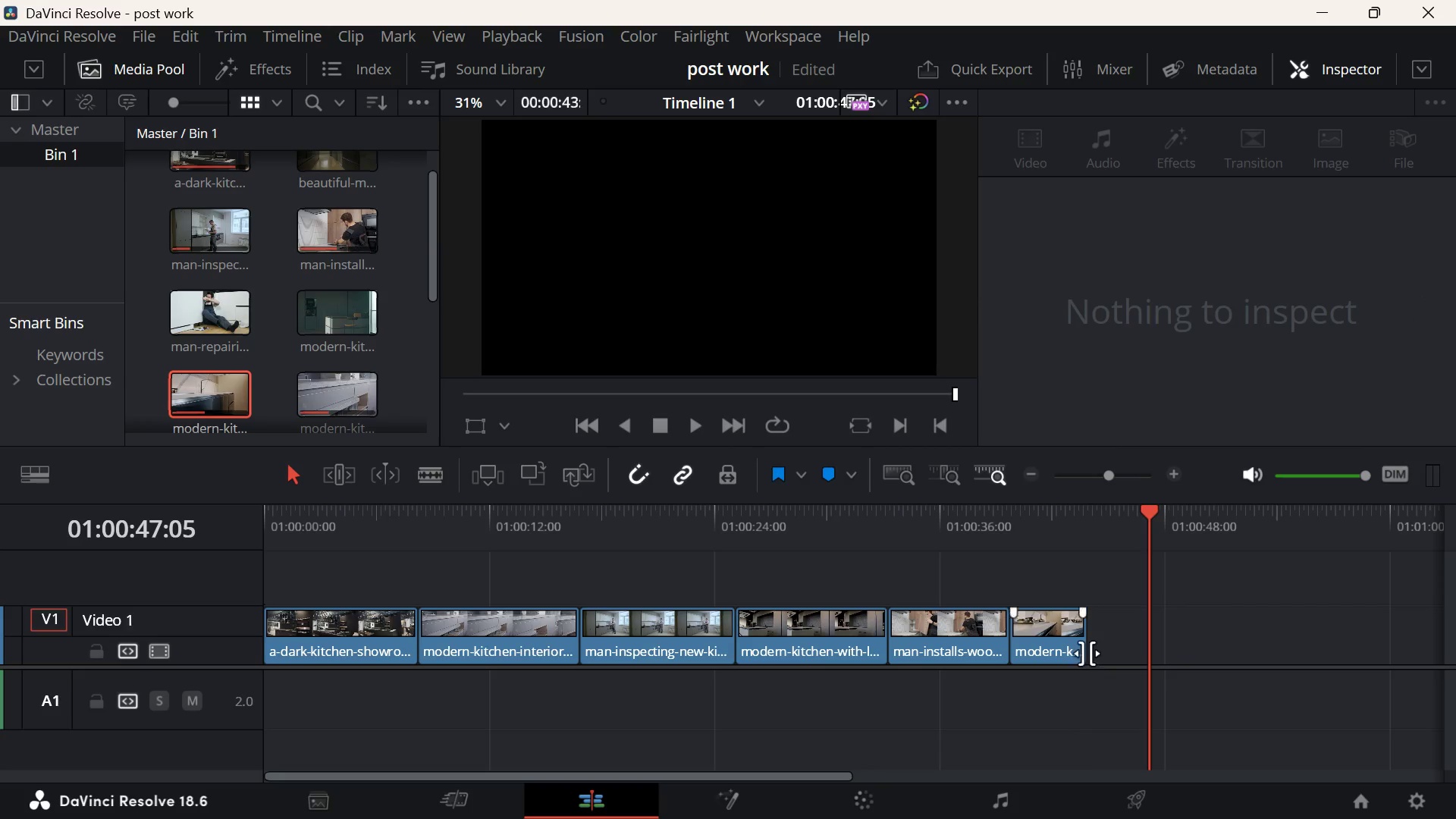 
left_click_drag(start_coordinate=[1084, 639], to_coordinate=[1109, 638])
 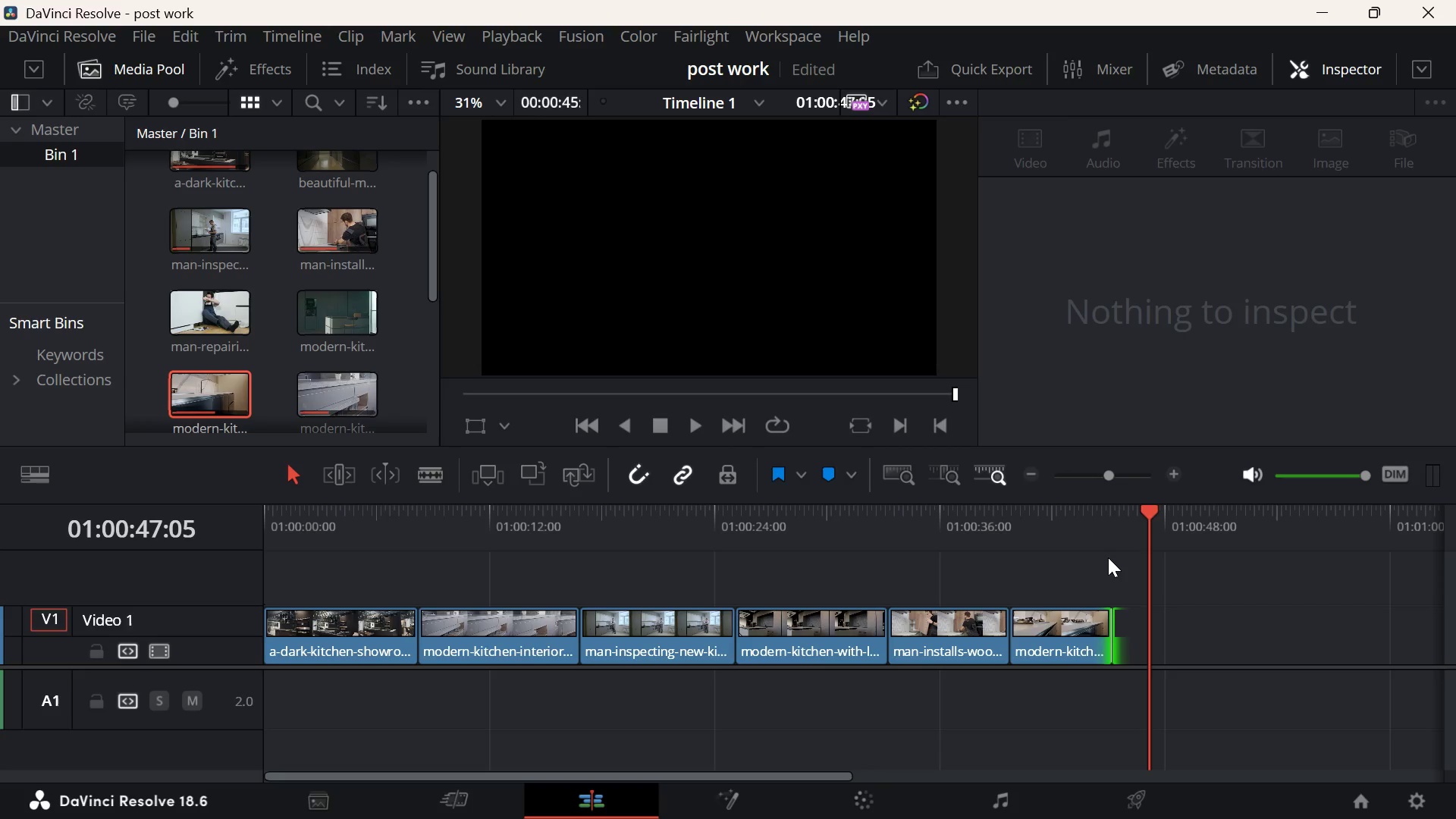 
scroll: coordinate [1108, 557], scroll_direction: down, amount: 6.0
 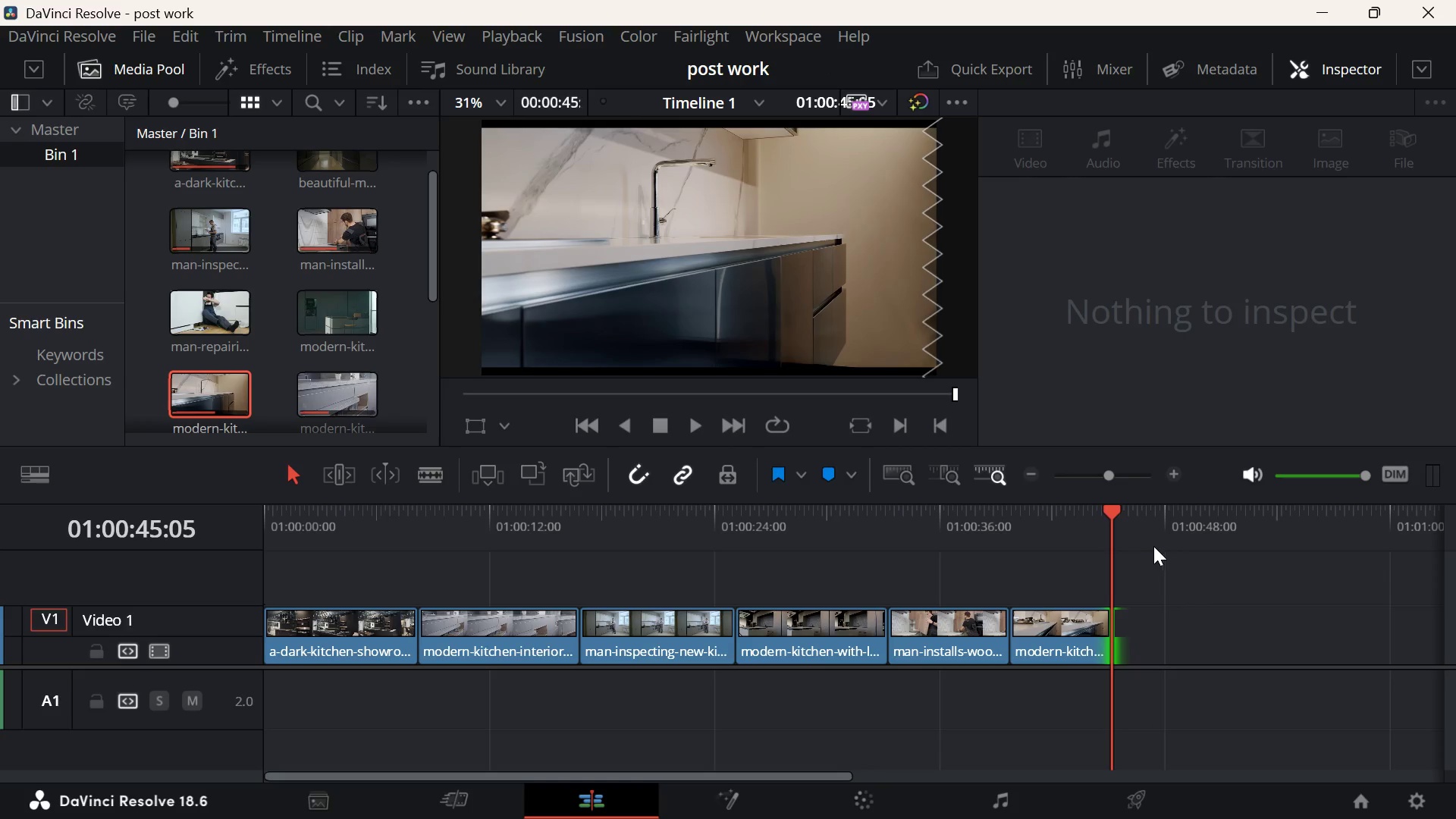 
key(ArrowLeft)
 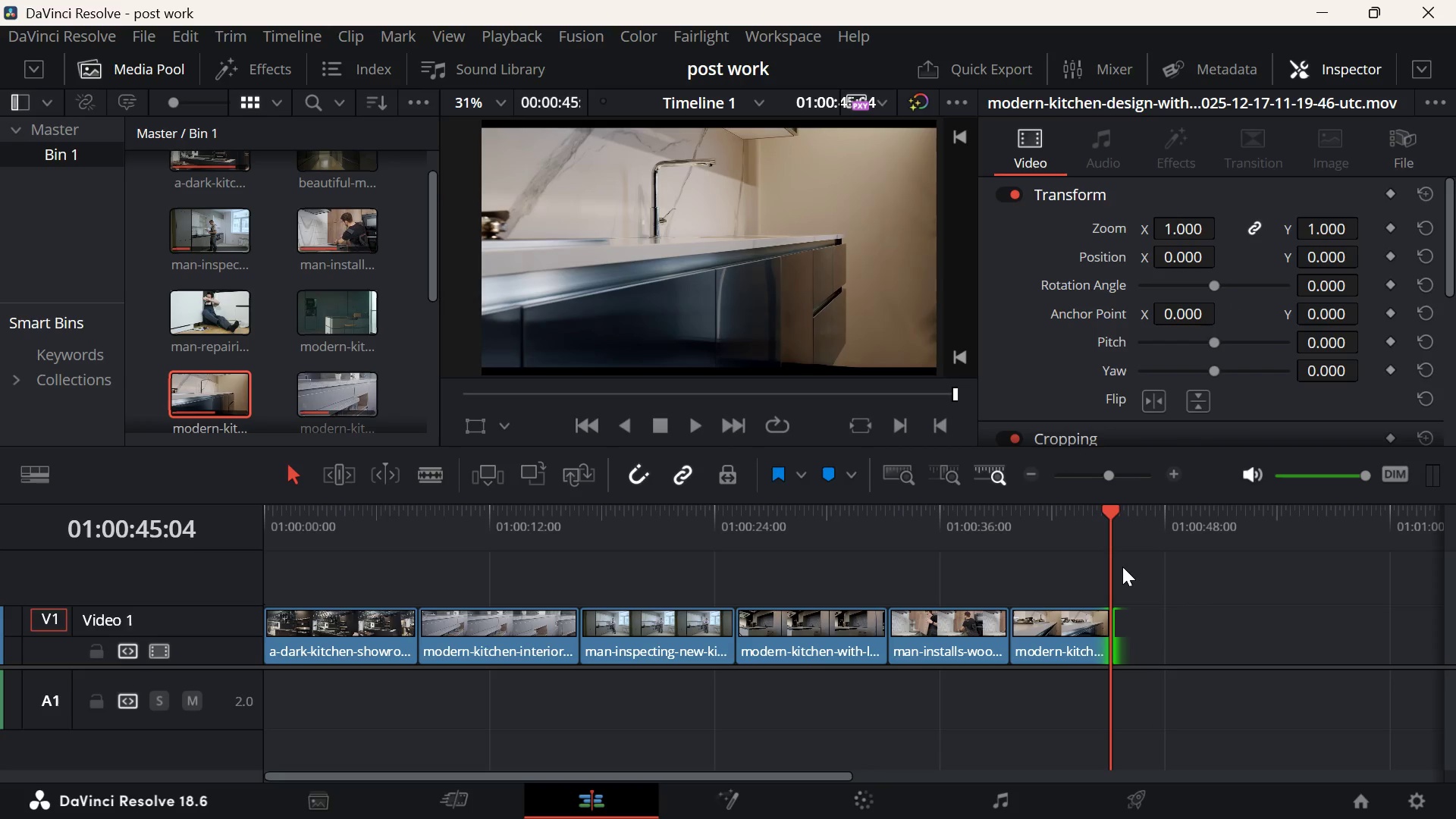 
key(ArrowLeft)
 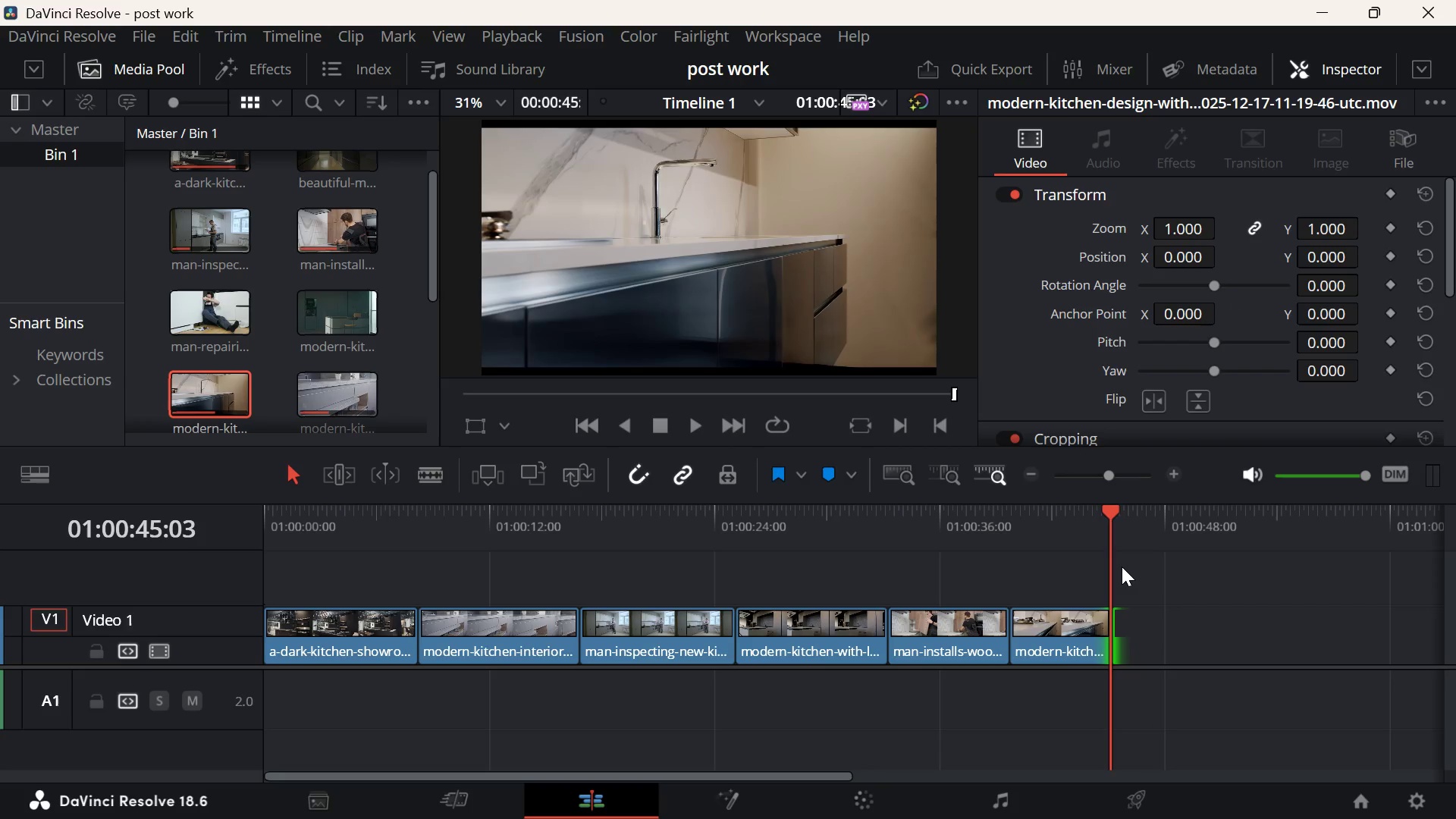 
key(ArrowLeft)
 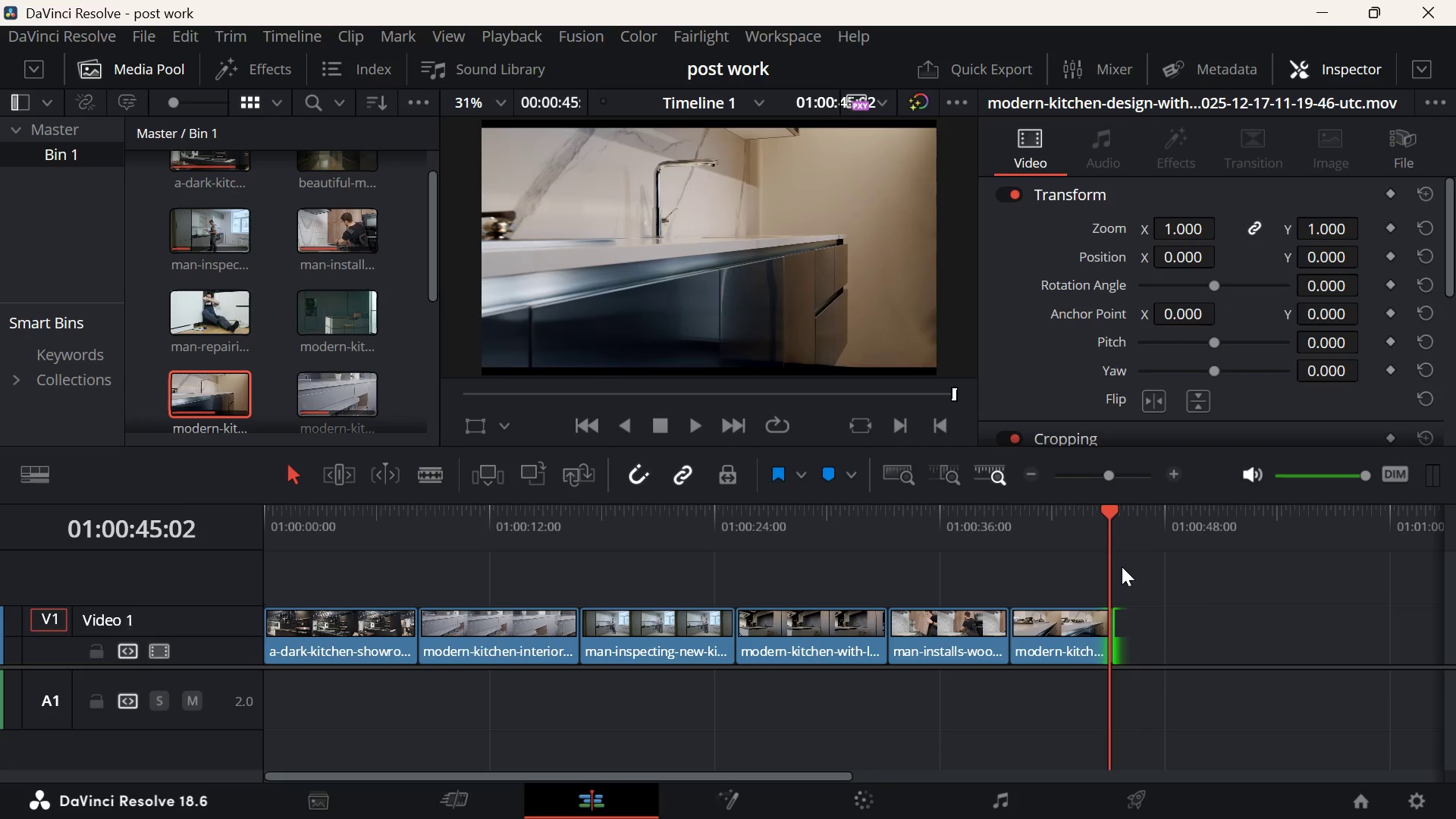 
key(ArrowLeft)
 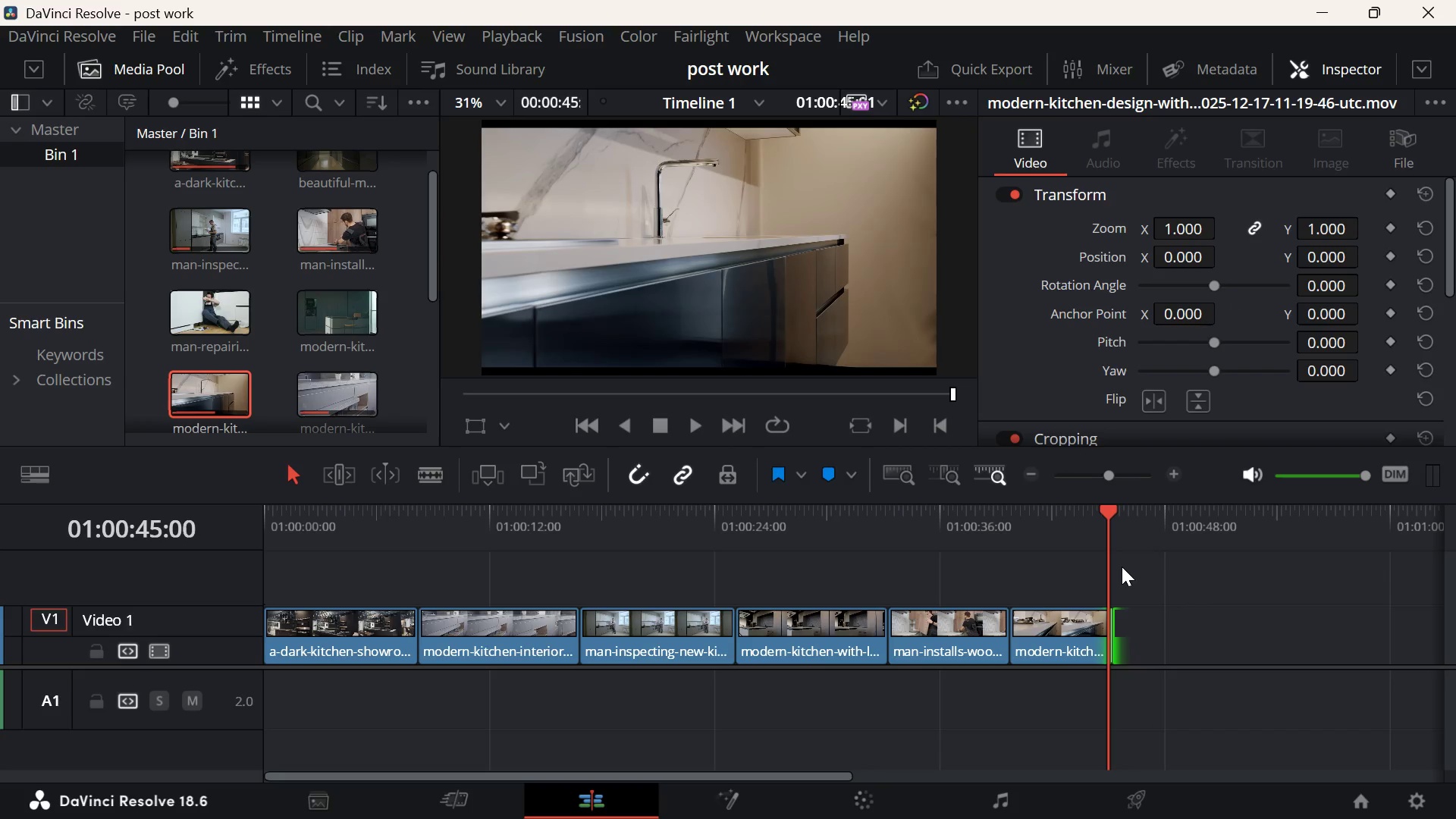 
key(ArrowLeft)
 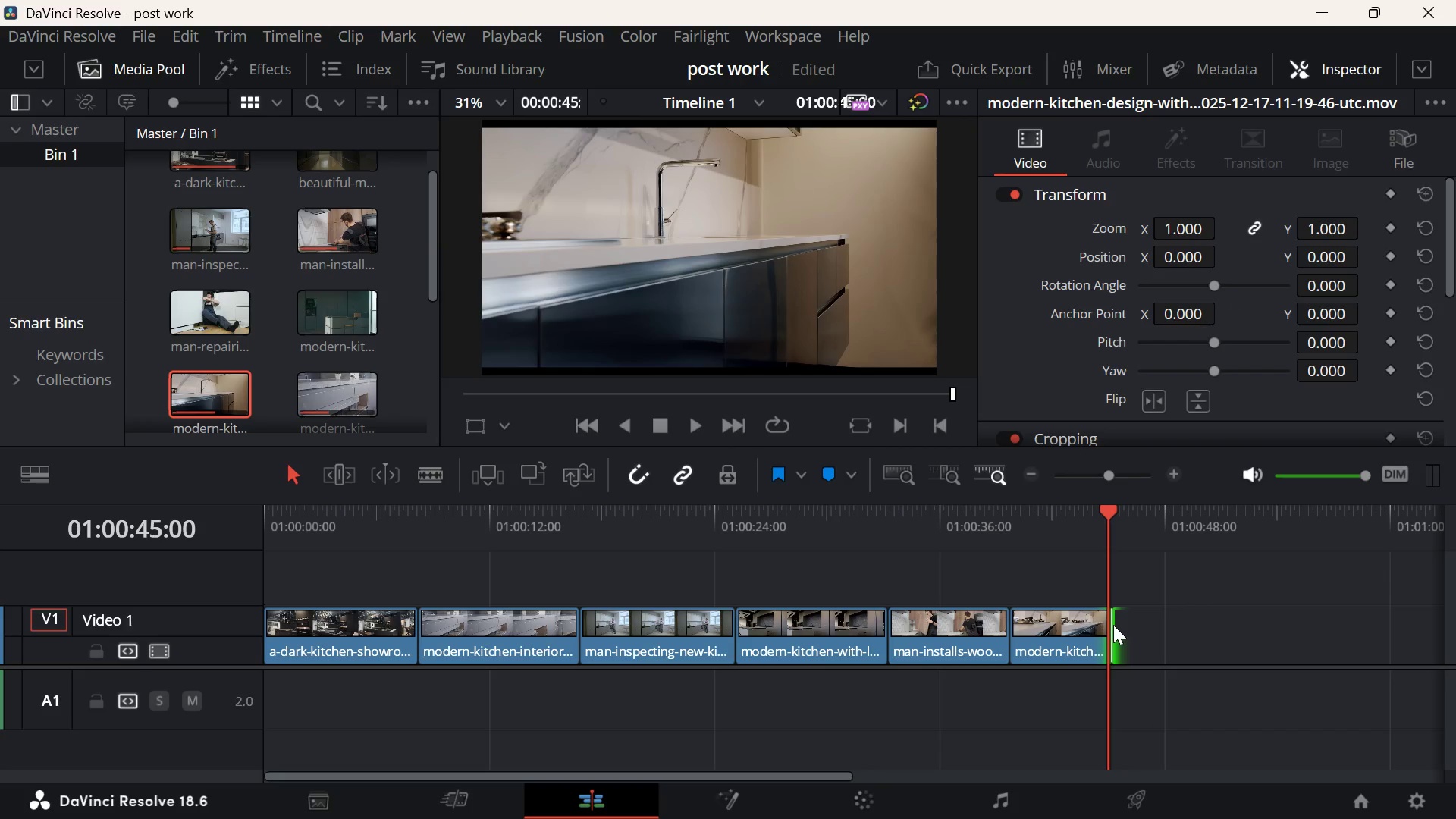 
left_click_drag(start_coordinate=[1111, 625], to_coordinate=[1102, 625])
 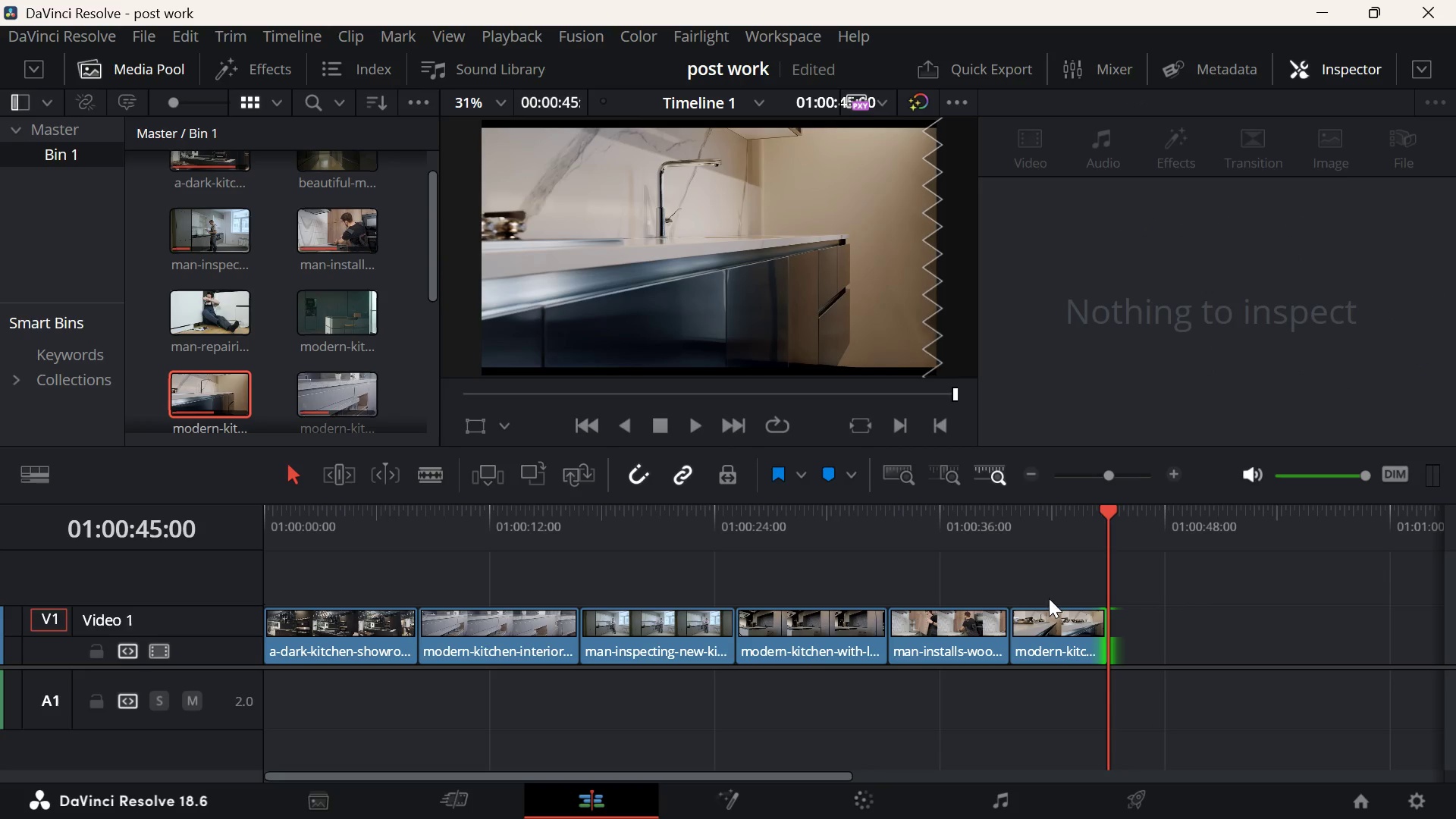 
left_click([1028, 588])
 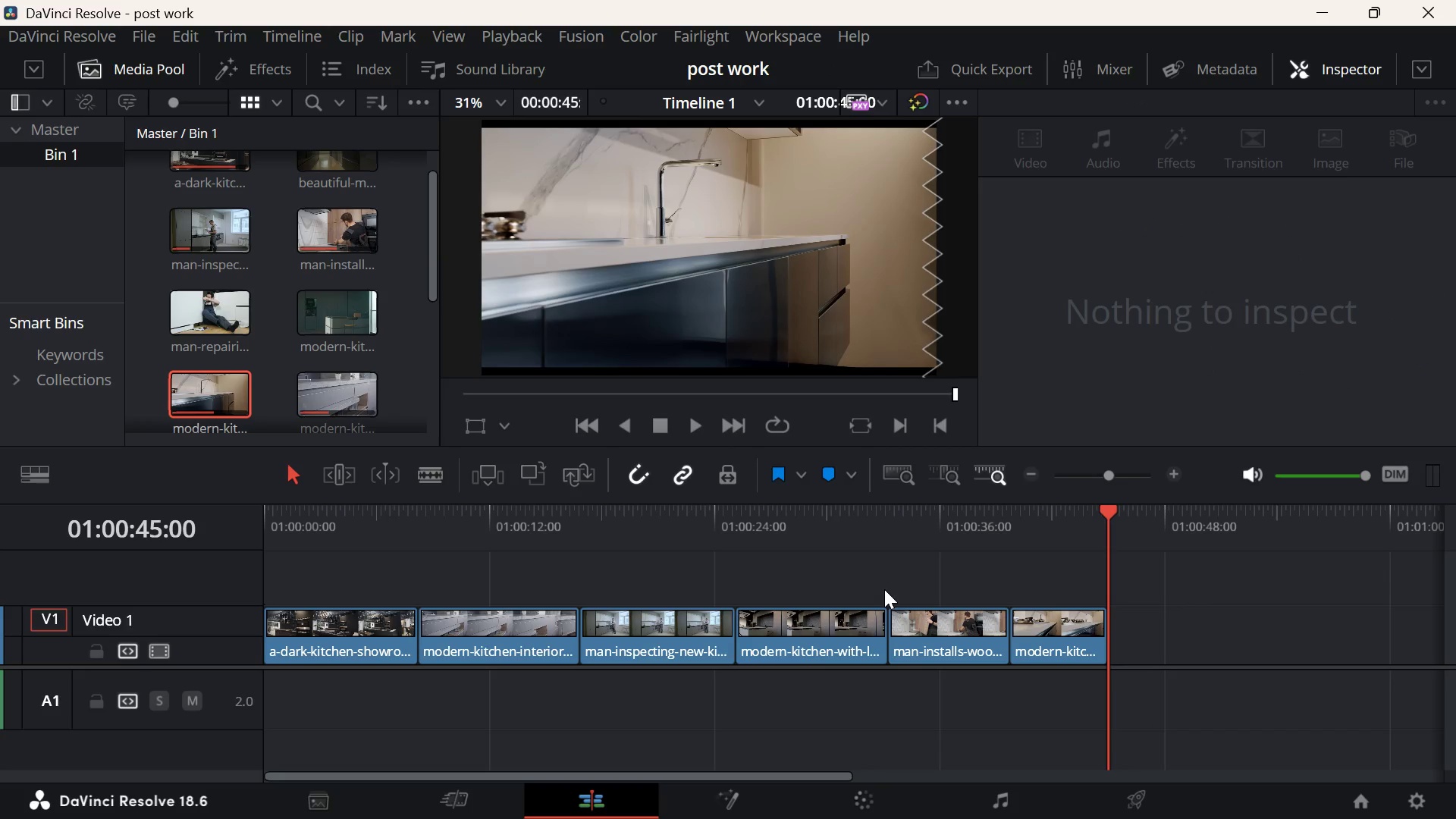 
left_click([884, 589])
 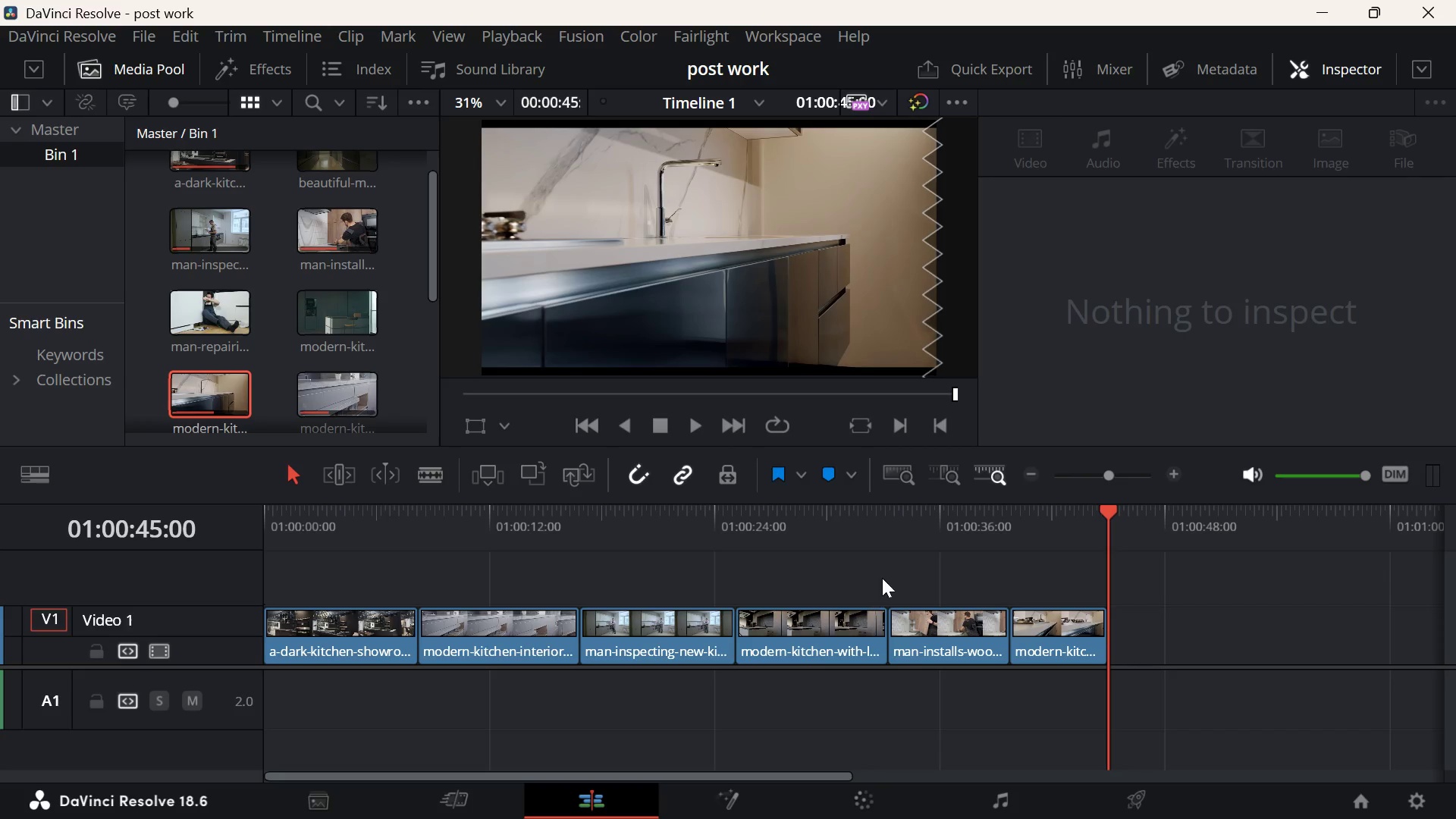 
hold_key(key=ControlLeft, duration=0.72)
scroll: coordinate [883, 578], scroll_direction: up, amount: 12.0
 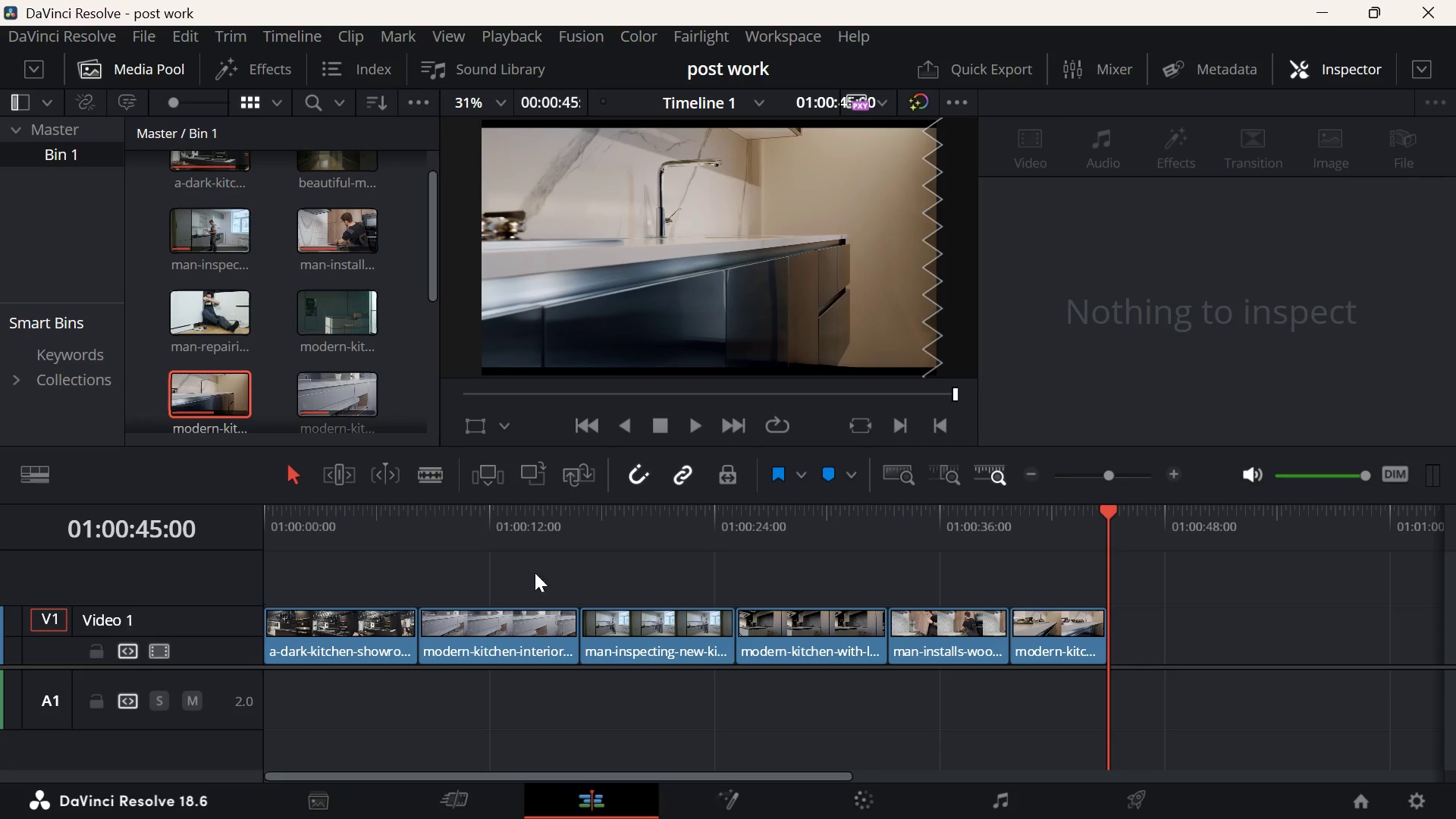 
left_click_drag(start_coordinate=[523, 573], to_coordinate=[293, 574])
 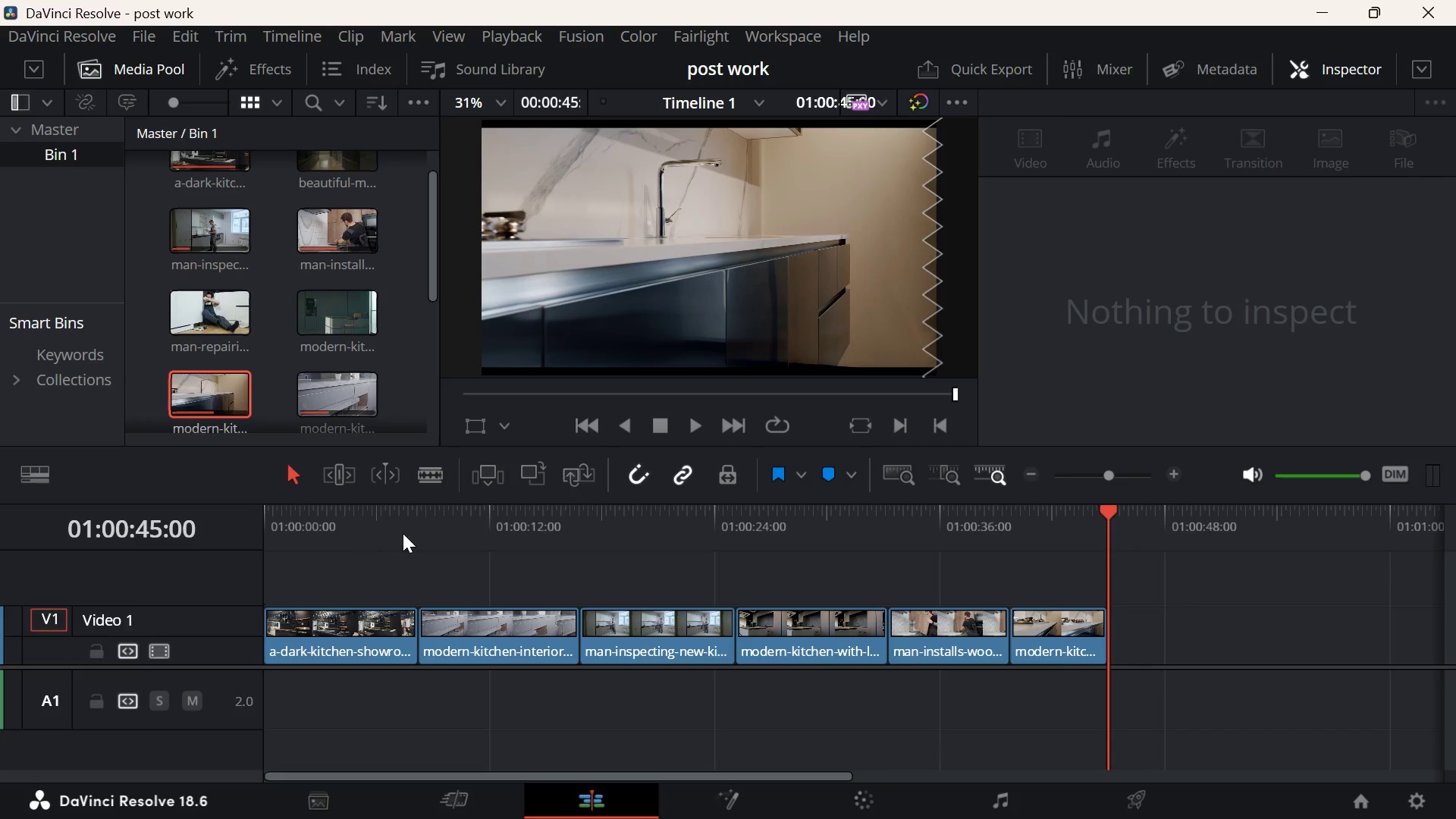 
left_click_drag(start_coordinate=[403, 533], to_coordinate=[198, 552])
 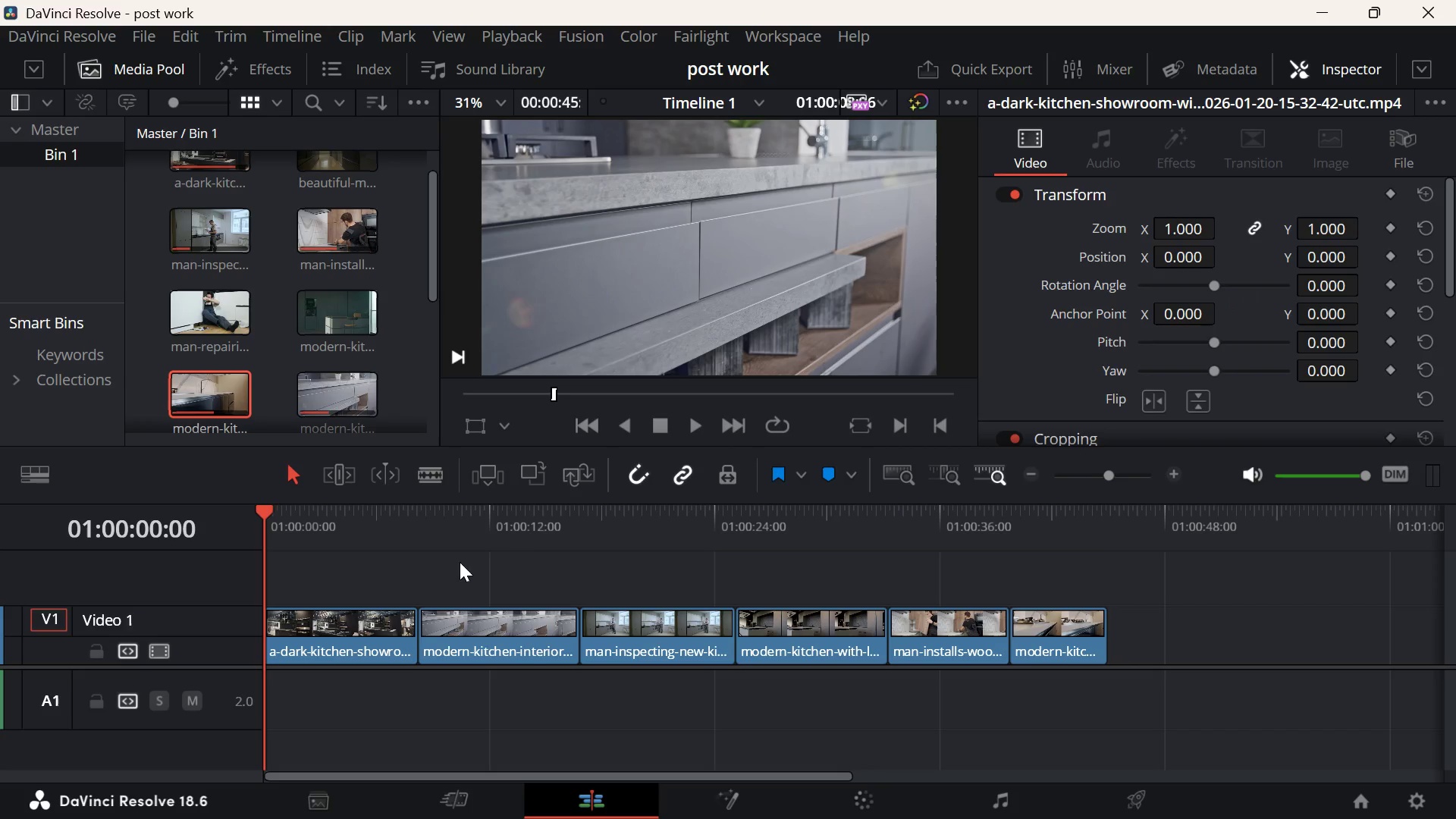 
key(Space)
 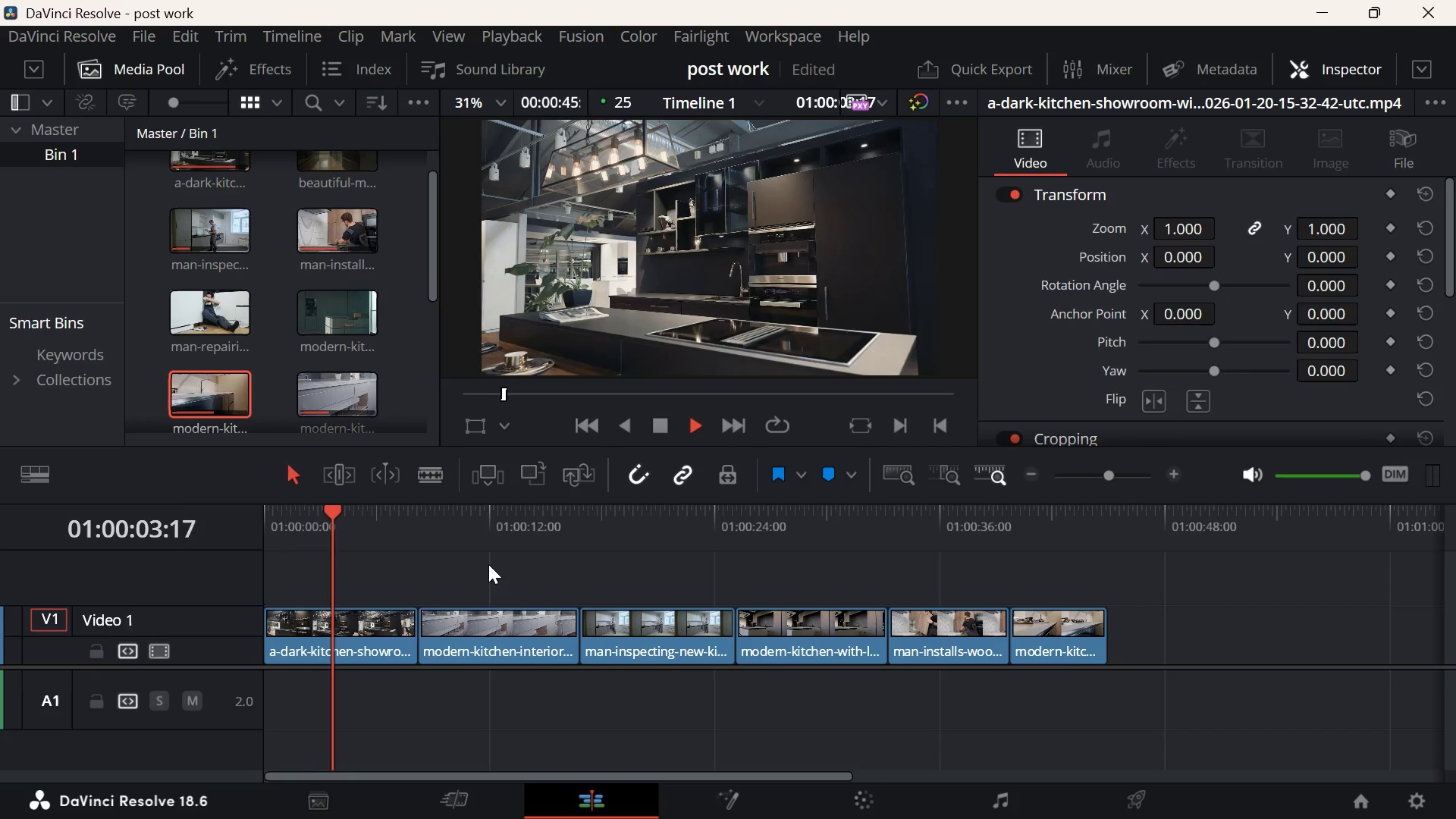 
wait(5.25)
 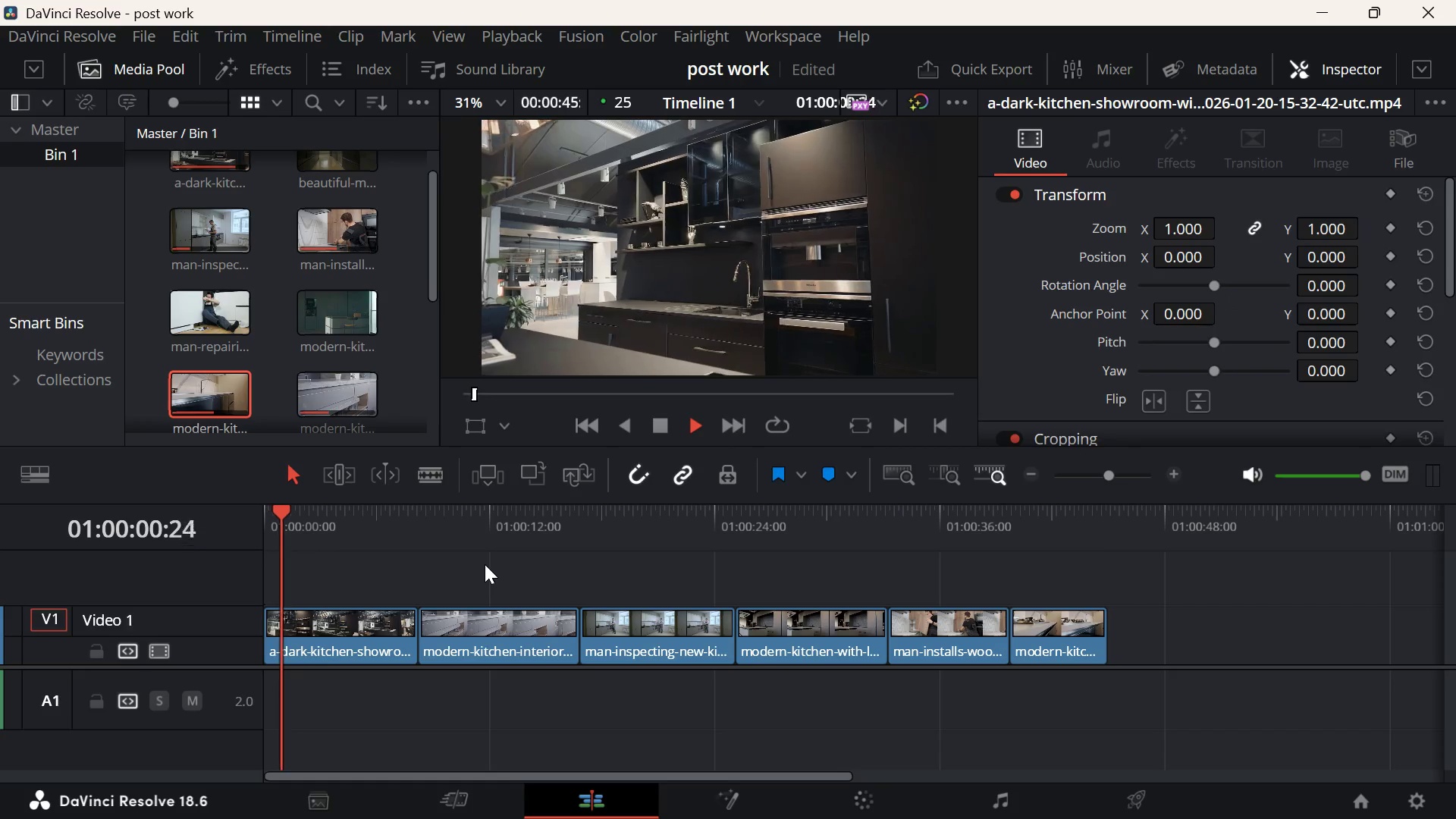 
key(Space)
 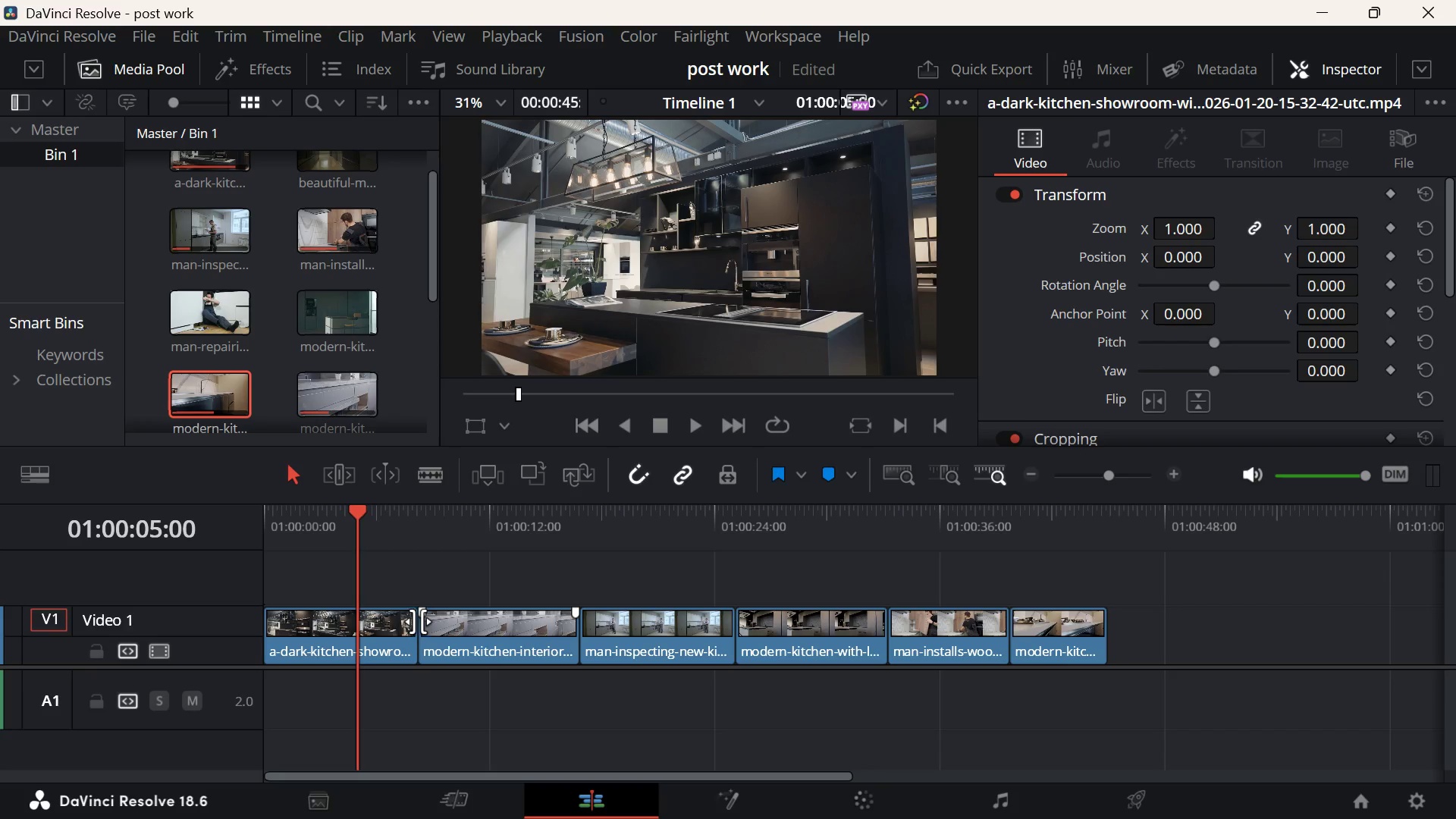 
left_click_drag(start_coordinate=[417, 621], to_coordinate=[406, 621])
 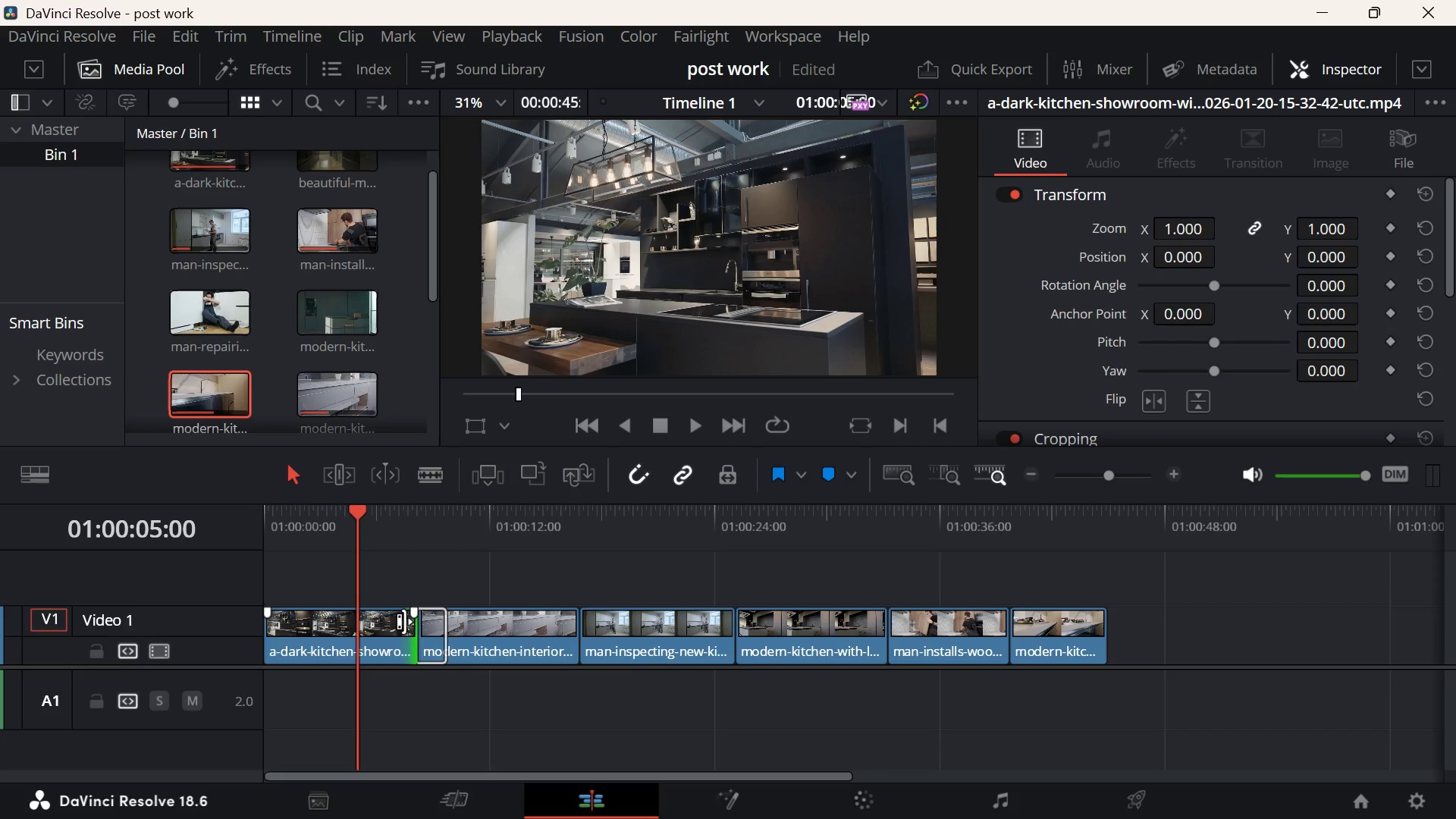 
left_click_drag(start_coordinate=[404, 621], to_coordinate=[393, 621])
 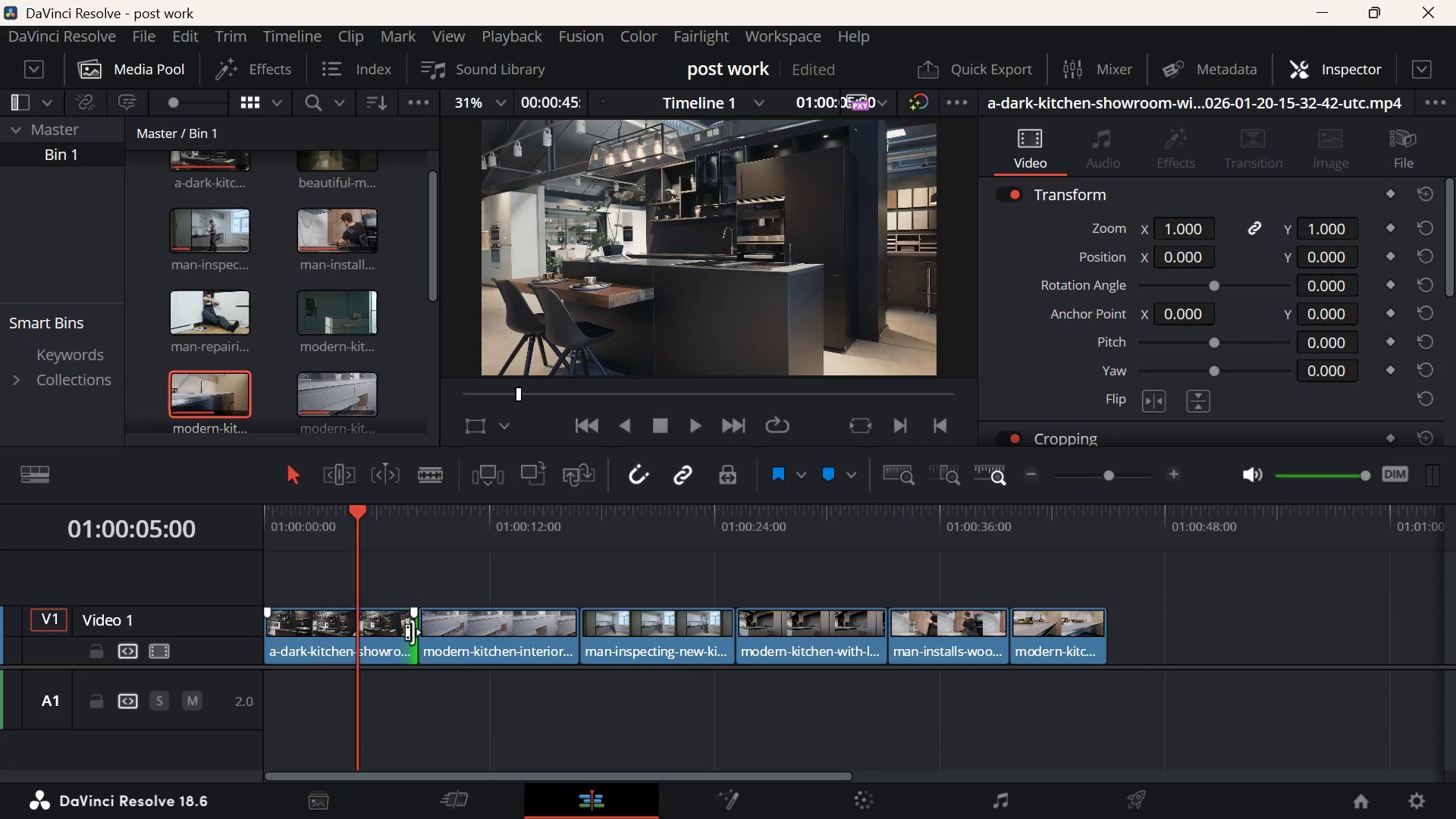 
left_click_drag(start_coordinate=[413, 632], to_coordinate=[399, 632])
 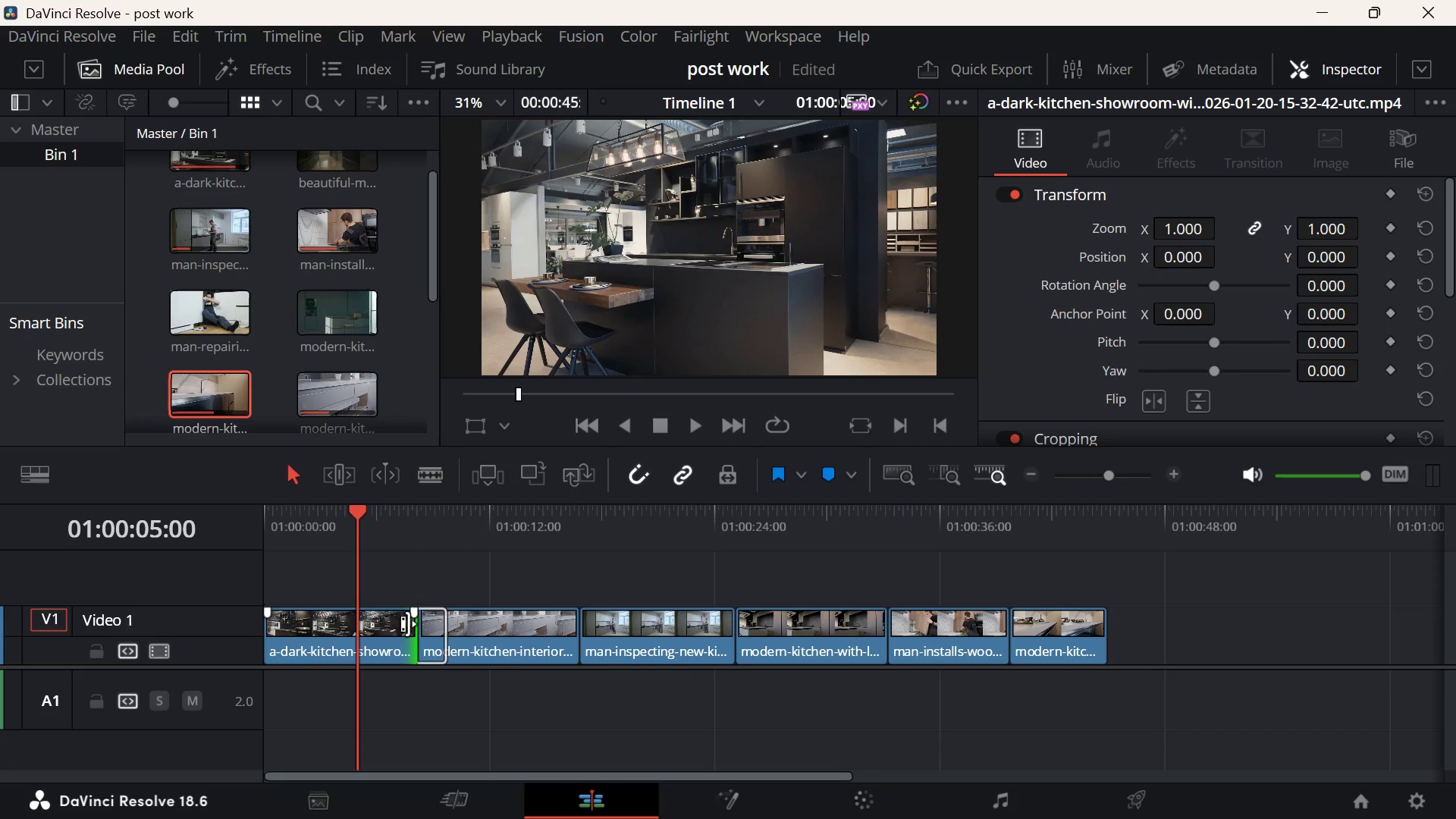 
left_click_drag(start_coordinate=[408, 623], to_coordinate=[394, 623])
 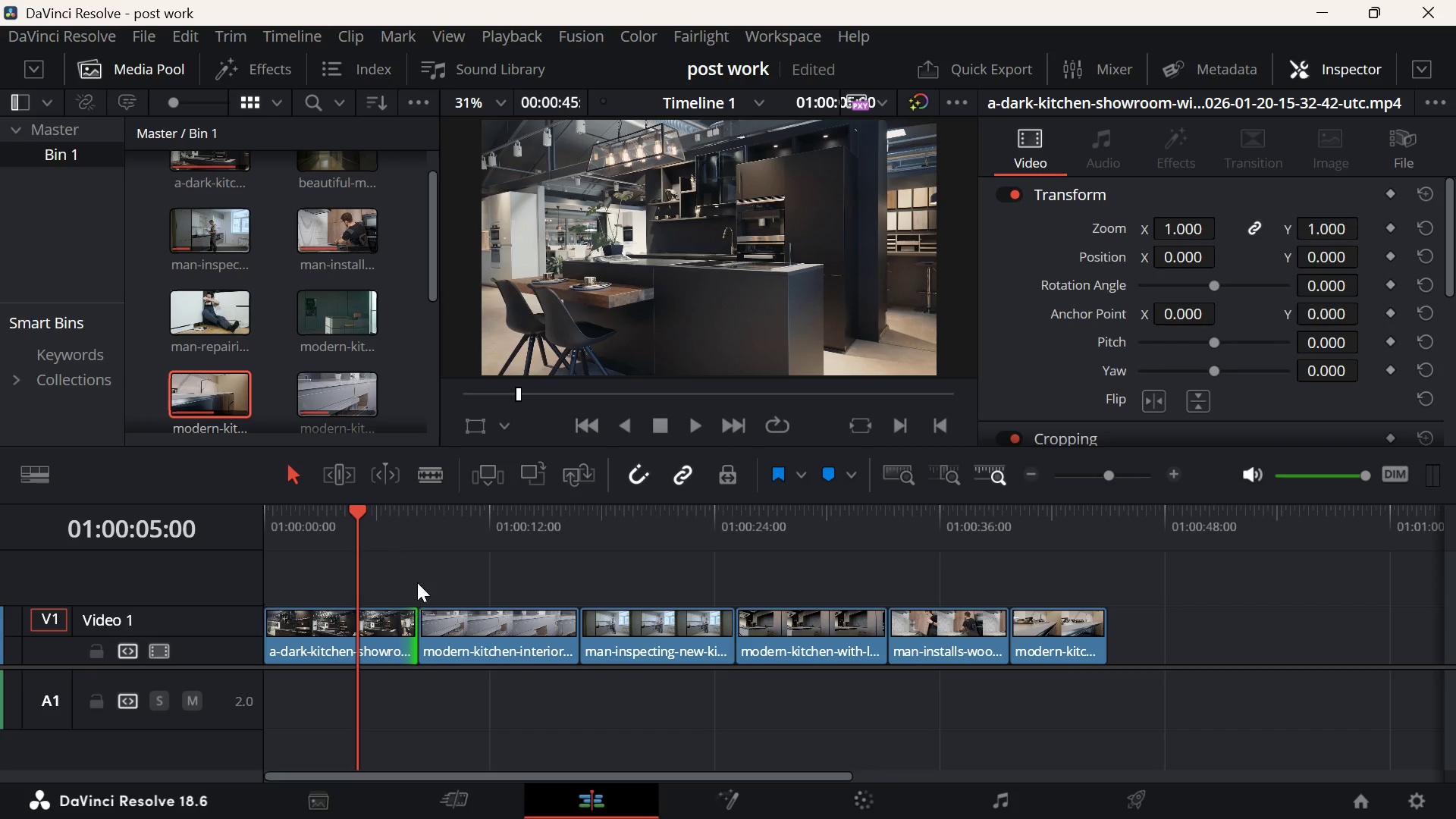 
left_click([417, 582])
 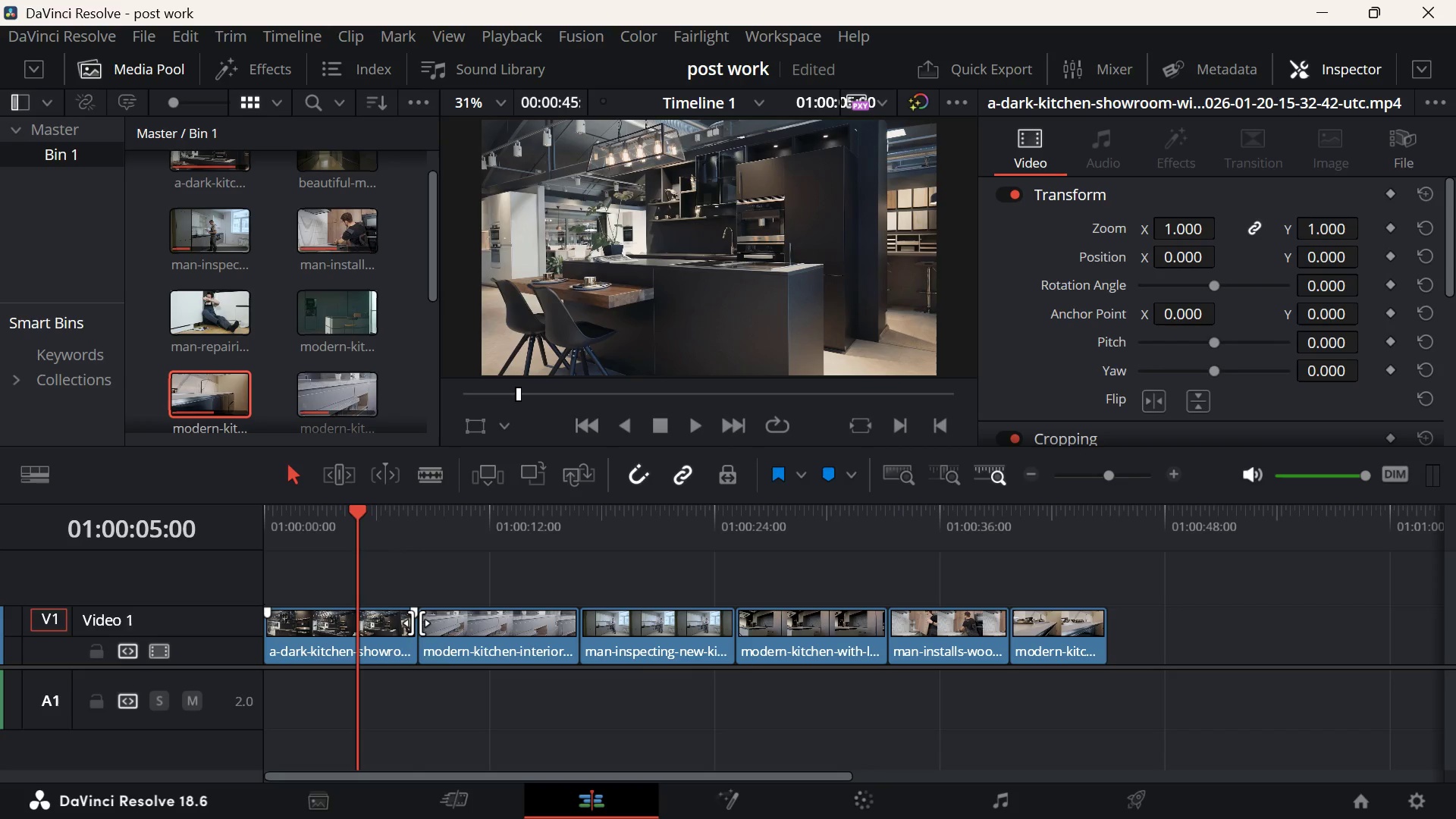 
left_click_drag(start_coordinate=[416, 623], to_coordinate=[407, 626])
 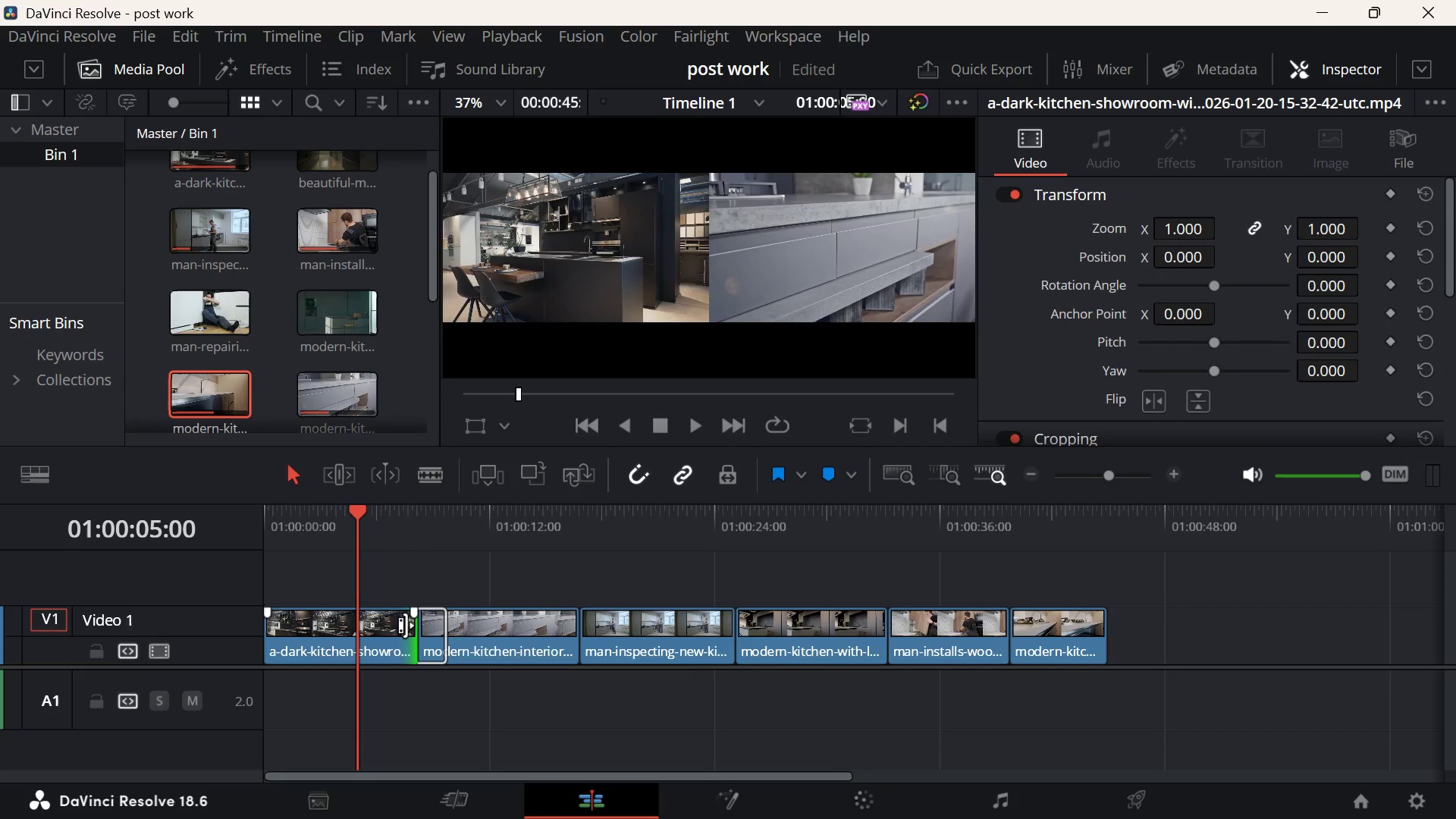 
left_click_drag(start_coordinate=[406, 625], to_coordinate=[392, 625])
 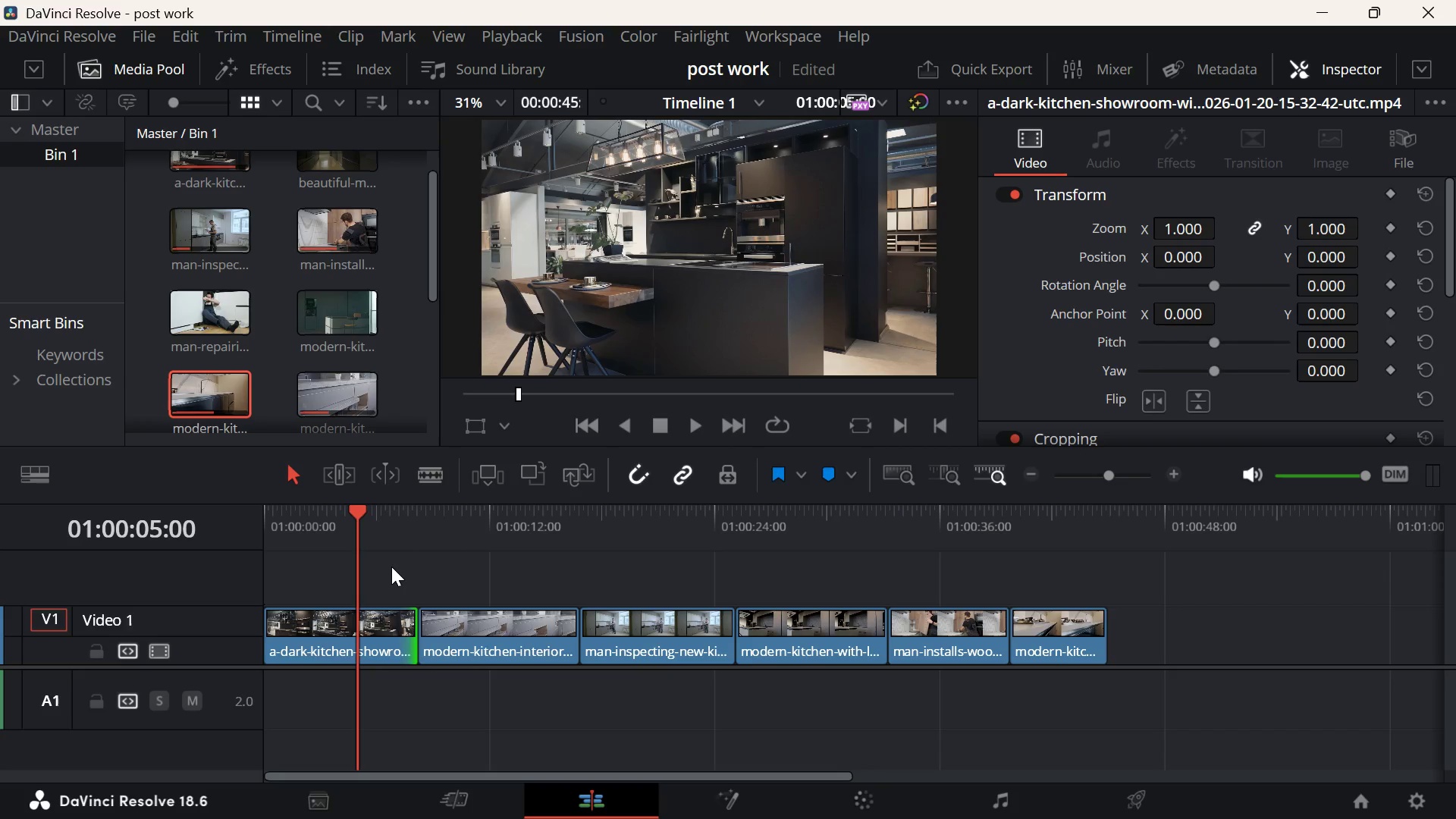 
left_click([391, 566])
 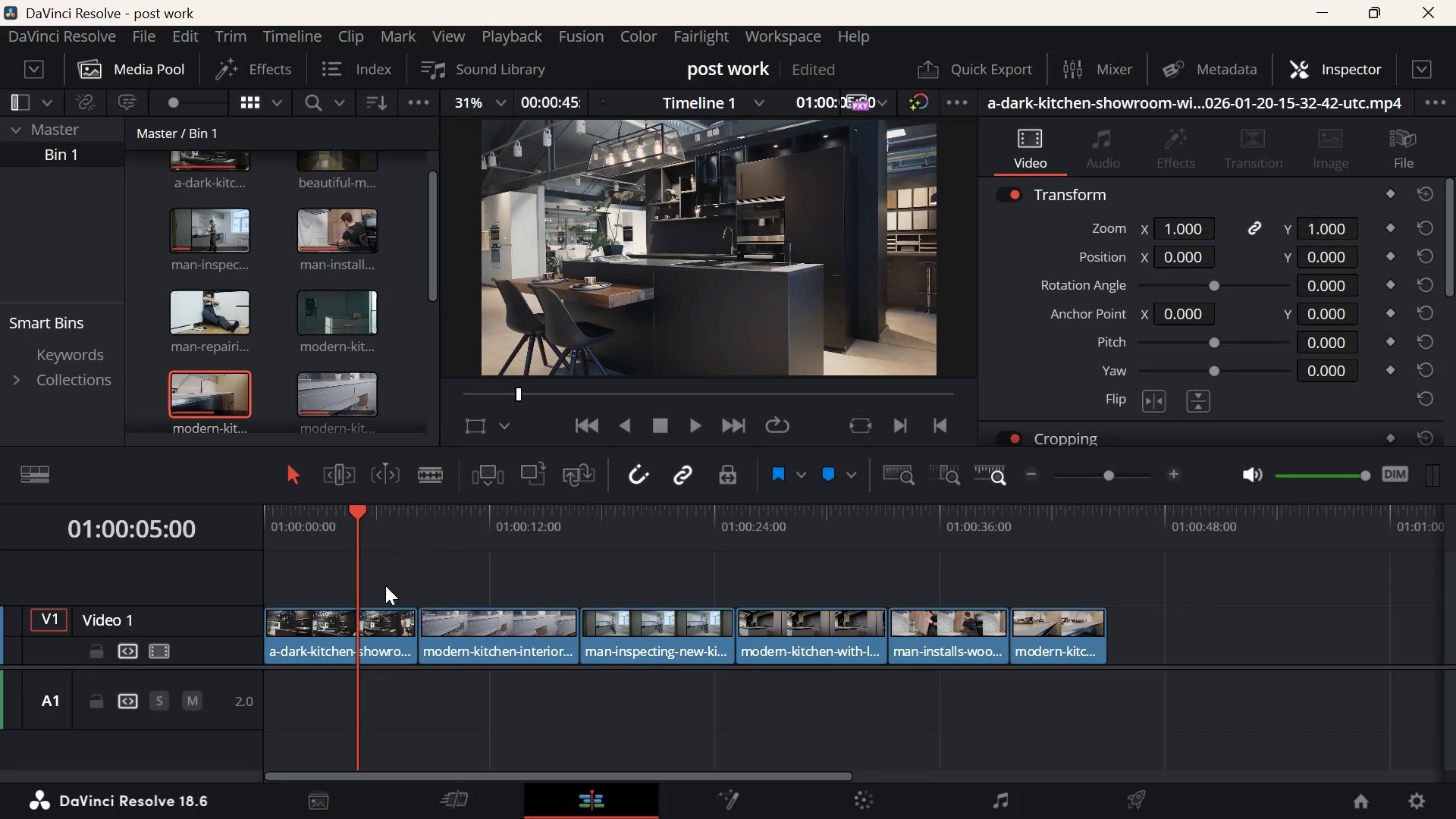 
left_click([358, 625])
 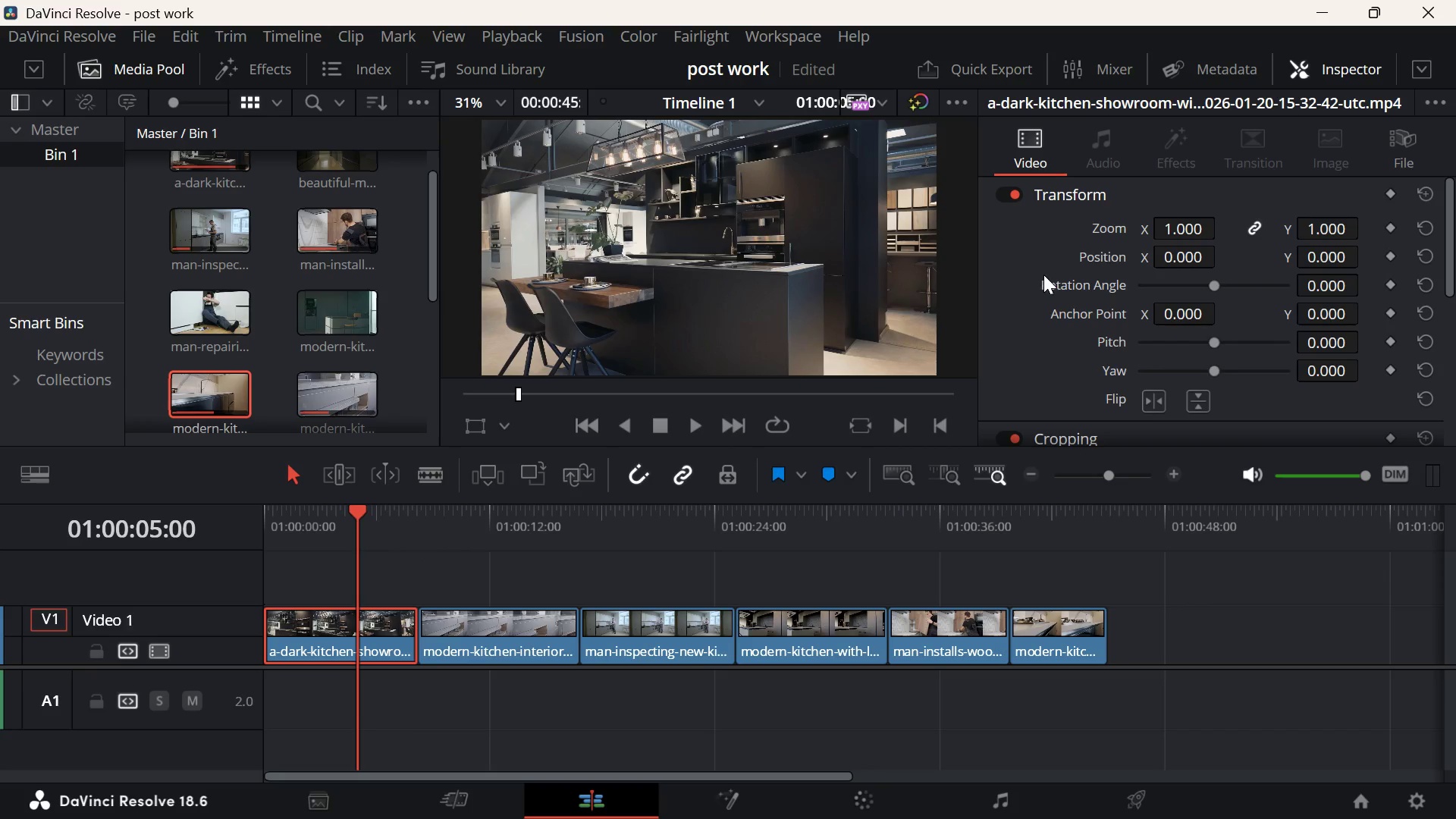 
scroll: coordinate [1043, 278], scroll_direction: down, amount: 2.0
 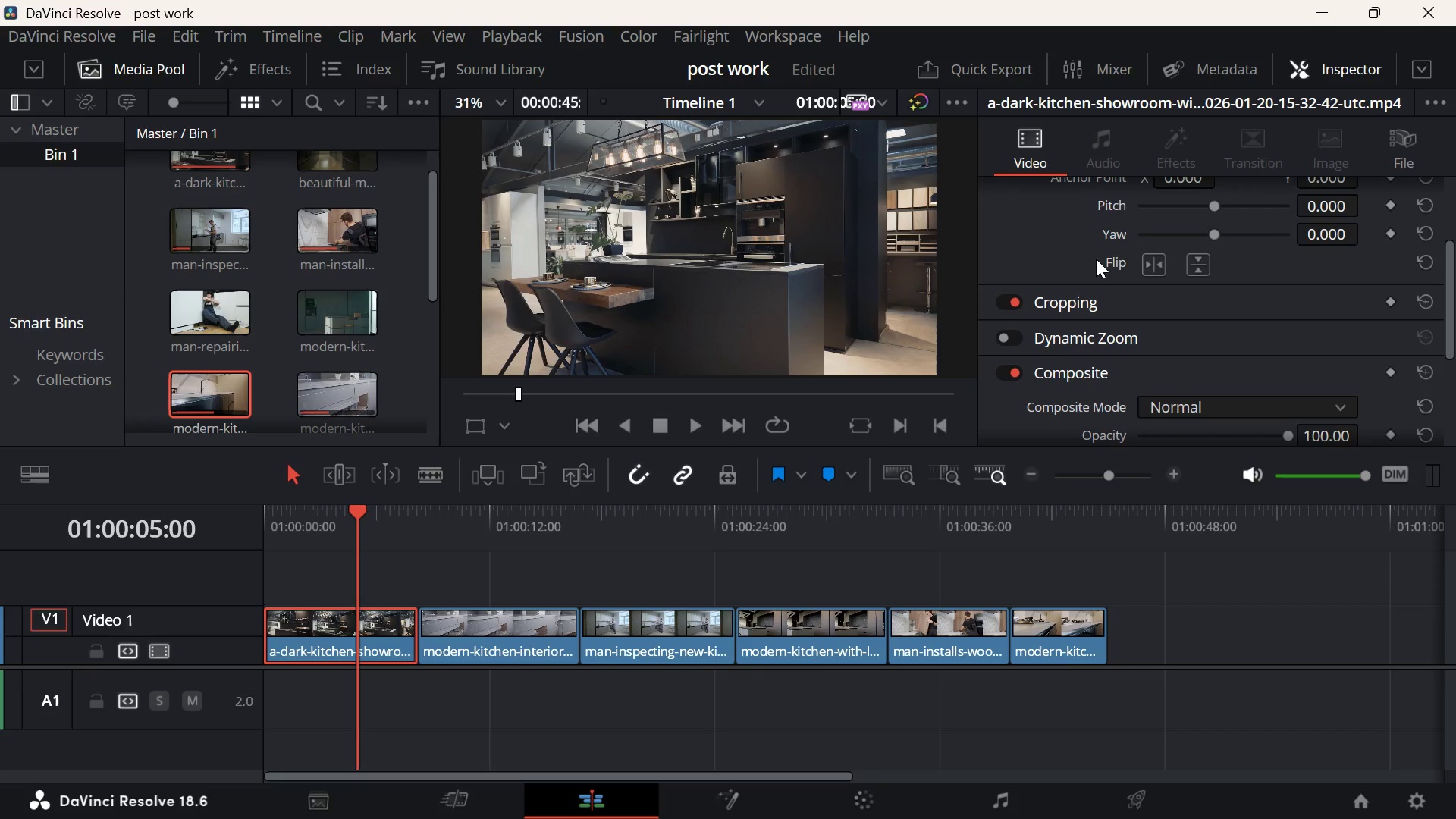 
scroll: coordinate [1079, 220], scroll_direction: up, amount: 3.0
 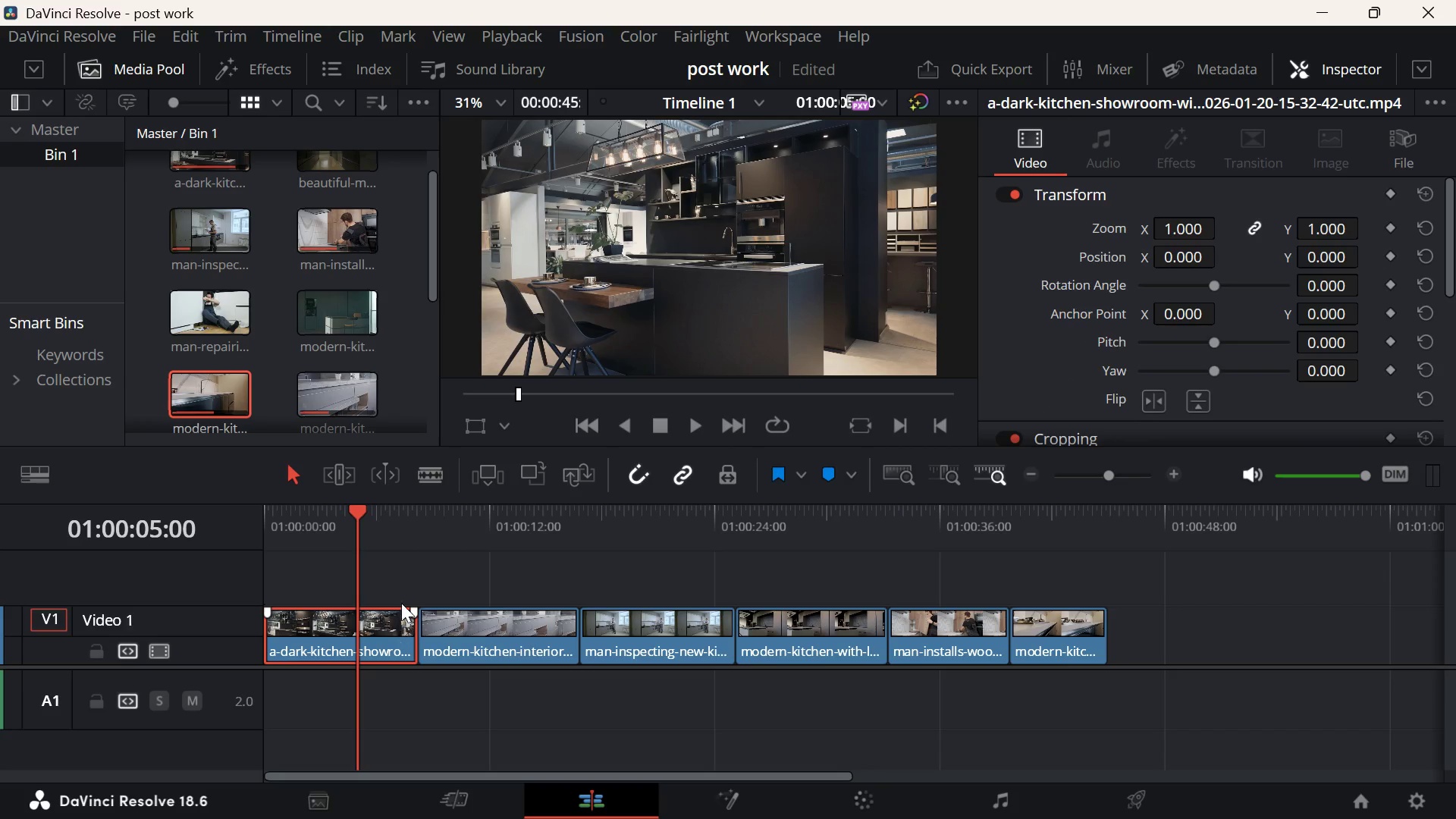 
left_click([401, 576])
 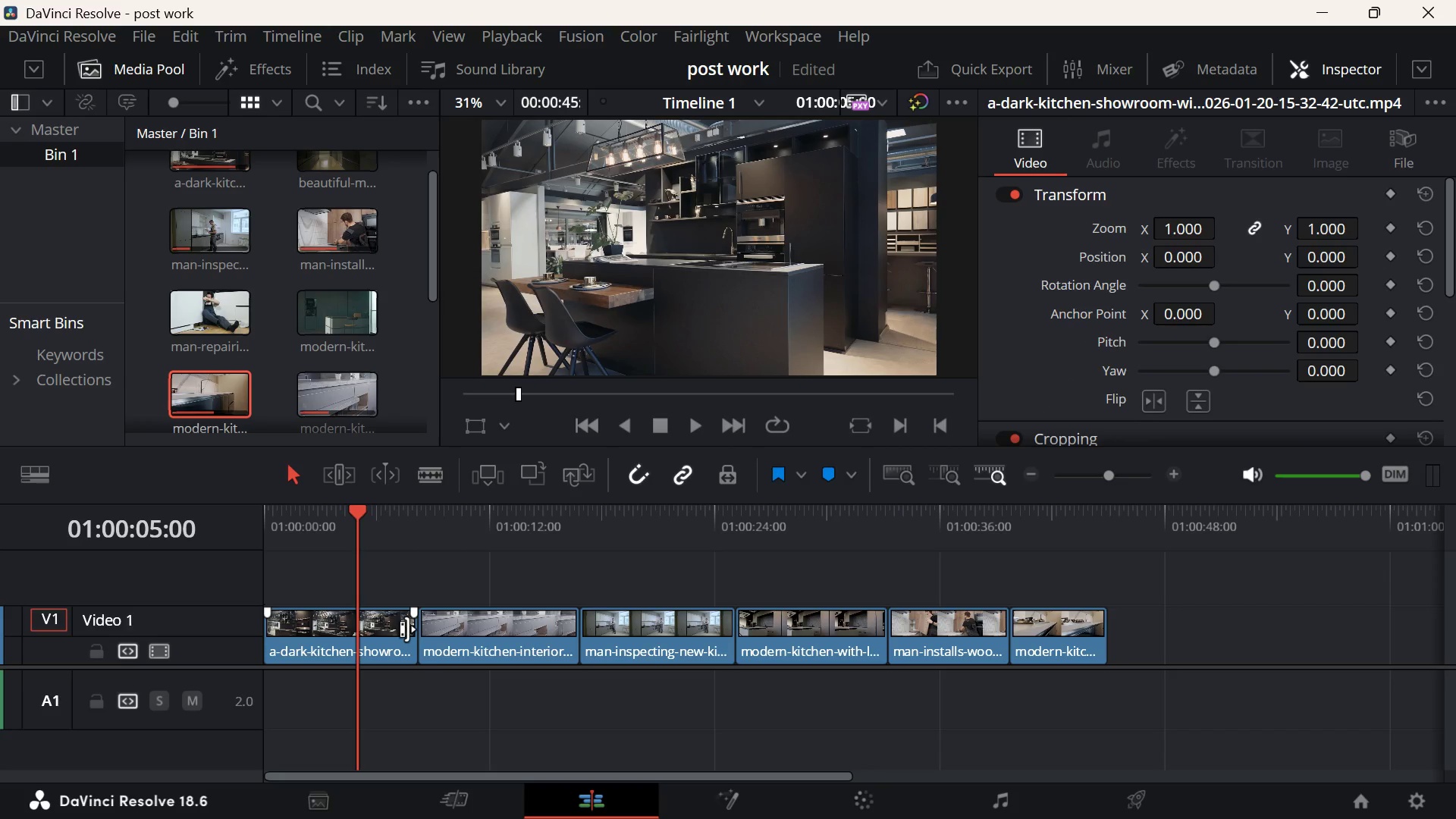 
left_click_drag(start_coordinate=[407, 629], to_coordinate=[391, 629])
 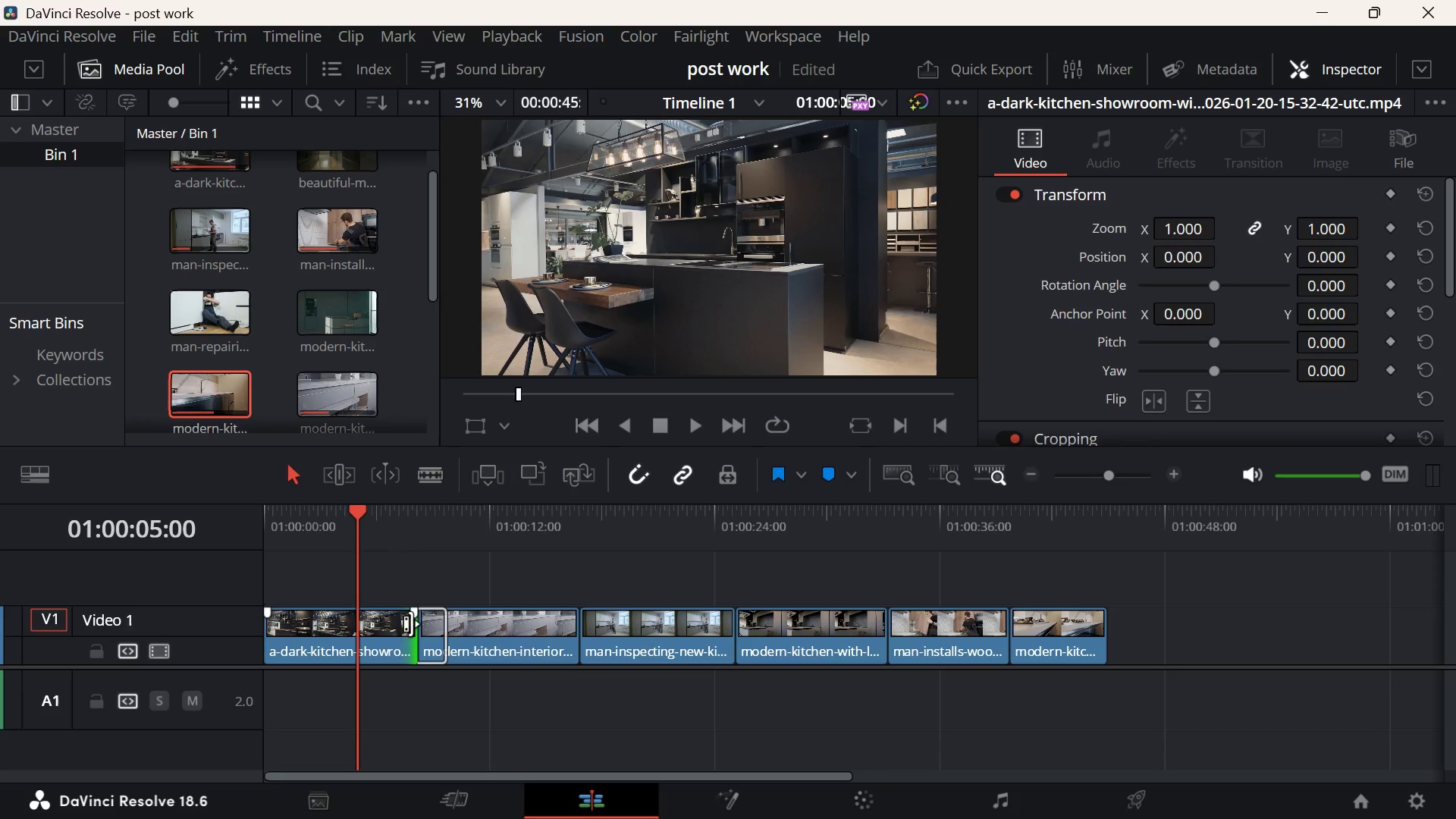 
left_click_drag(start_coordinate=[411, 623], to_coordinate=[395, 623])
 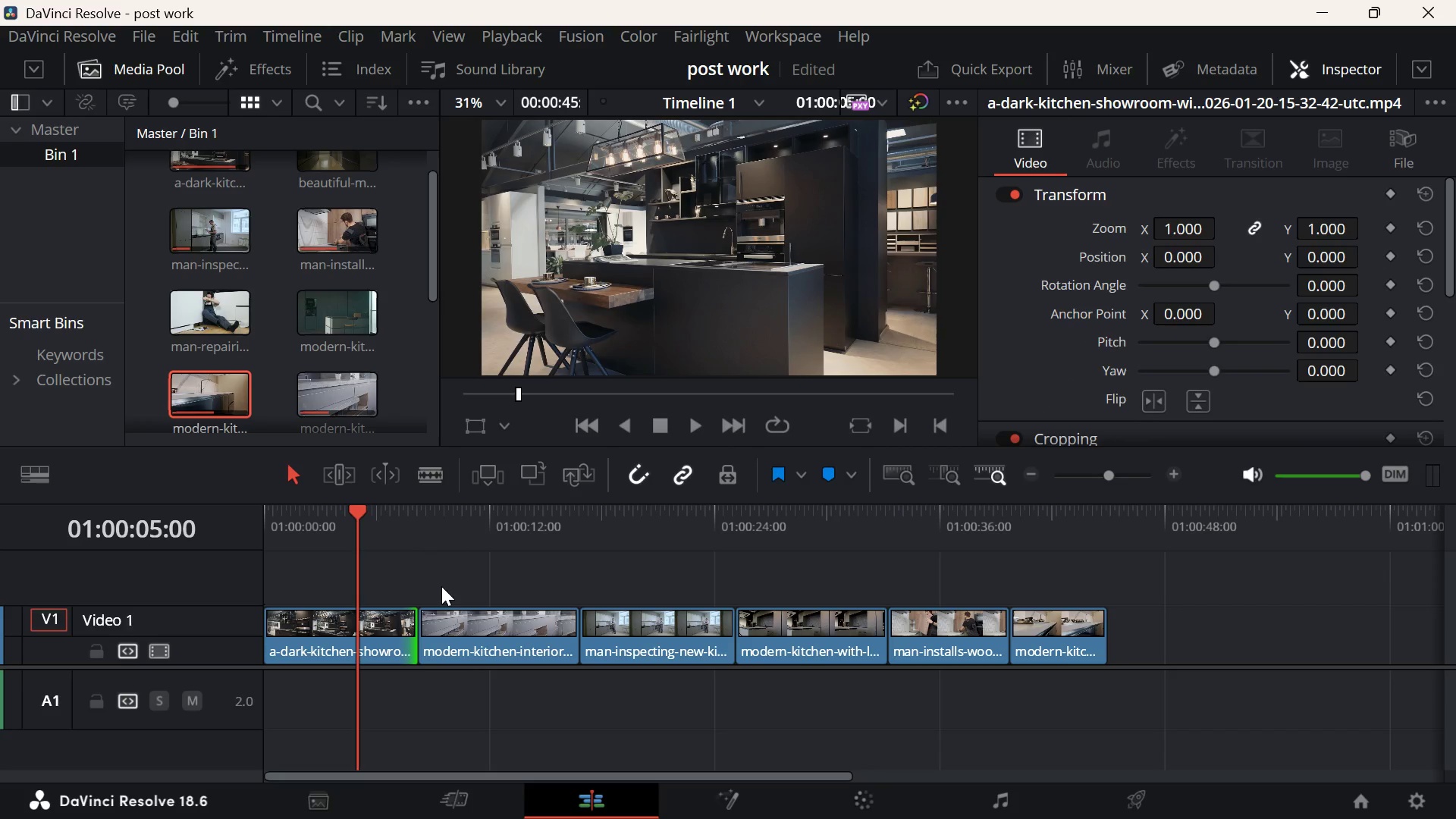 
left_click([408, 566])
 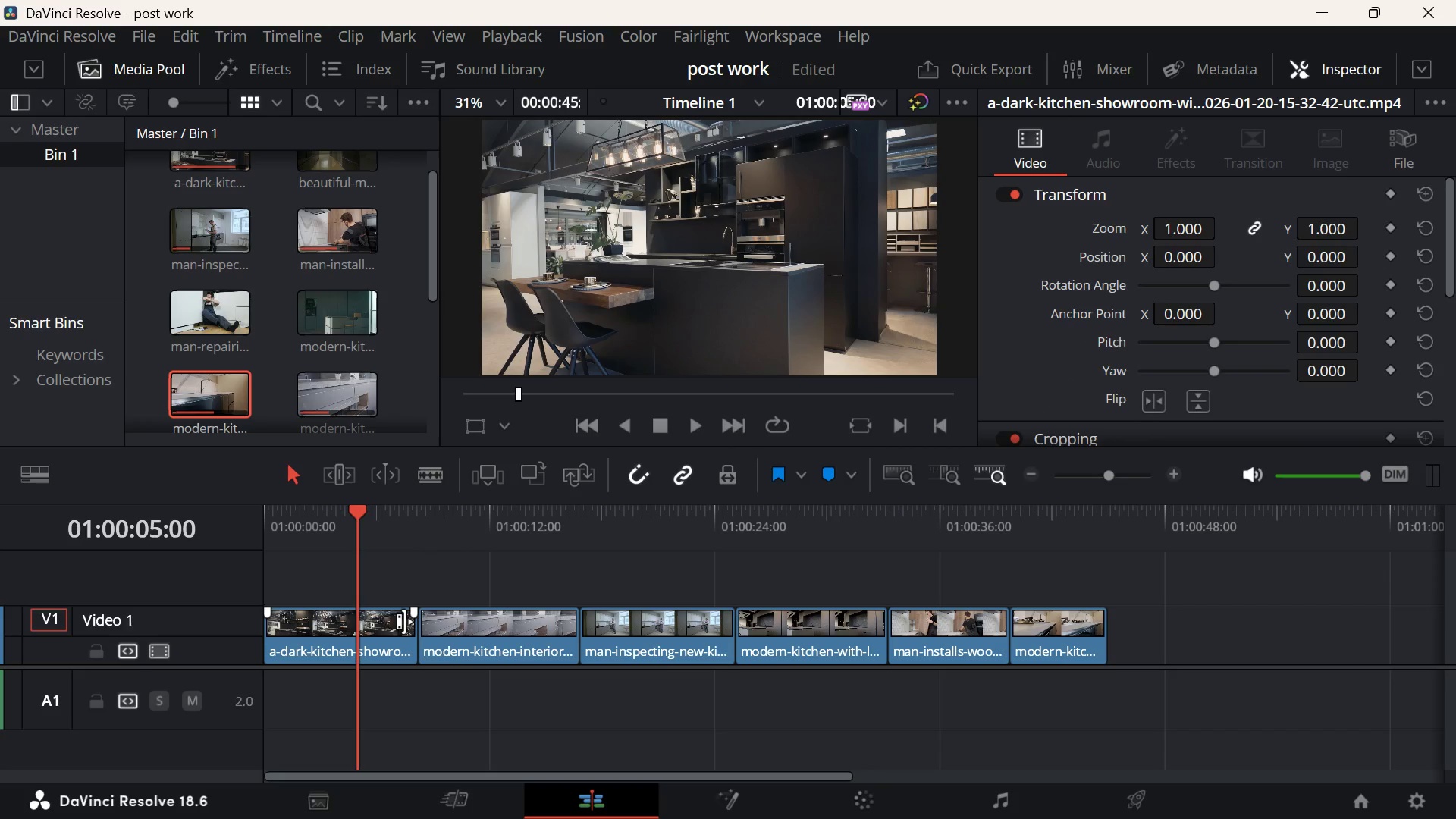 
left_click_drag(start_coordinate=[404, 621], to_coordinate=[388, 623])
 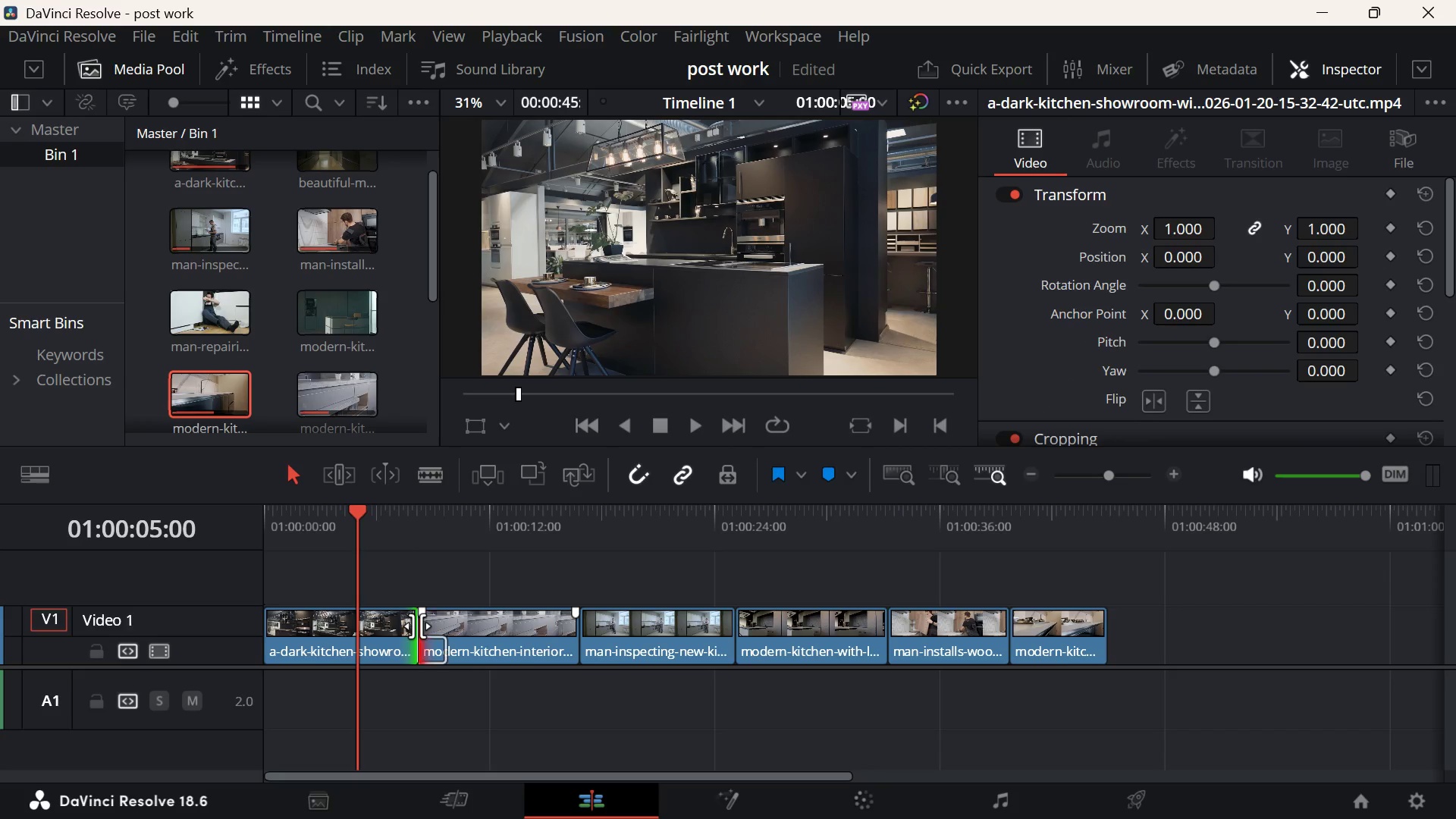 
left_click_drag(start_coordinate=[417, 626], to_coordinate=[403, 626])
 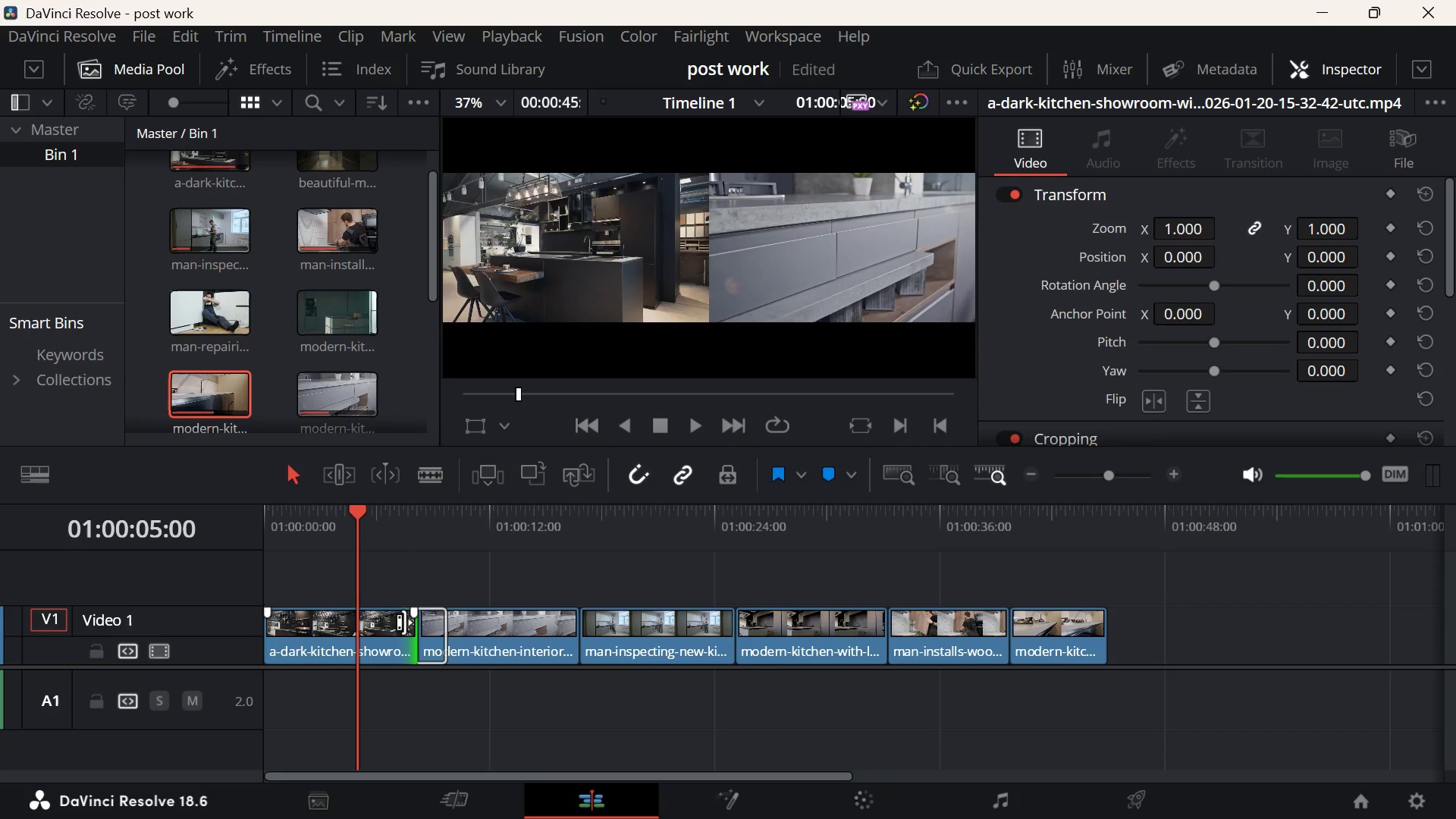 
left_click_drag(start_coordinate=[404, 622], to_coordinate=[378, 622])
 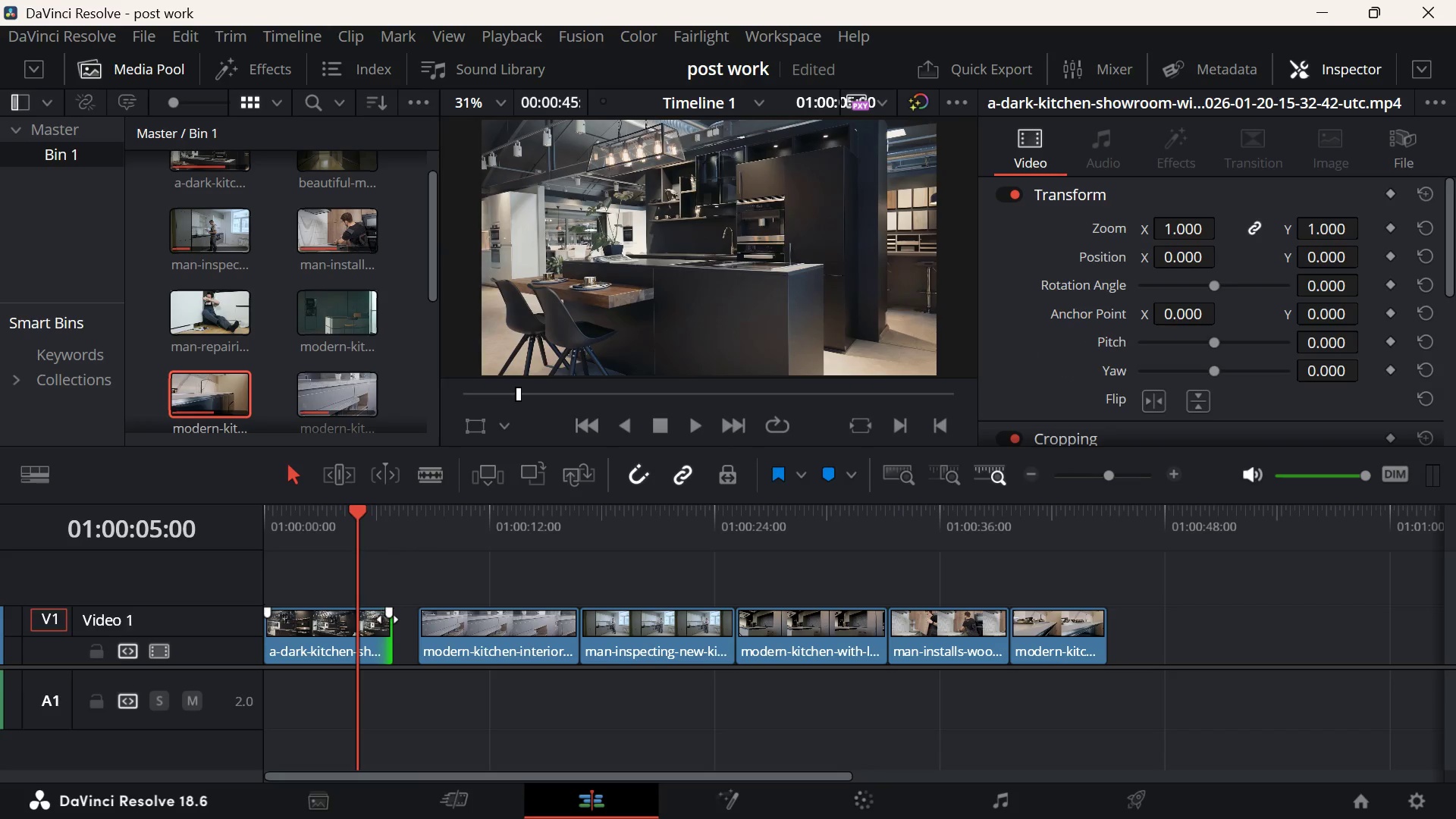 
mouse_move([407, 634])
 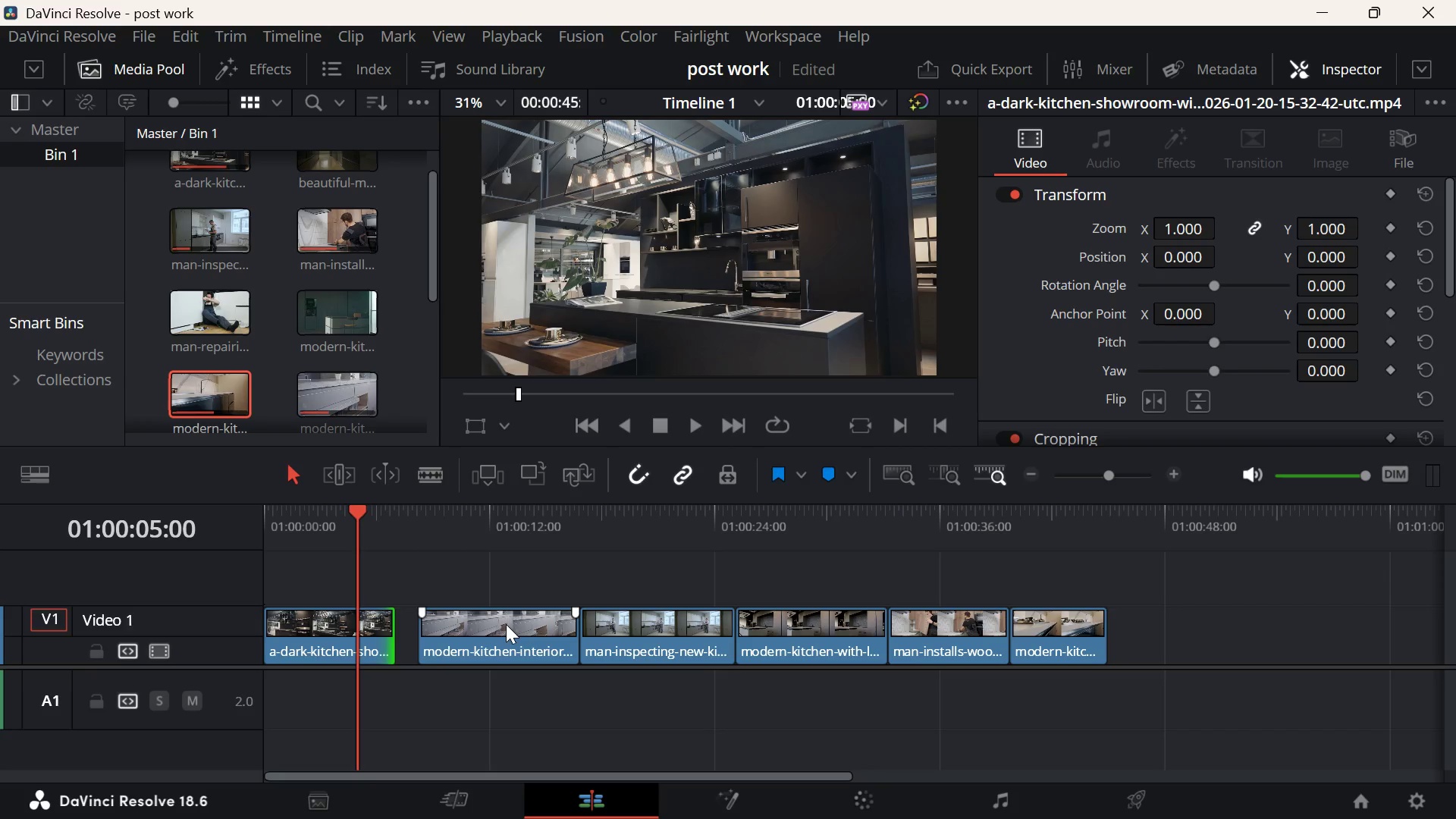 
left_click_drag(start_coordinate=[506, 624], to_coordinate=[493, 624])
 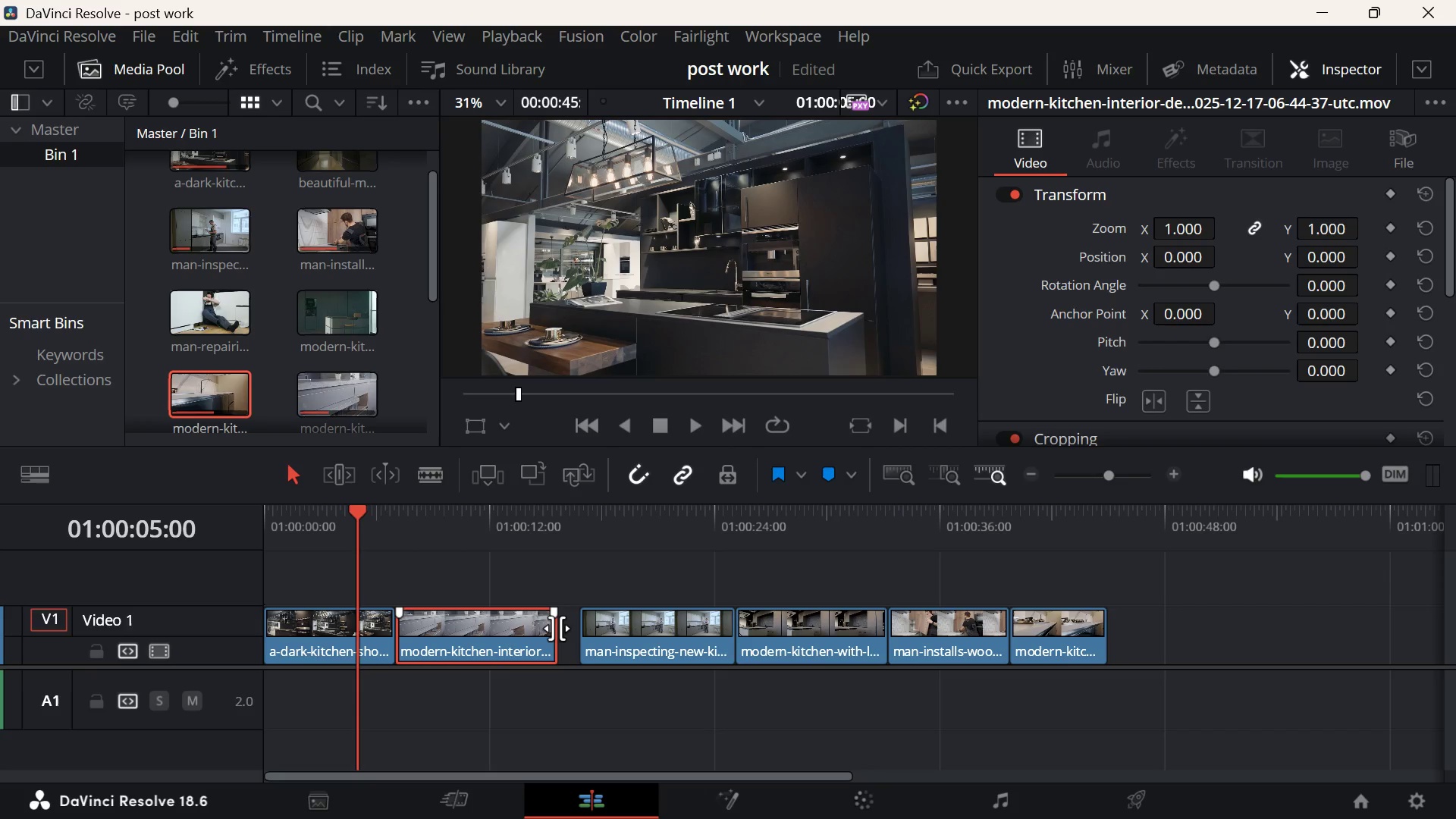 
left_click_drag(start_coordinate=[557, 625], to_coordinate=[543, 624])
 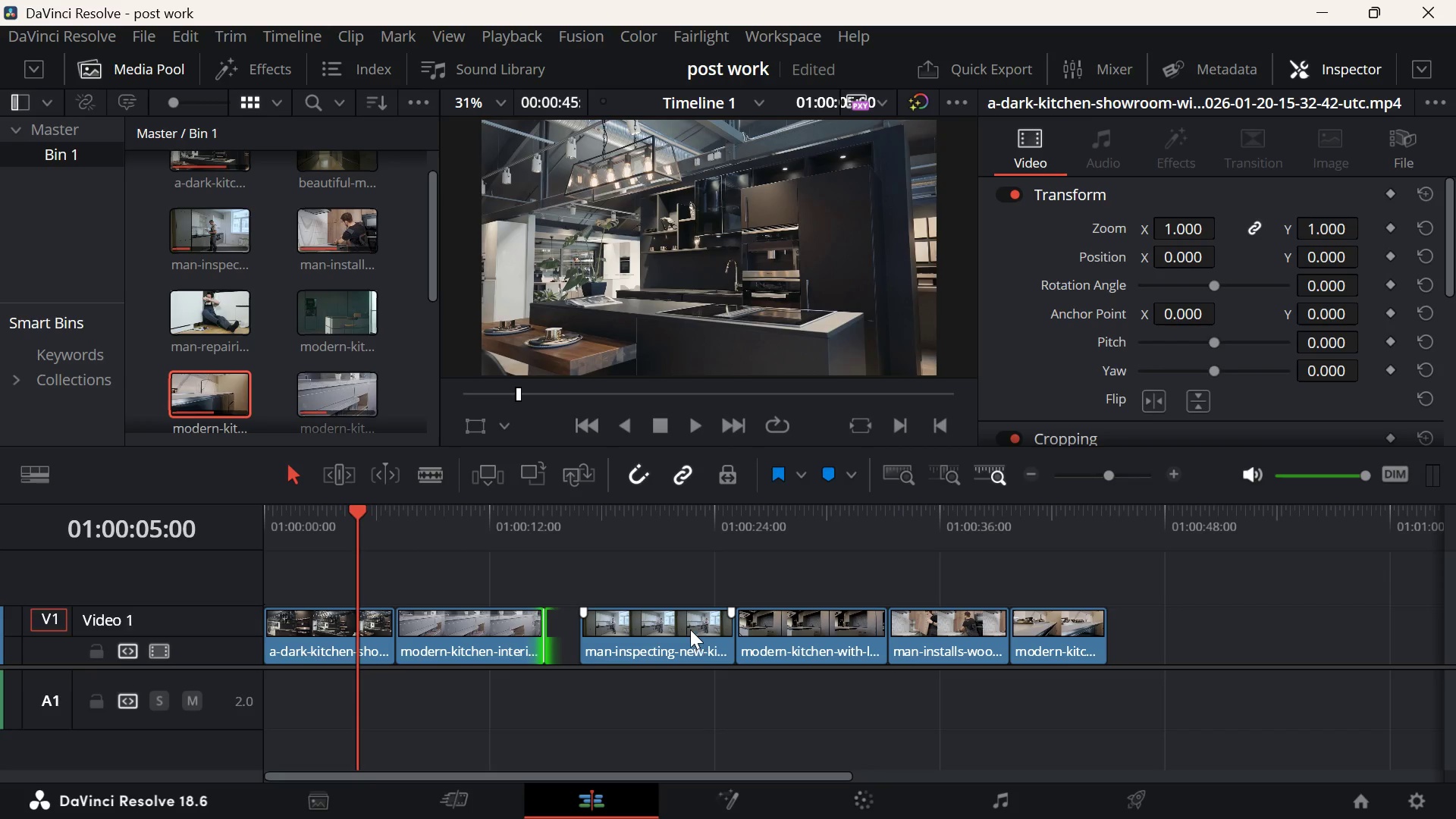 
left_click_drag(start_coordinate=[690, 629], to_coordinate=[667, 629])
 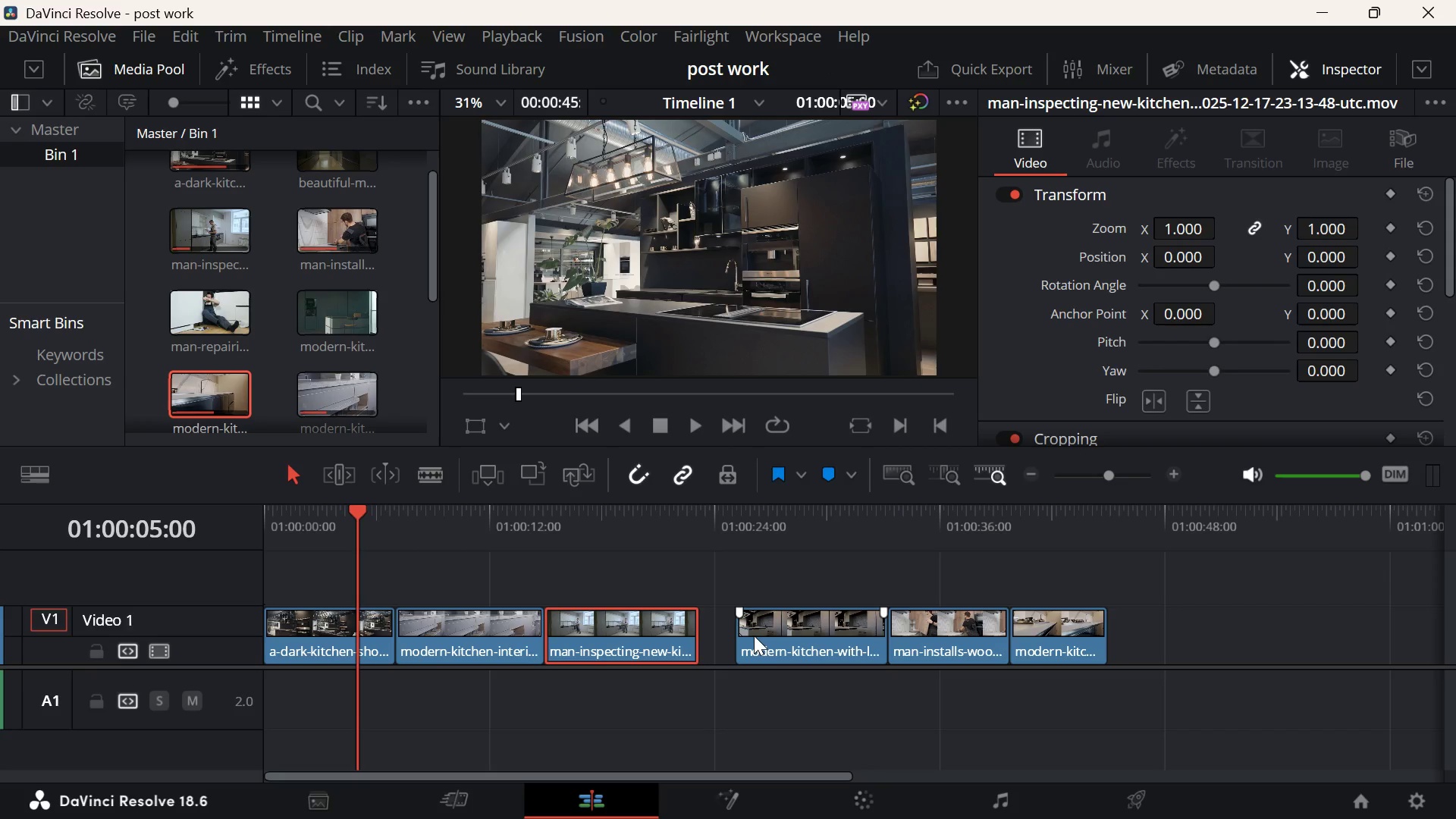 
wait(15.62)
 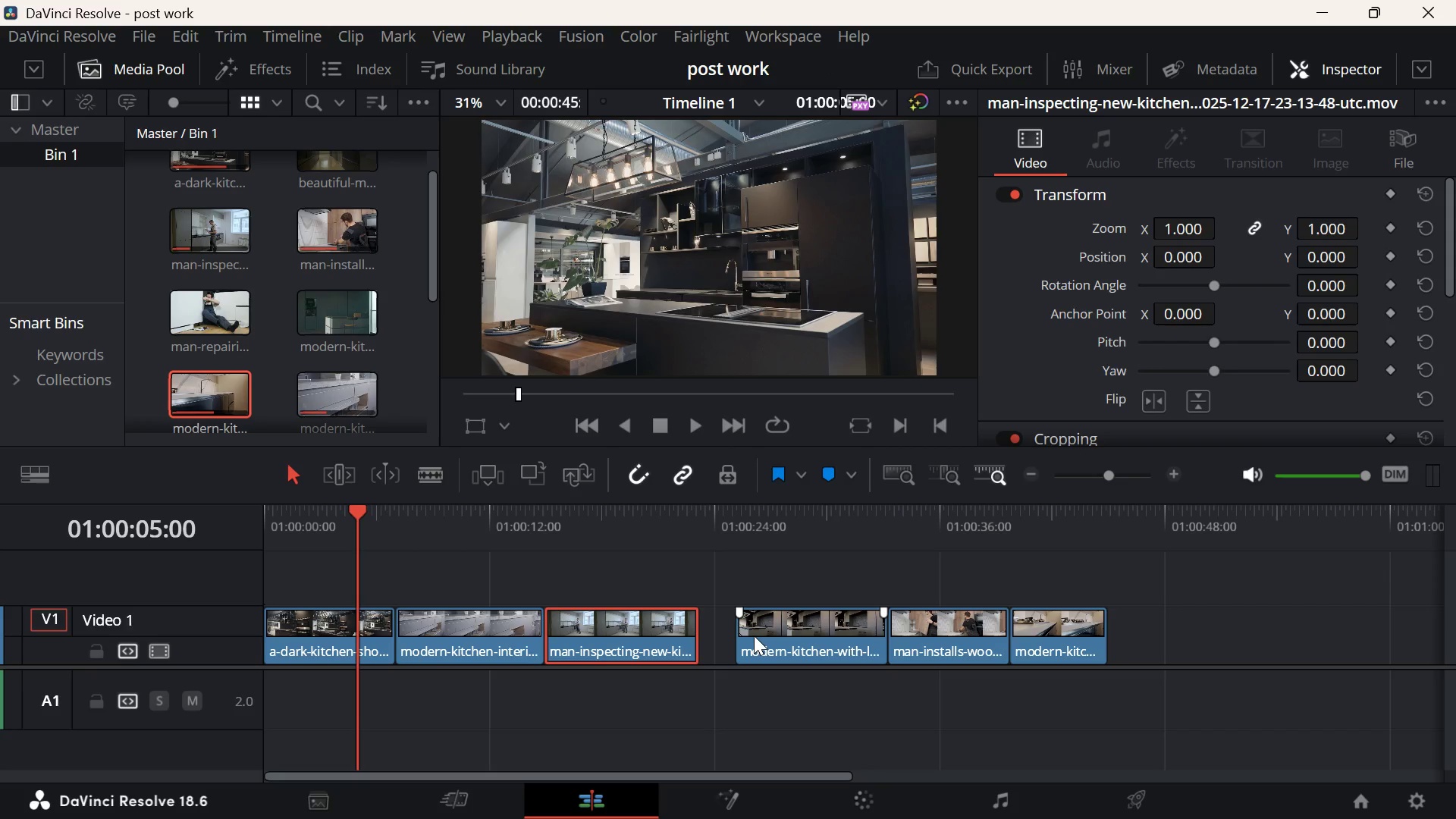 
scroll: coordinate [807, 585], scroll_direction: down, amount: 3.0
 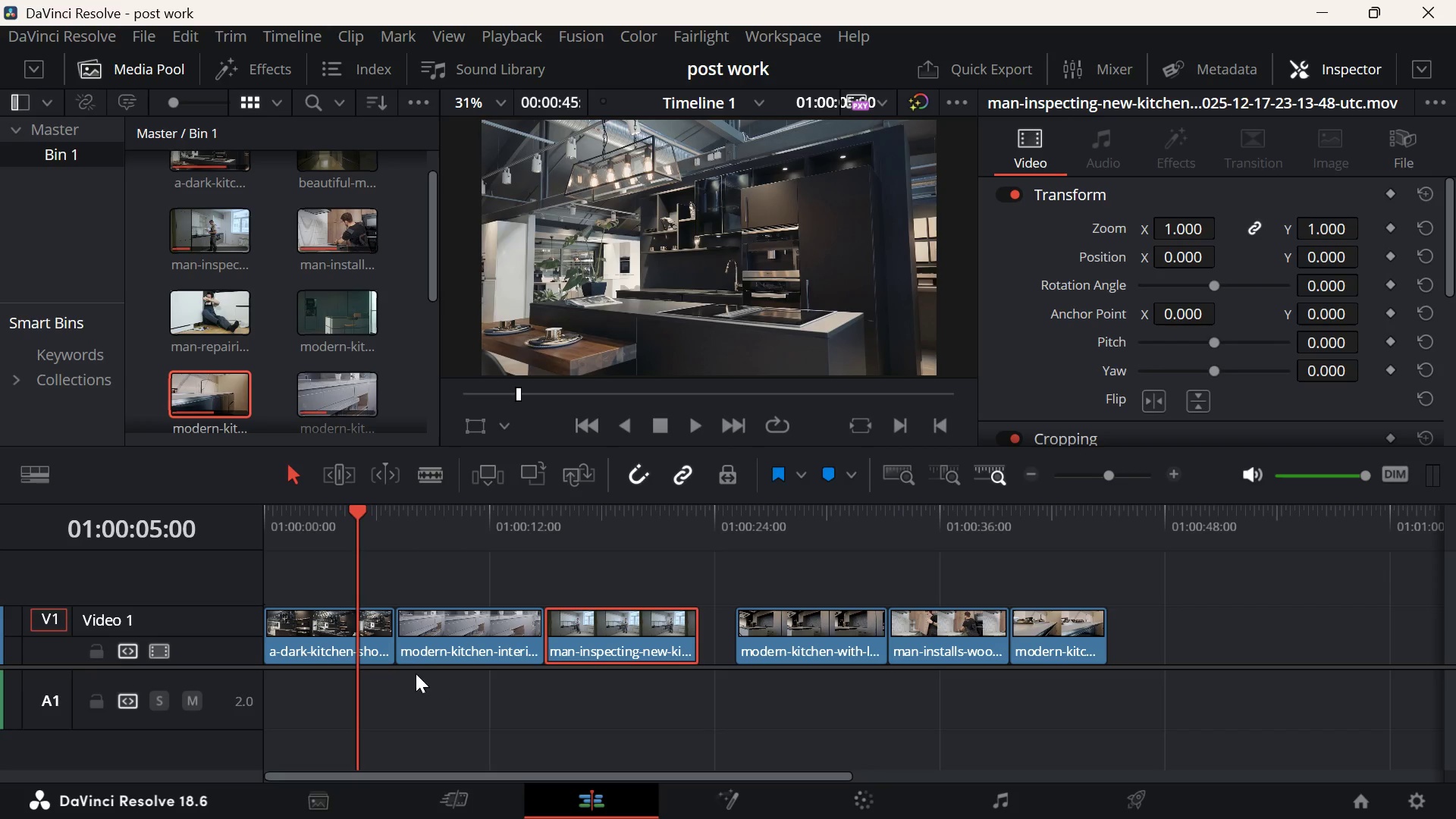 
wait(12.68)
 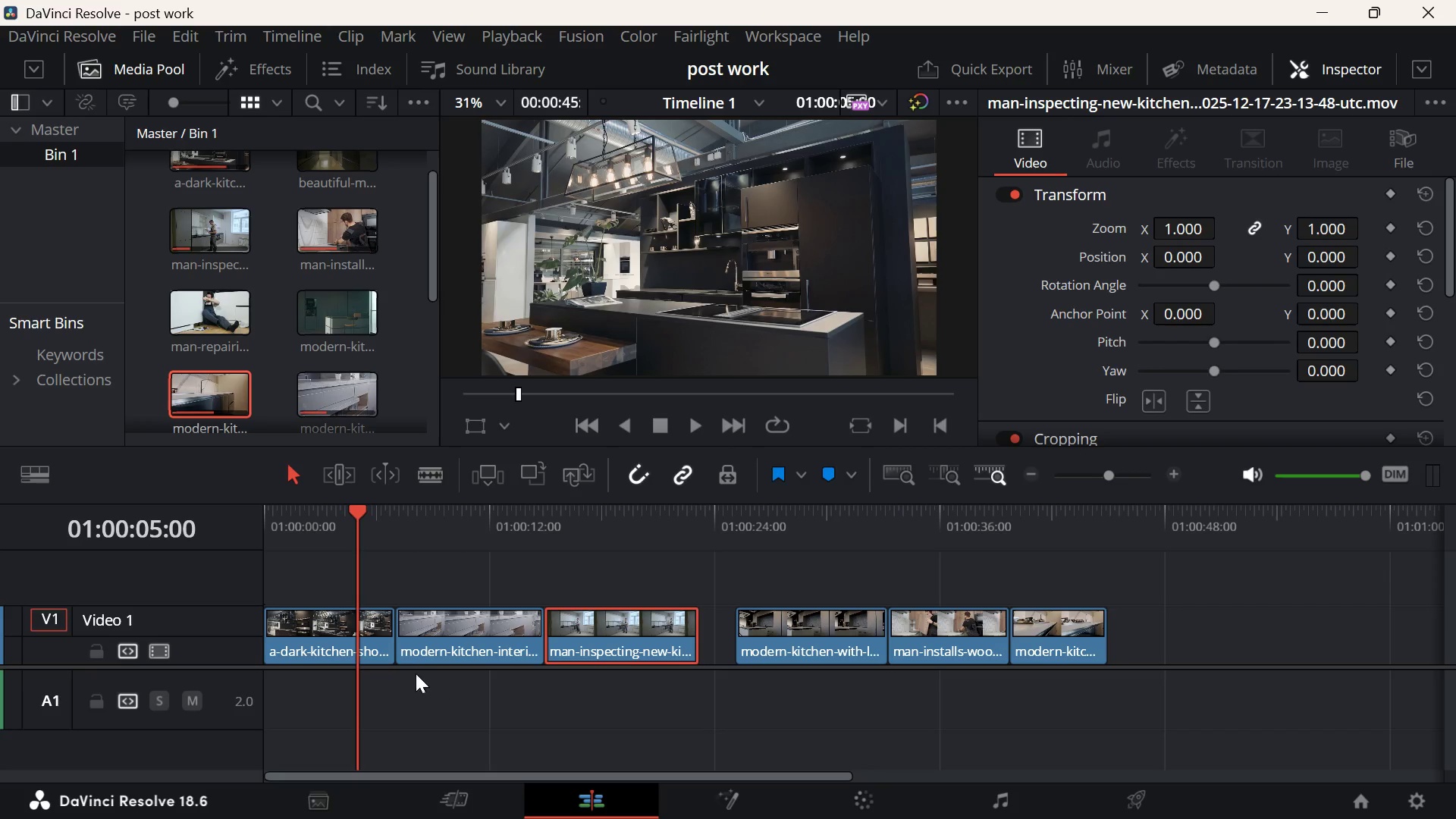 
left_click([1047, 623])
 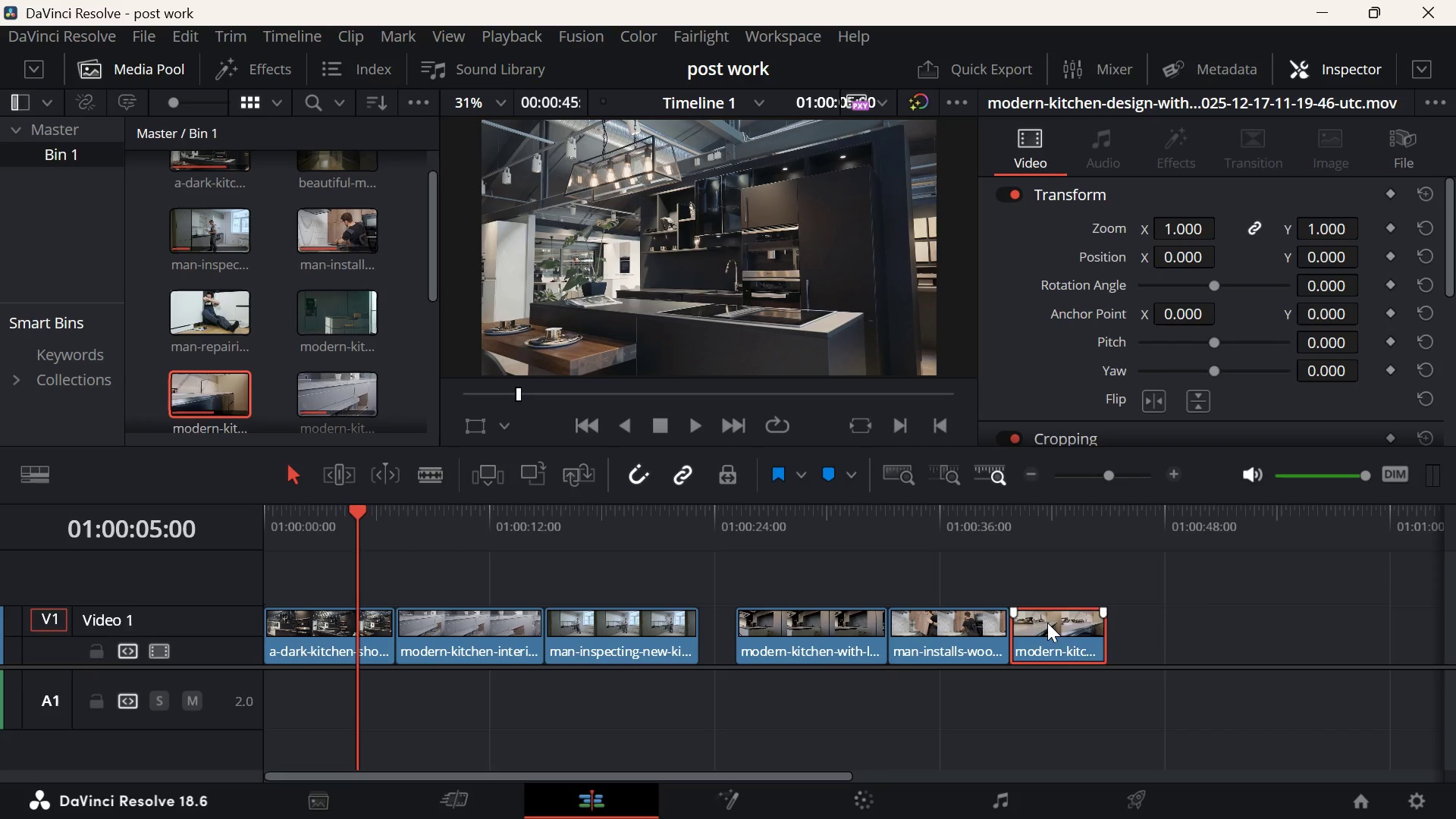 
key(Backspace)
 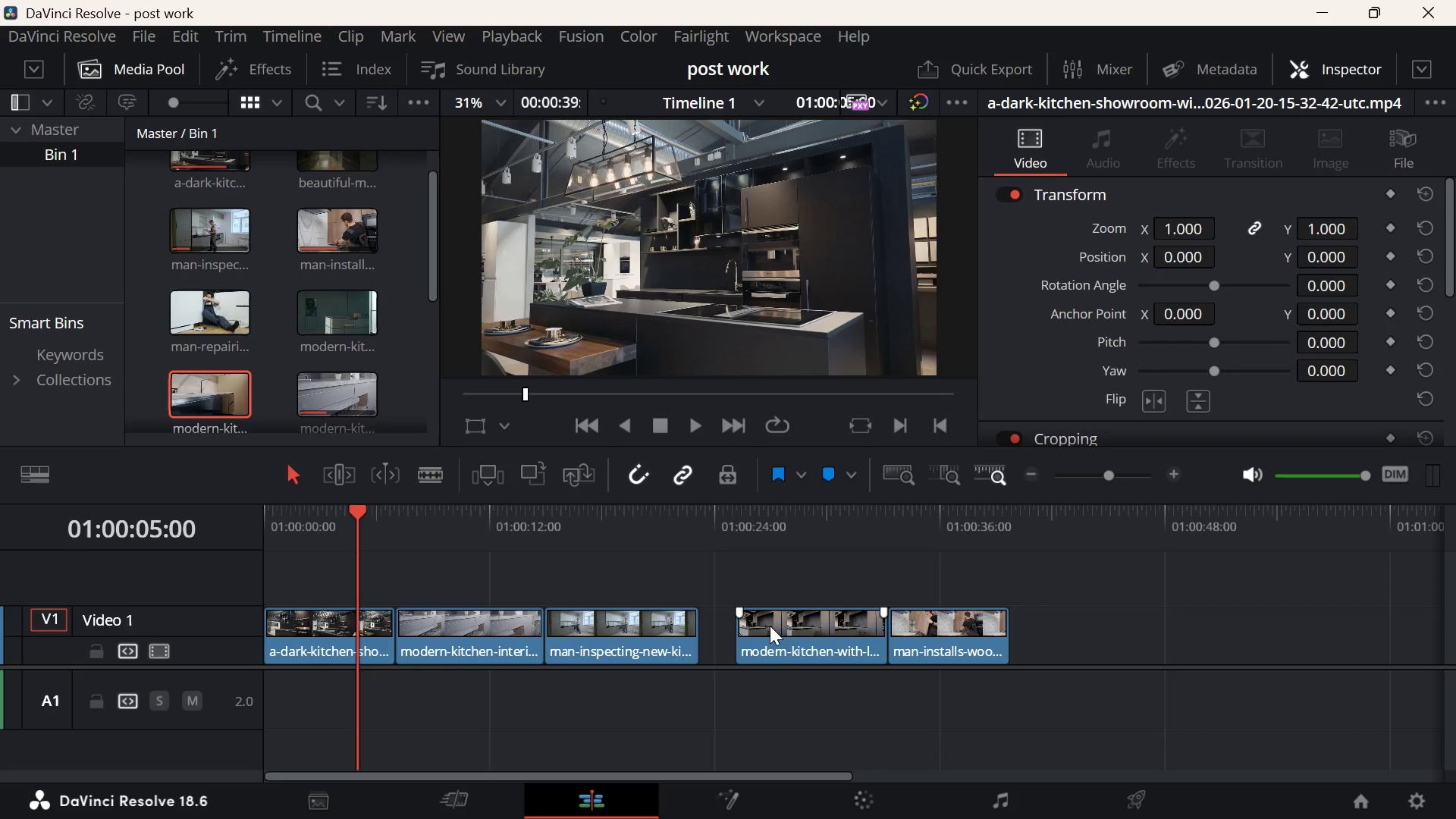 
wait(5.88)
 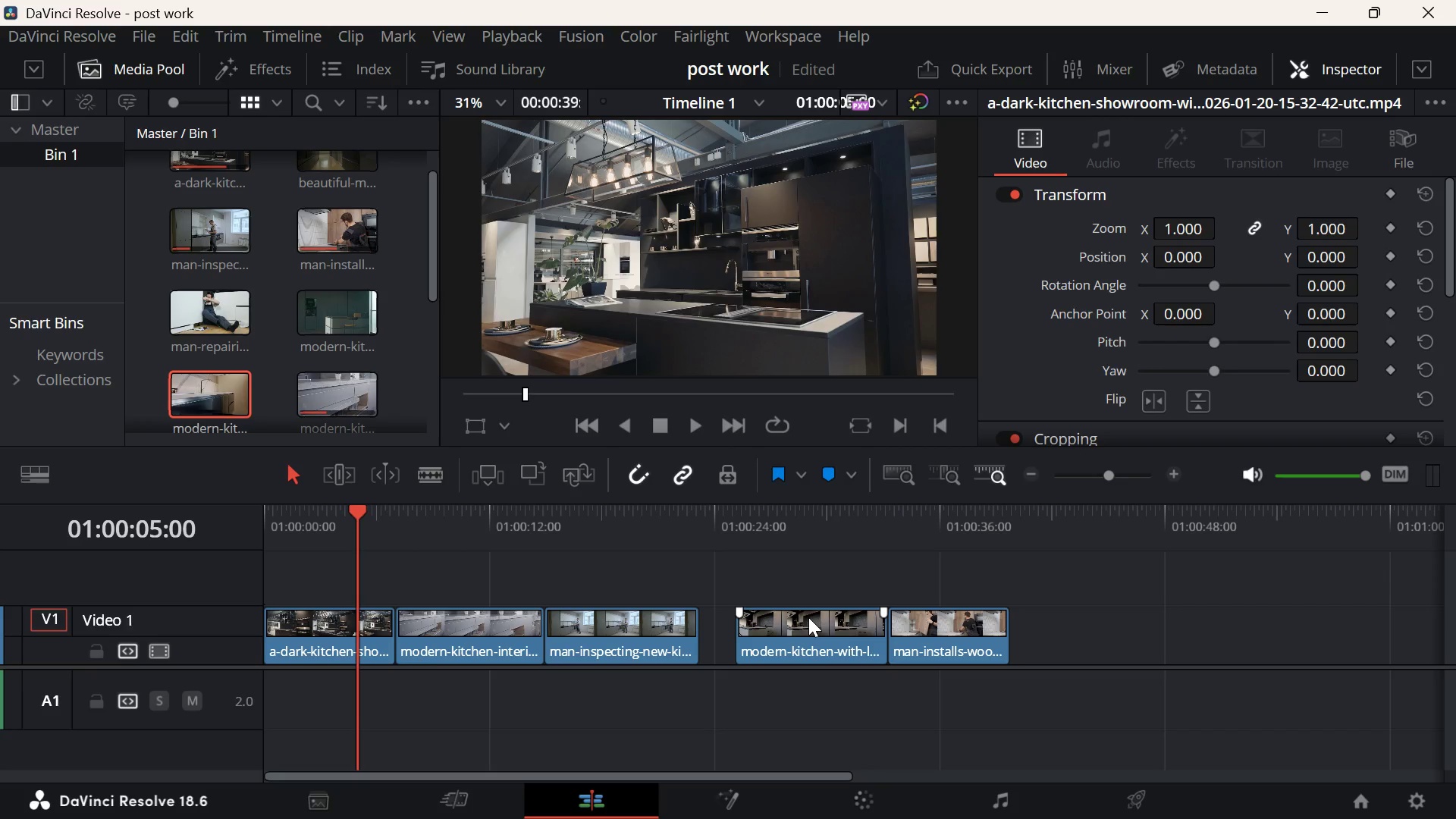 
left_click_drag(start_coordinate=[808, 623], to_coordinate=[776, 623])
 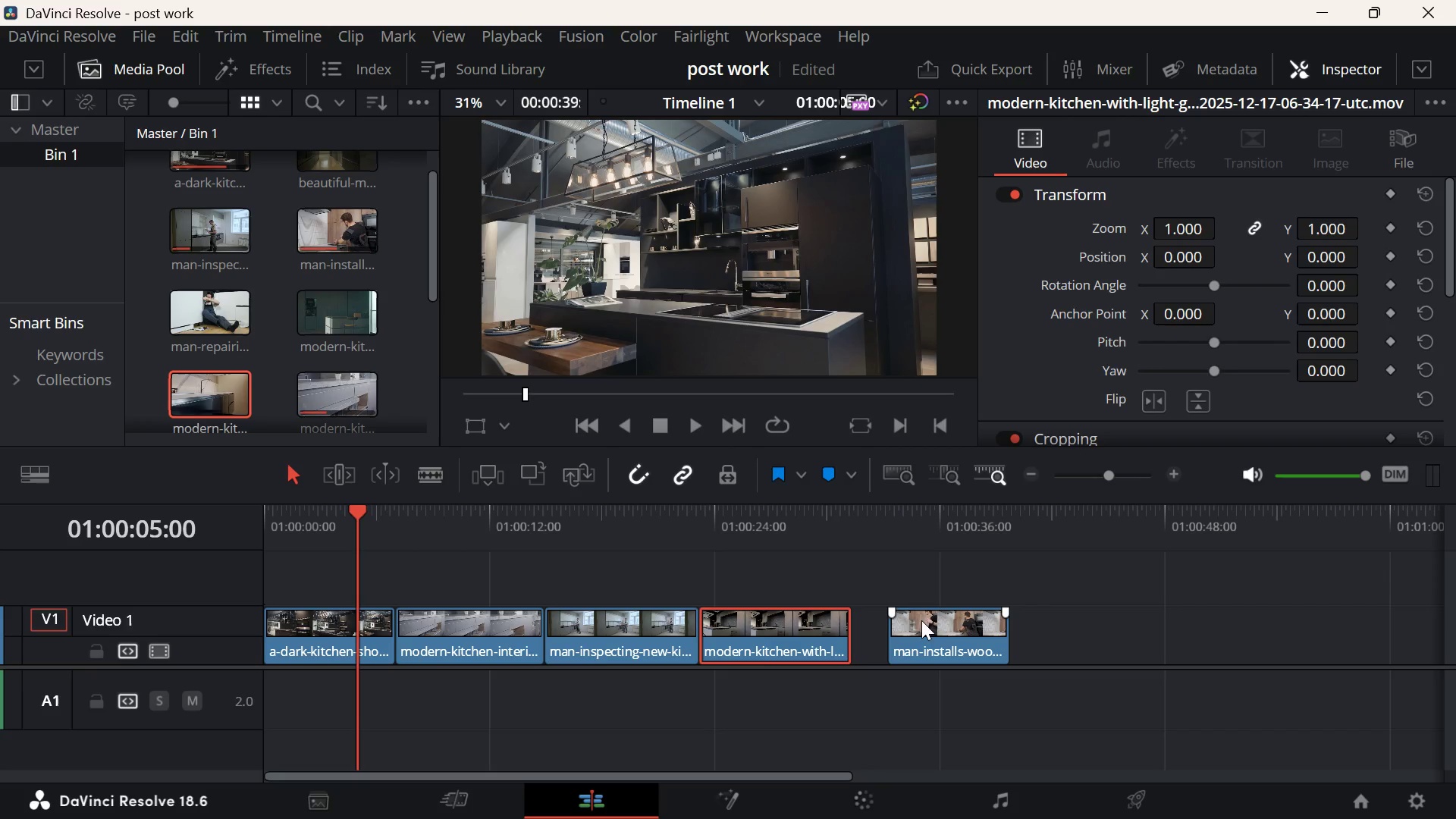 
left_click_drag(start_coordinate=[921, 620], to_coordinate=[893, 620])
 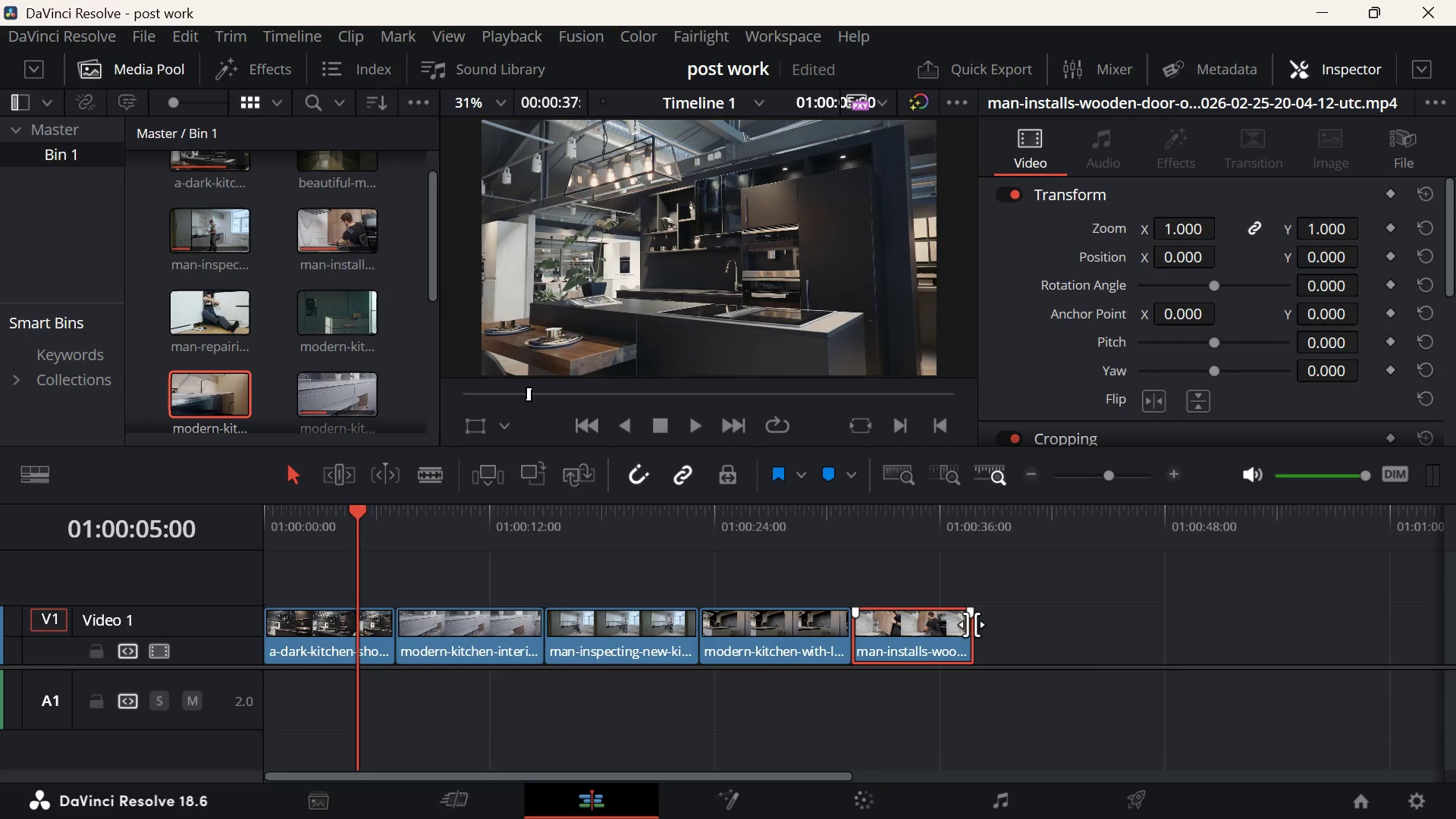 
left_click_drag(start_coordinate=[971, 624], to_coordinate=[1008, 624])
 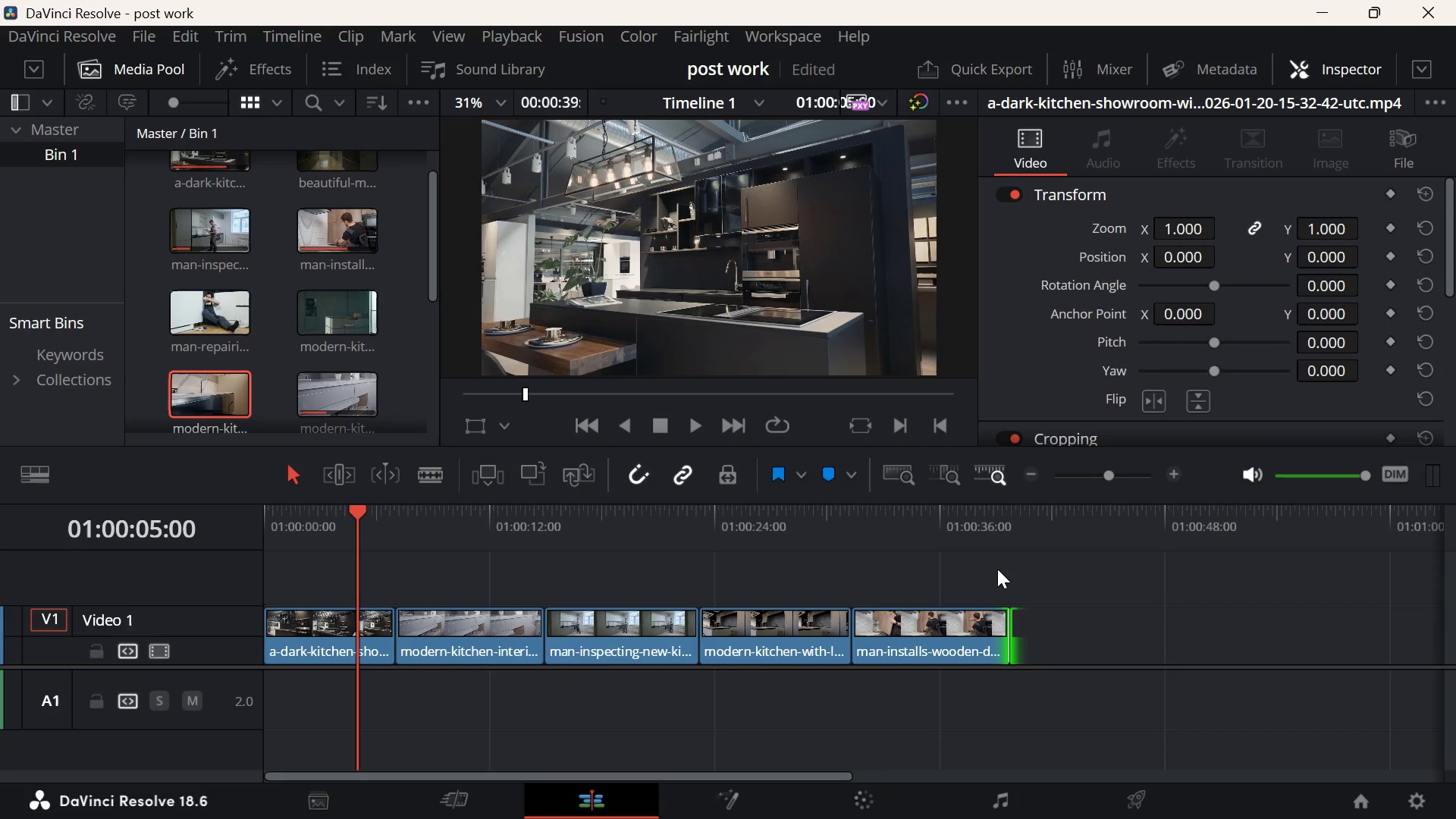 
left_click([997, 569])
 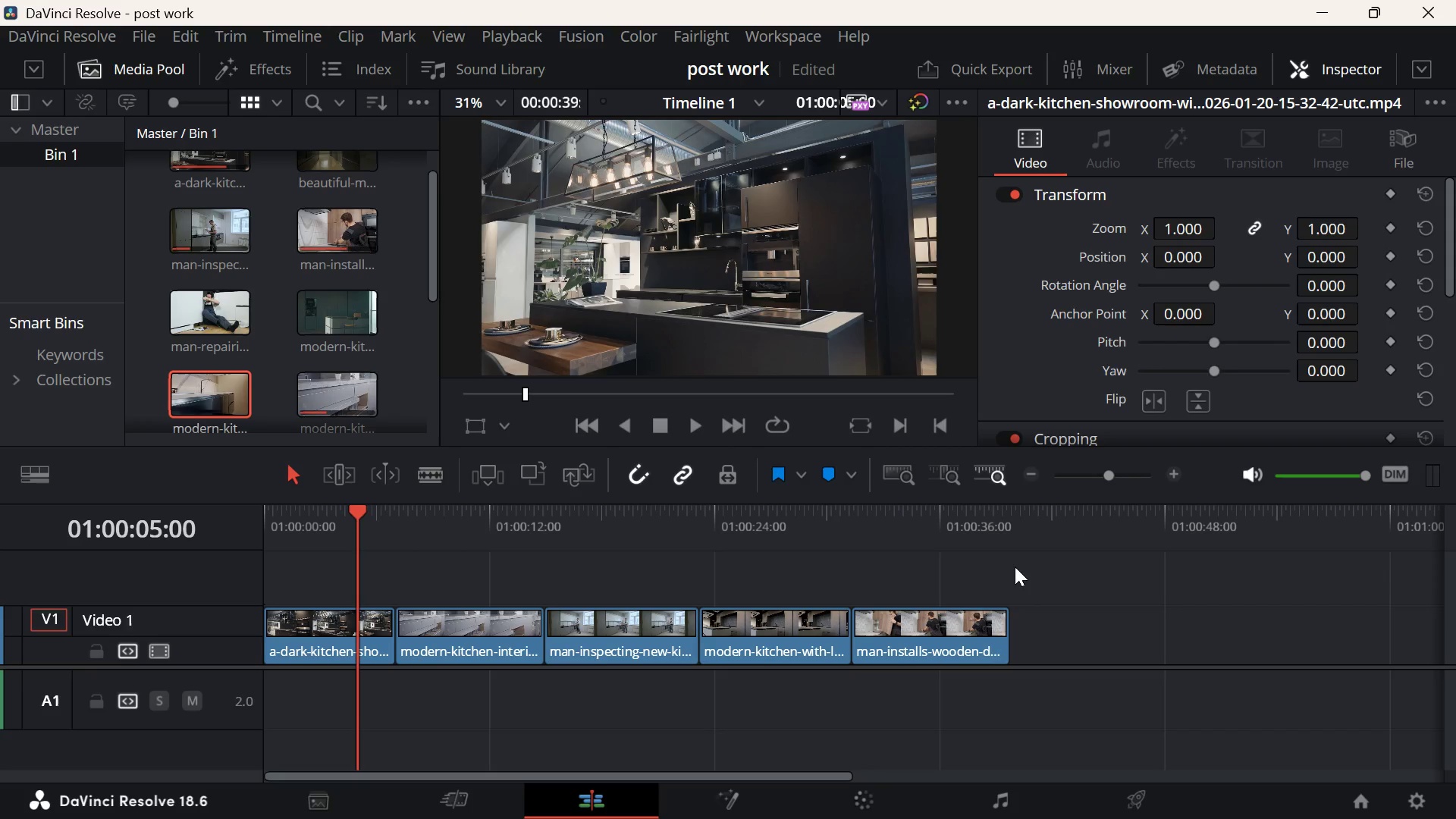 
left_click([1020, 550])
 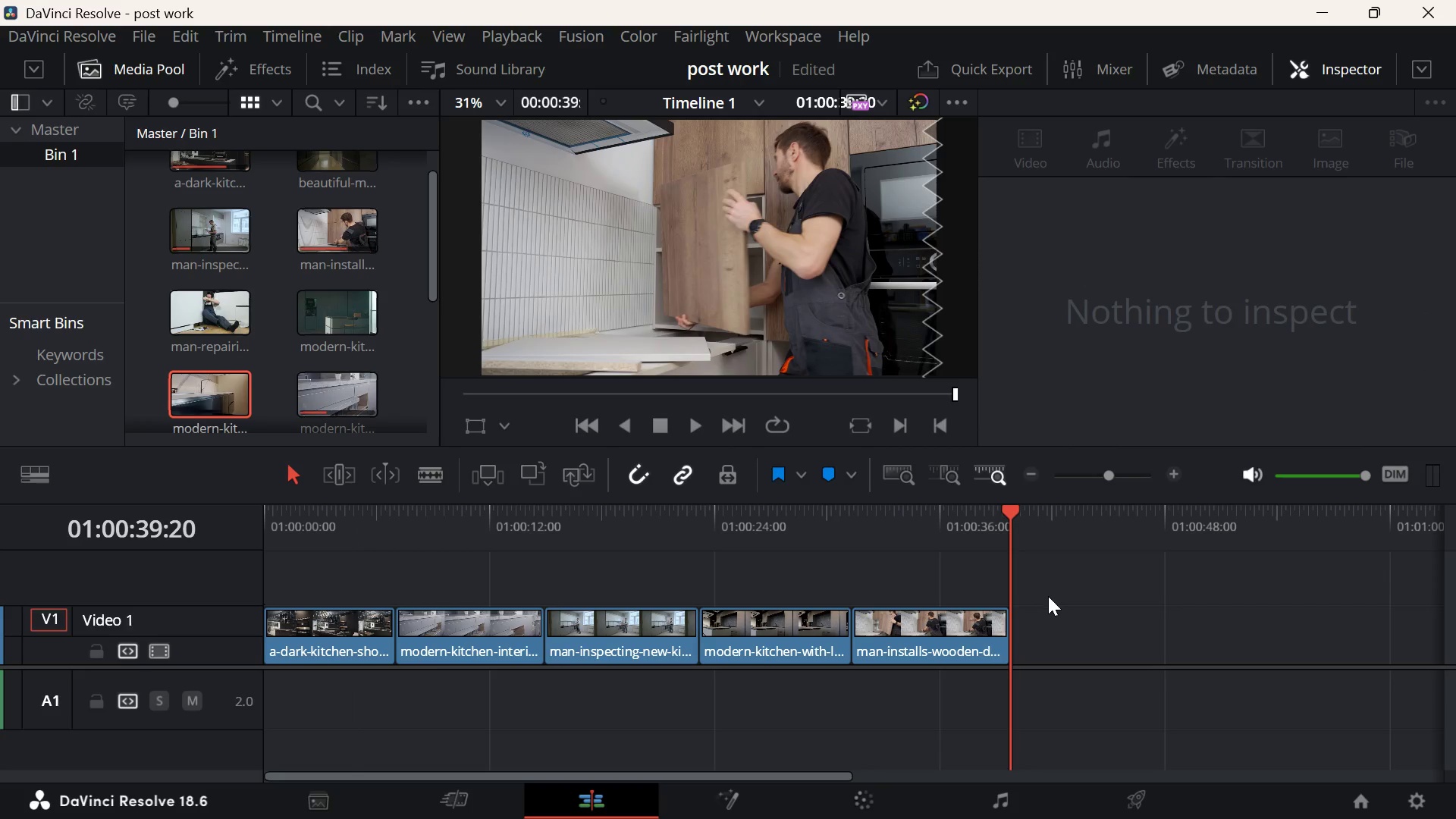 
scroll: coordinate [1047, 596], scroll_direction: down, amount: 3.0
 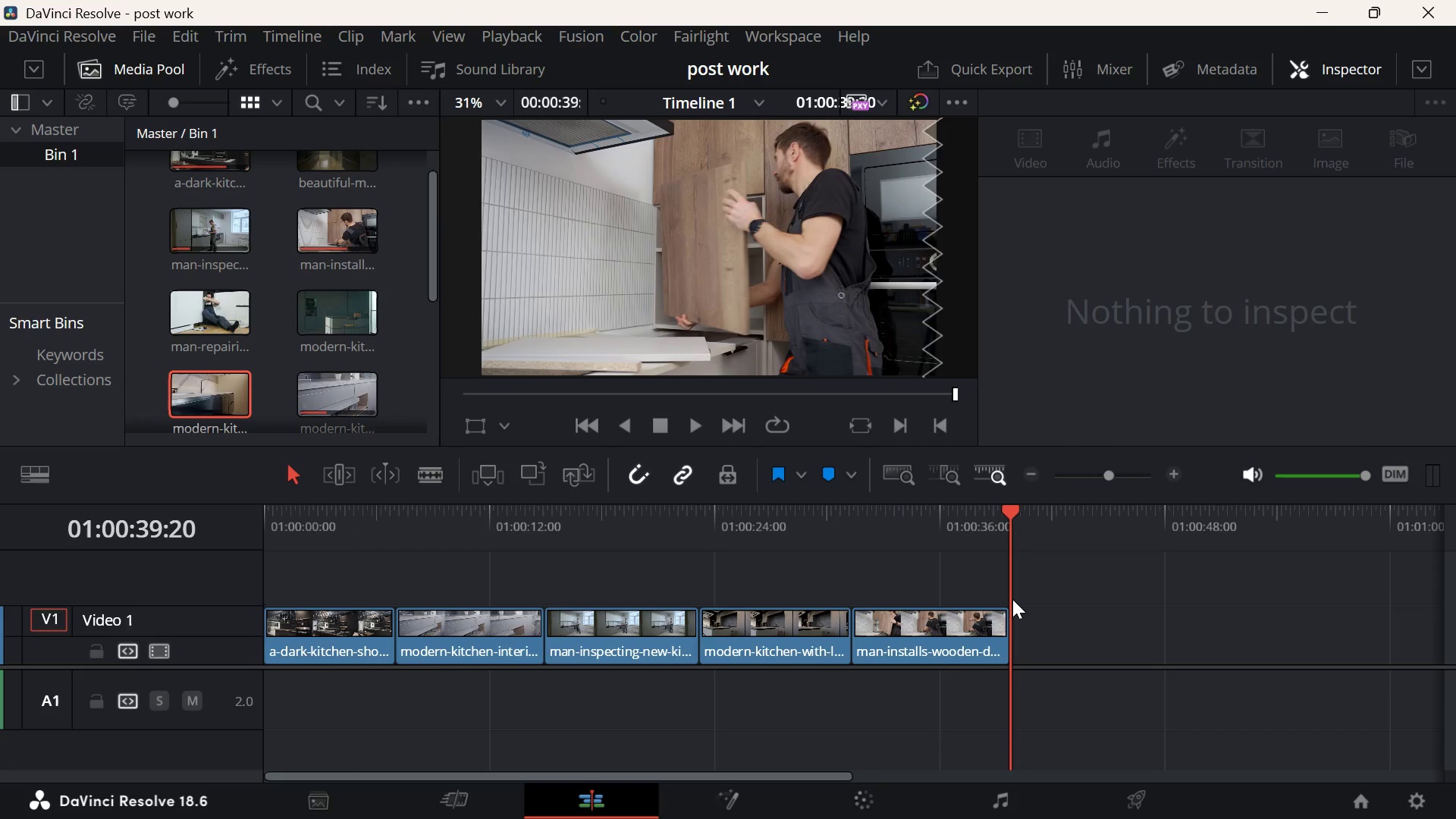 
key(Space)
 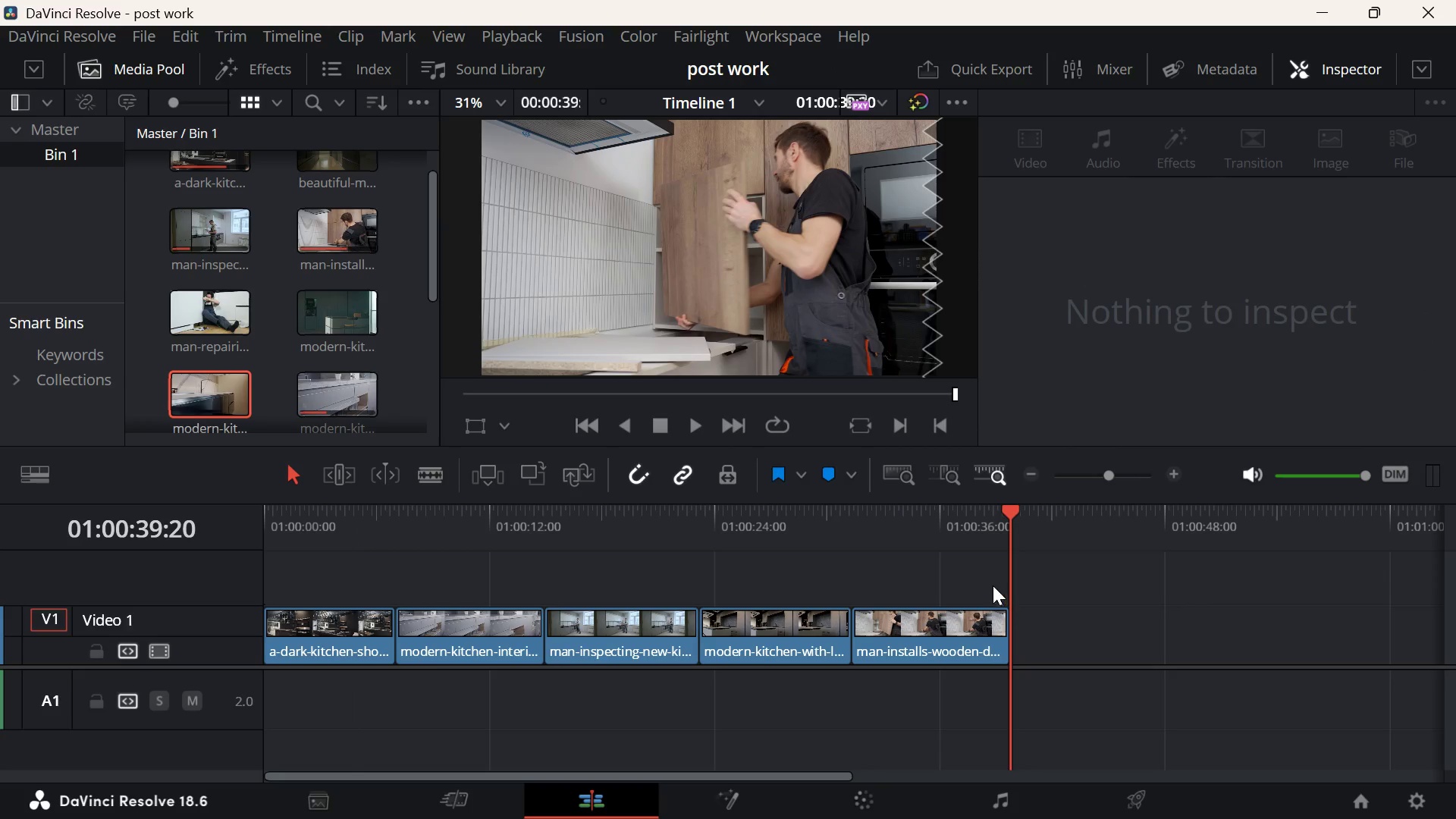 
left_click([969, 566])
 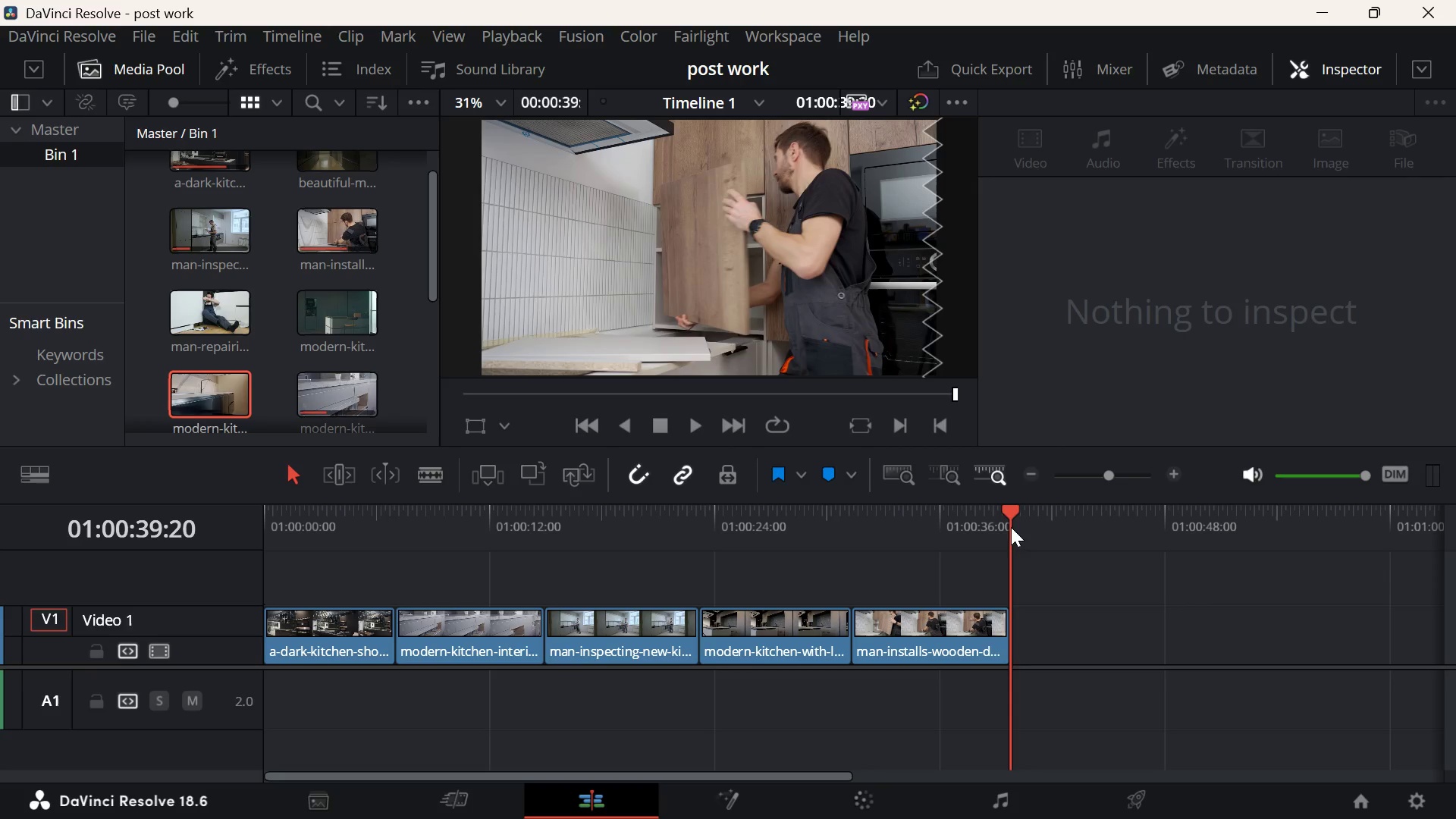 
left_click_drag(start_coordinate=[1008, 527], to_coordinate=[1109, 556])
 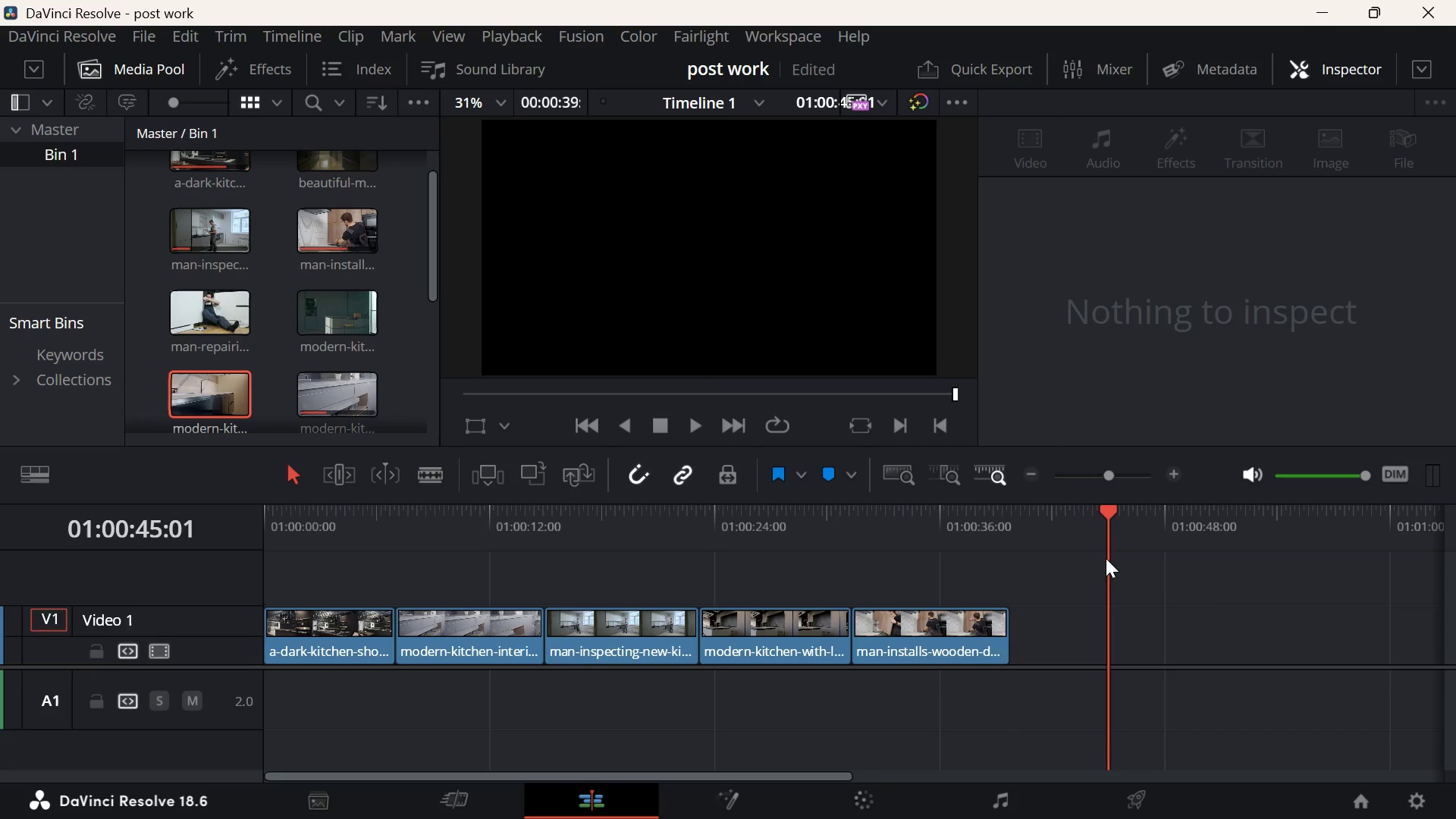 
key(ArrowLeft)
 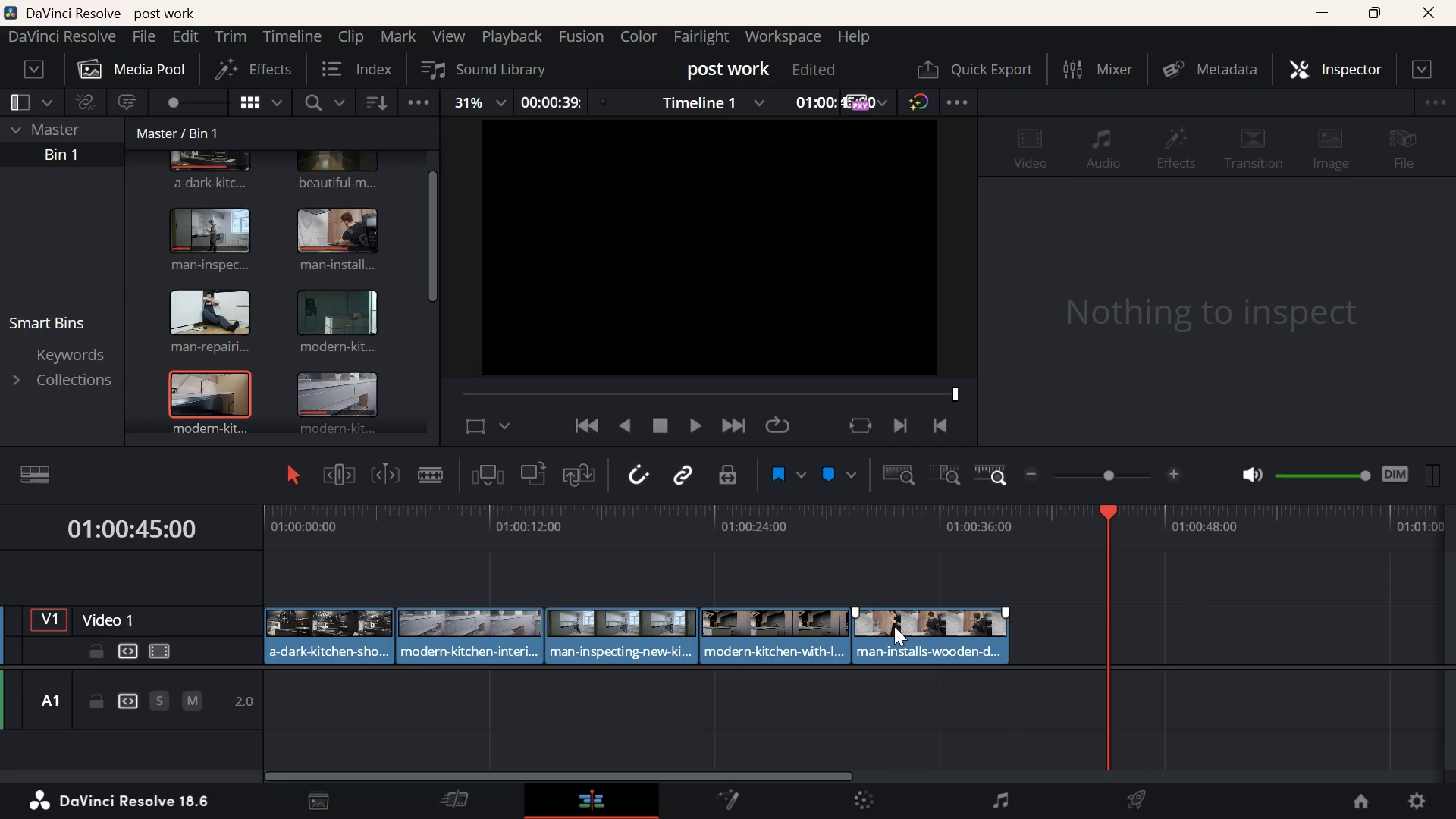 
left_click_drag(start_coordinate=[894, 626], to_coordinate=[929, 626])
 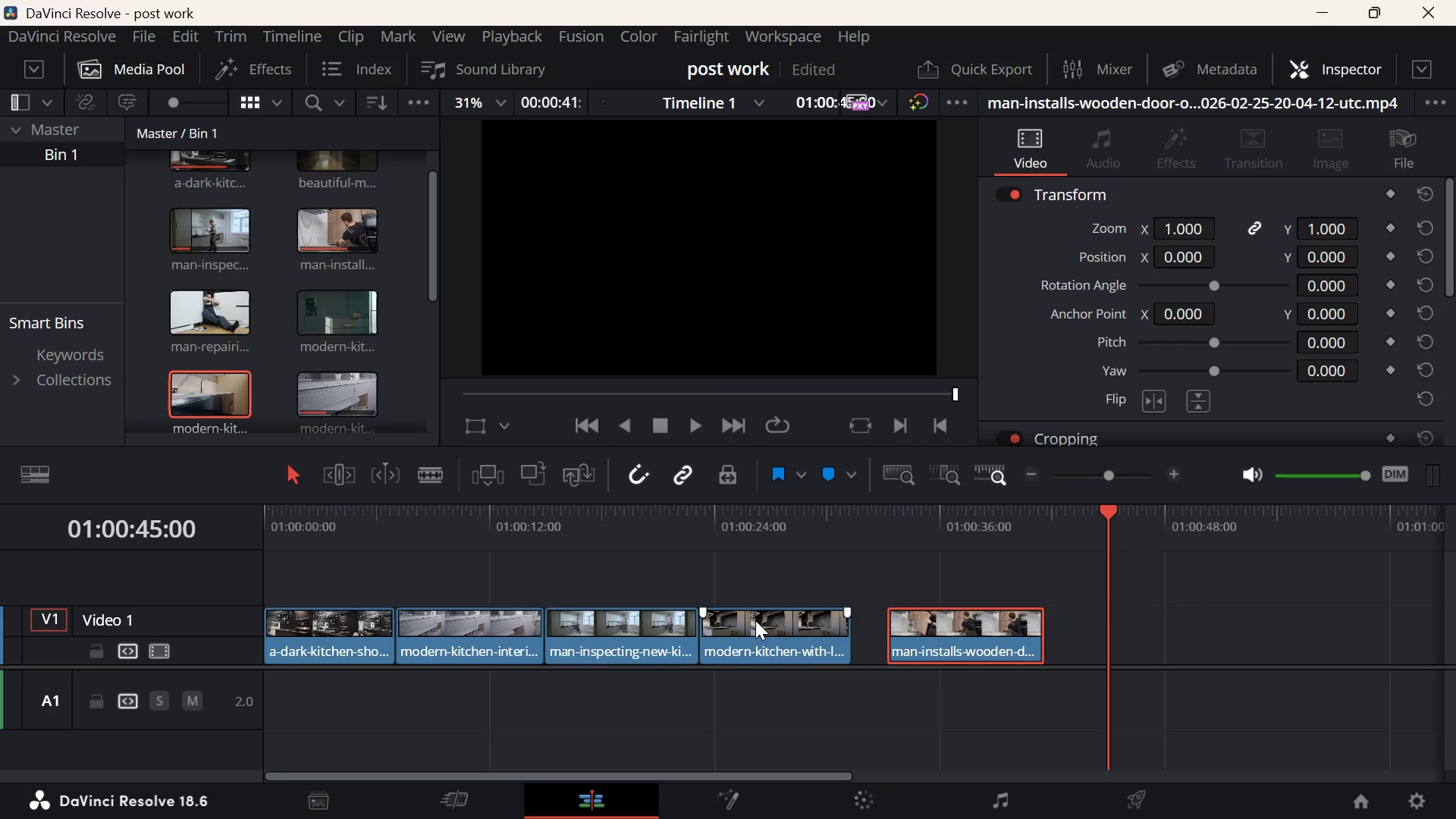 
left_click_drag(start_coordinate=[755, 620], to_coordinate=[774, 616])
 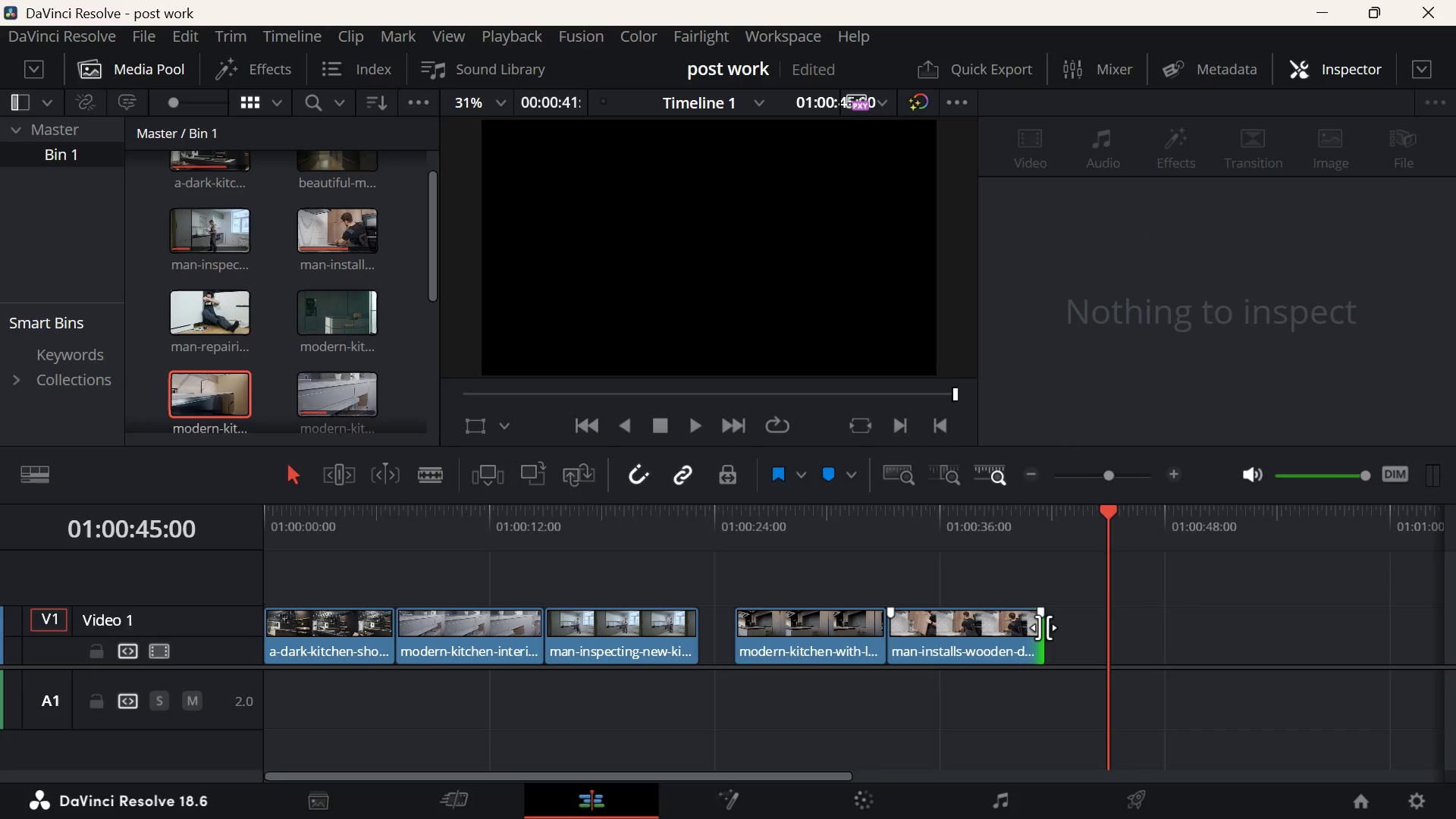 
left_click_drag(start_coordinate=[1045, 620], to_coordinate=[1075, 622])
 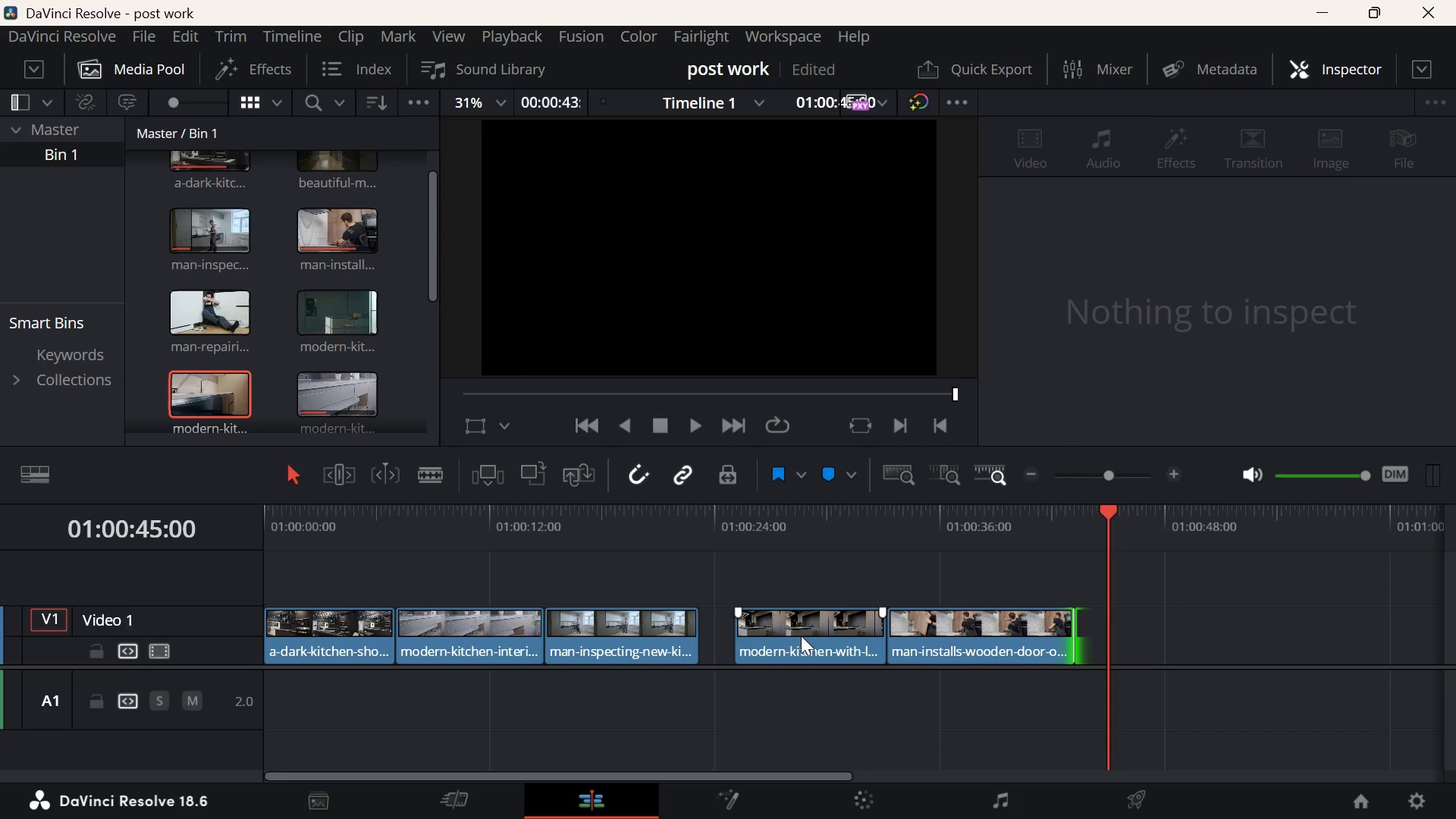 
left_click_drag(start_coordinate=[800, 633], to_coordinate=[777, 635])
 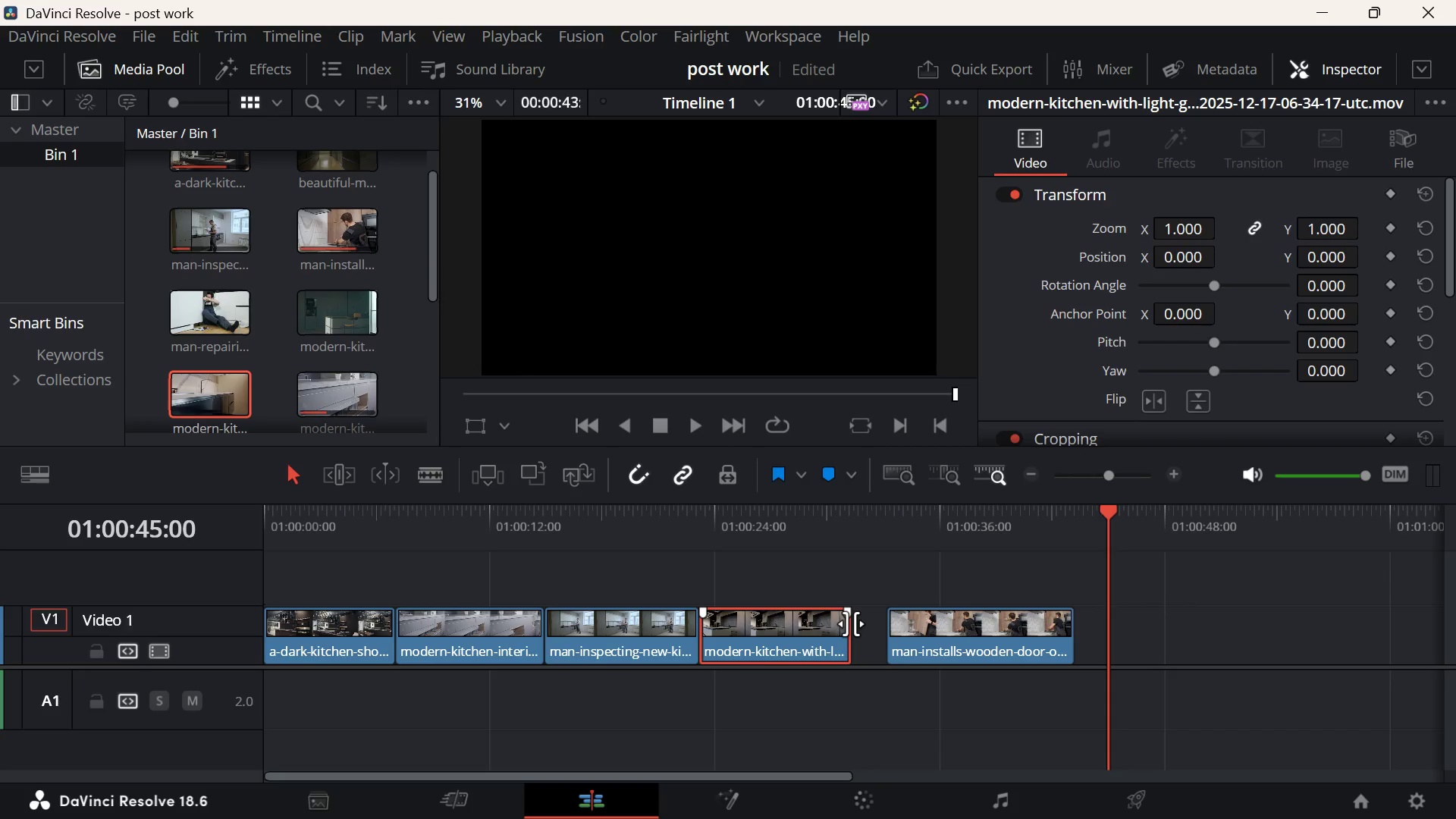 
left_click_drag(start_coordinate=[851, 623], to_coordinate=[866, 623])
 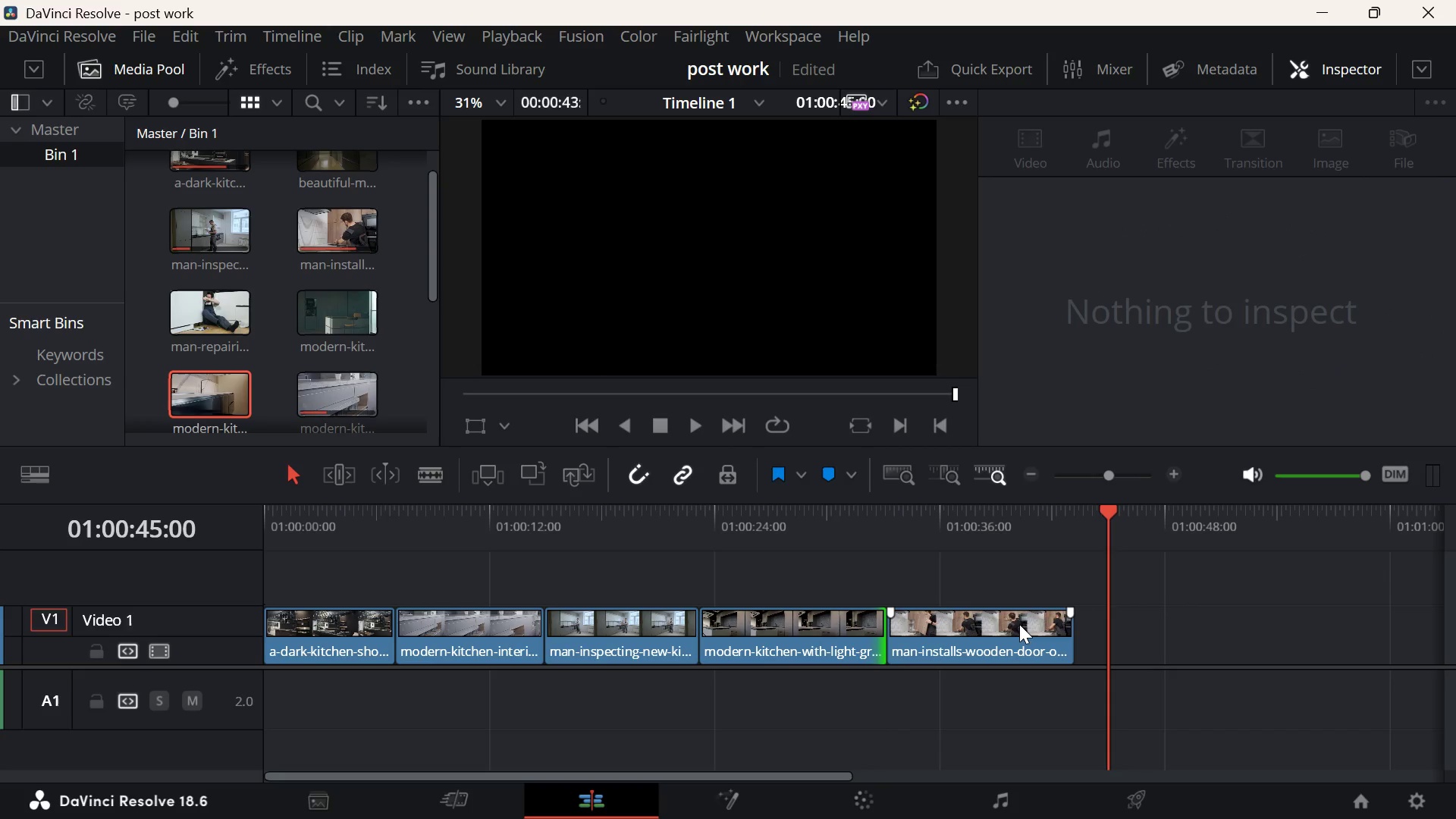 
left_click_drag(start_coordinate=[1000, 626], to_coordinate=[1023, 626])
 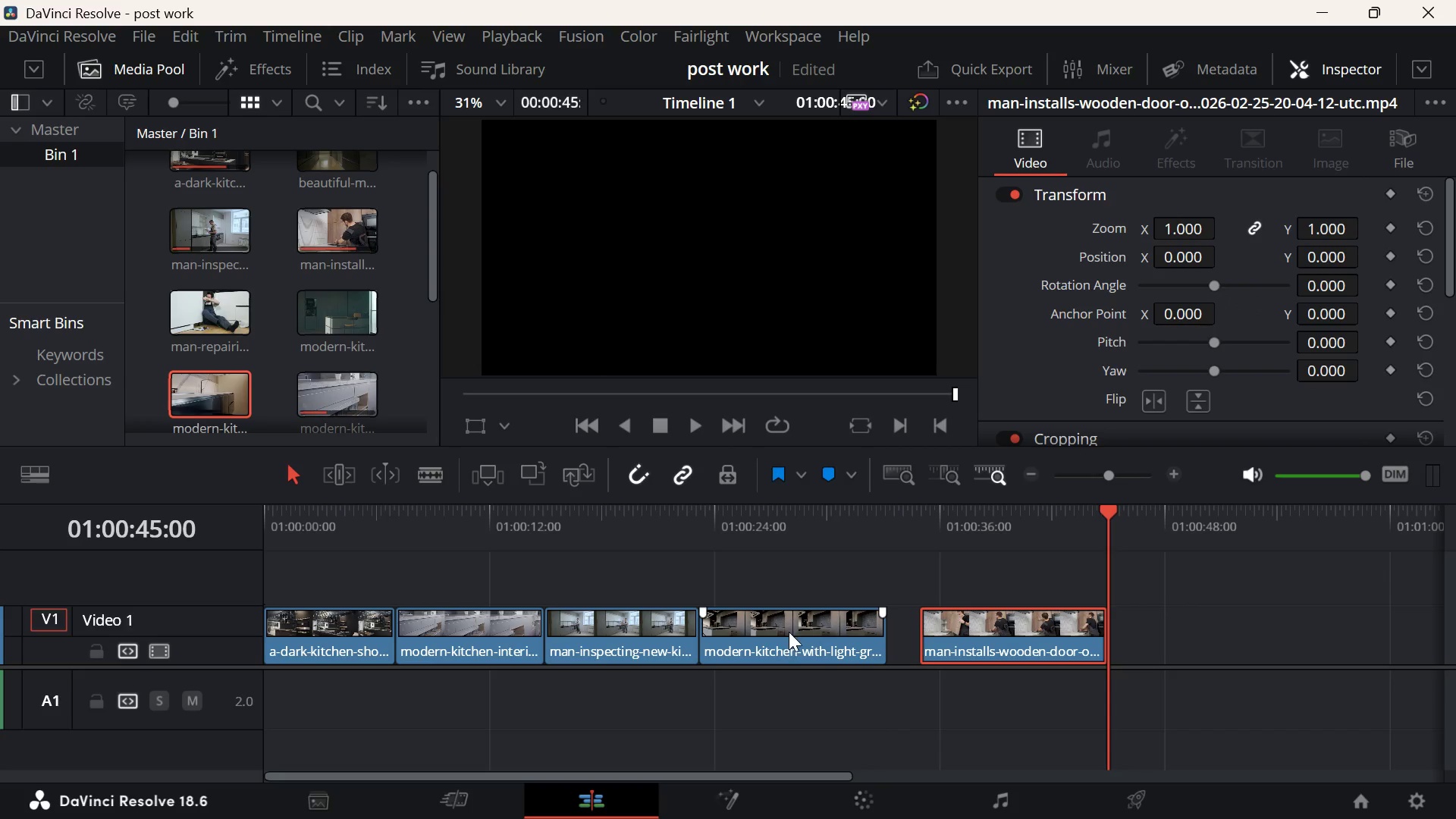 
left_click_drag(start_coordinate=[789, 632], to_coordinate=[837, 631])
 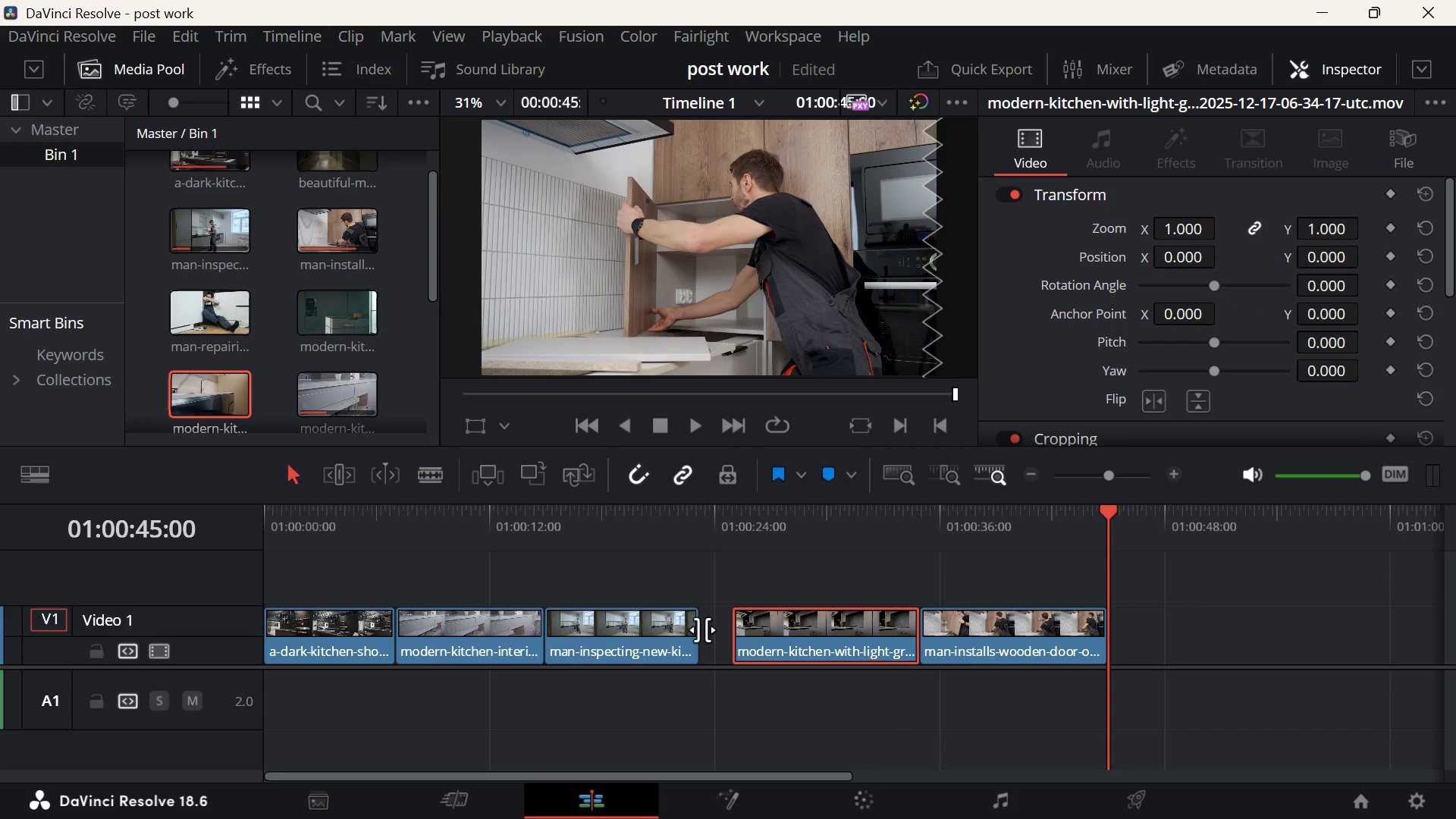 
left_click_drag(start_coordinate=[702, 630], to_coordinate=[712, 629])
 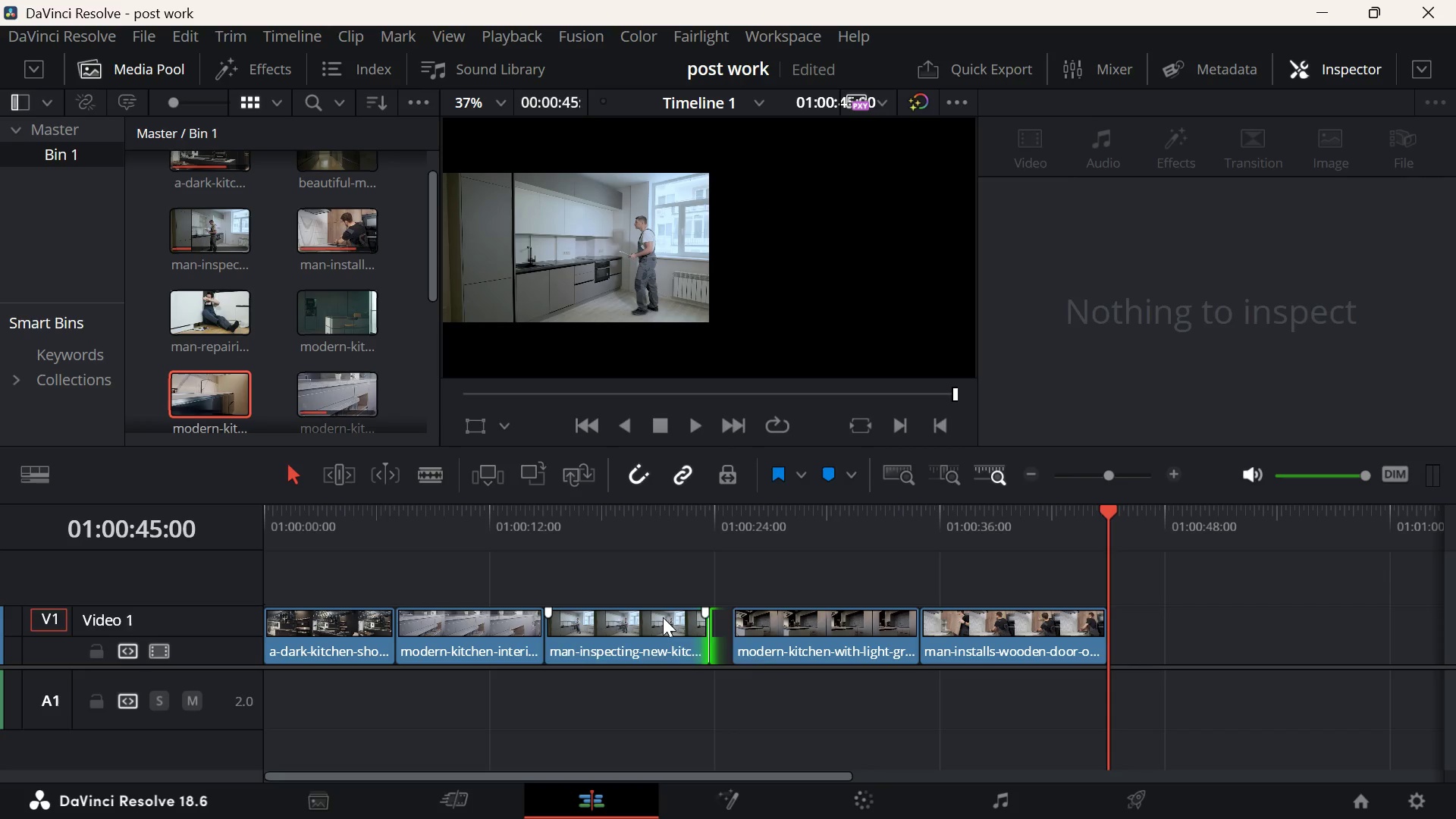 
left_click_drag(start_coordinate=[648, 620], to_coordinate=[667, 617])
 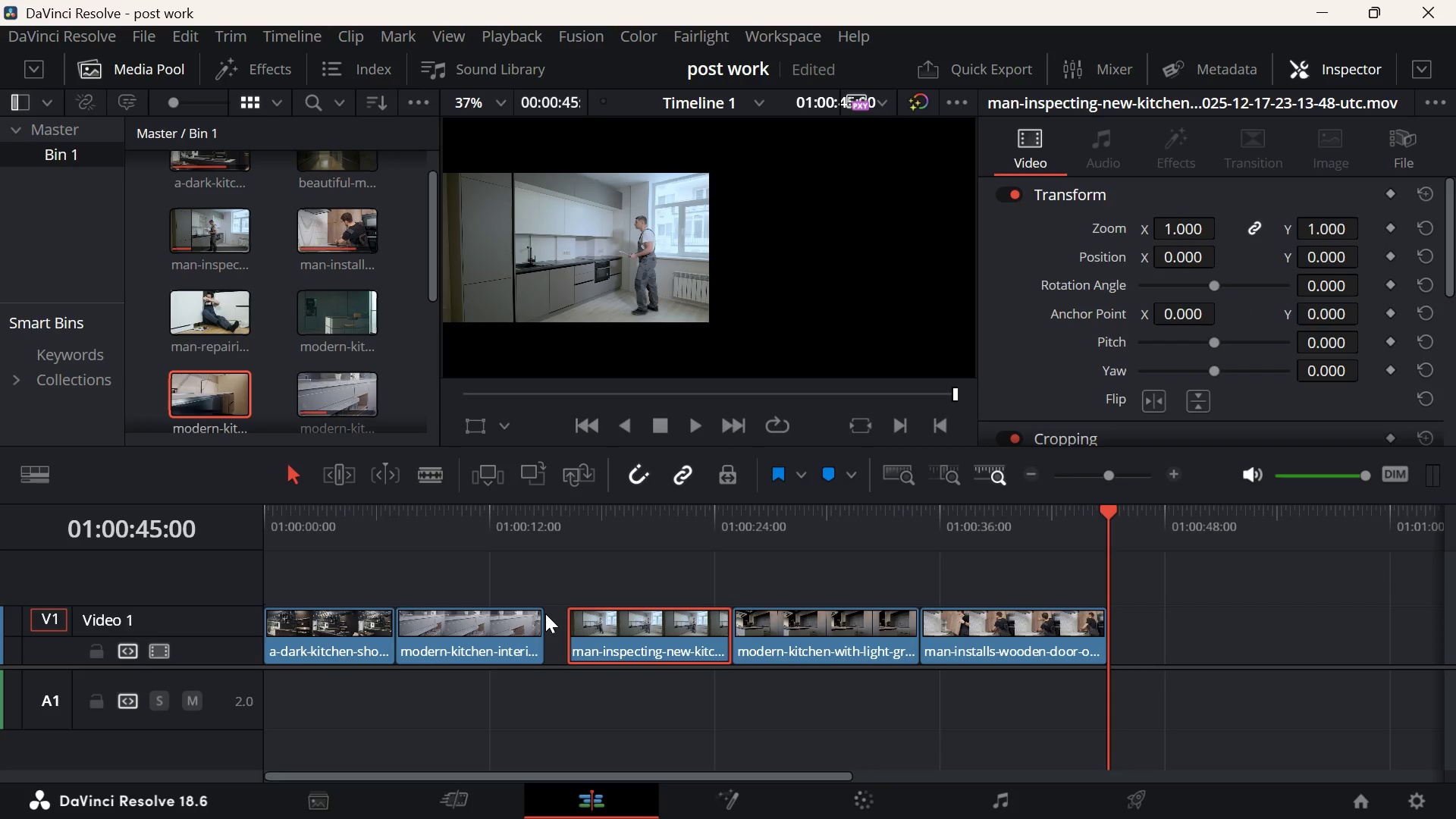 
left_click([540, 613])
 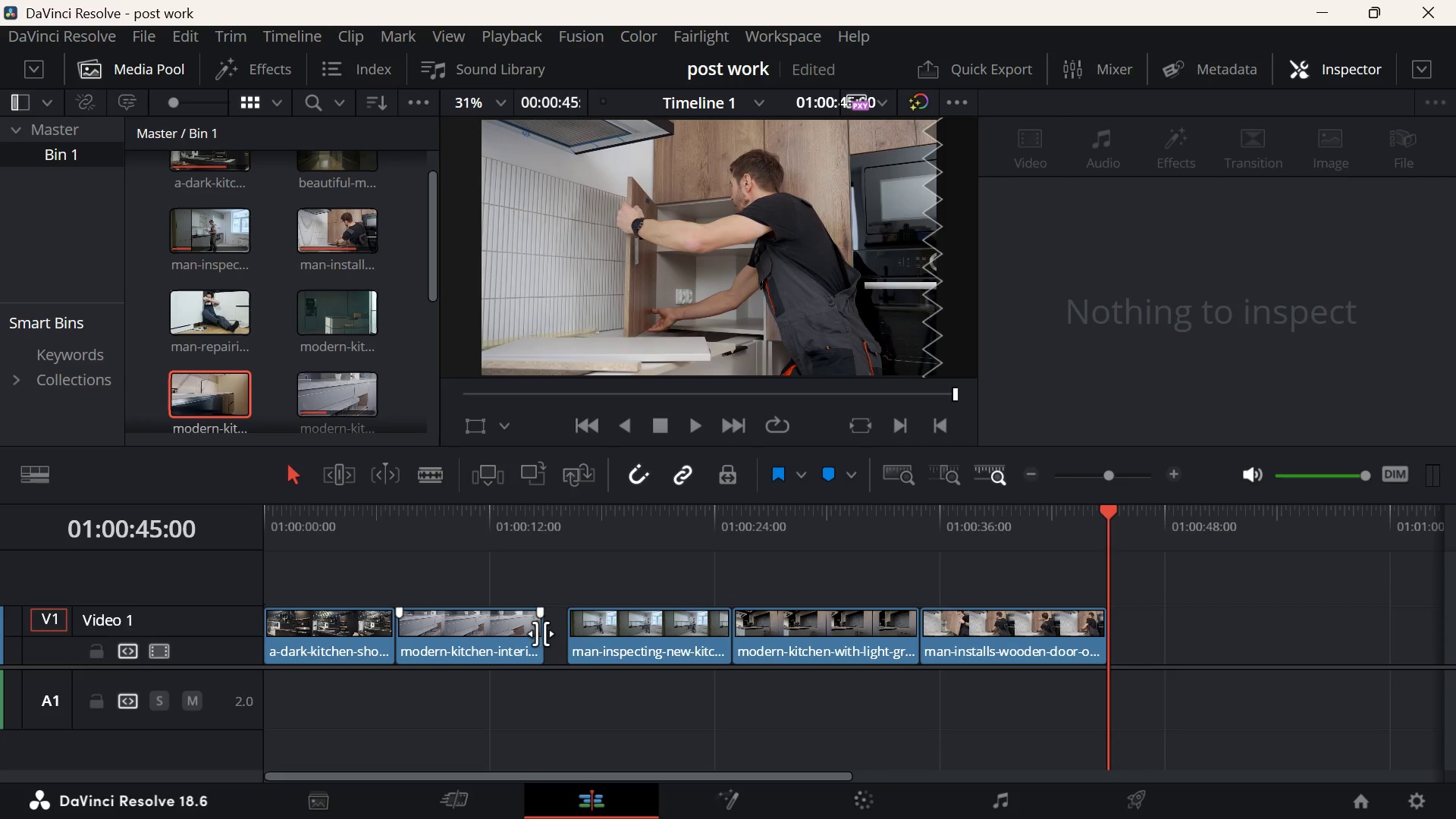 
left_click_drag(start_coordinate=[541, 633], to_coordinate=[558, 633])
 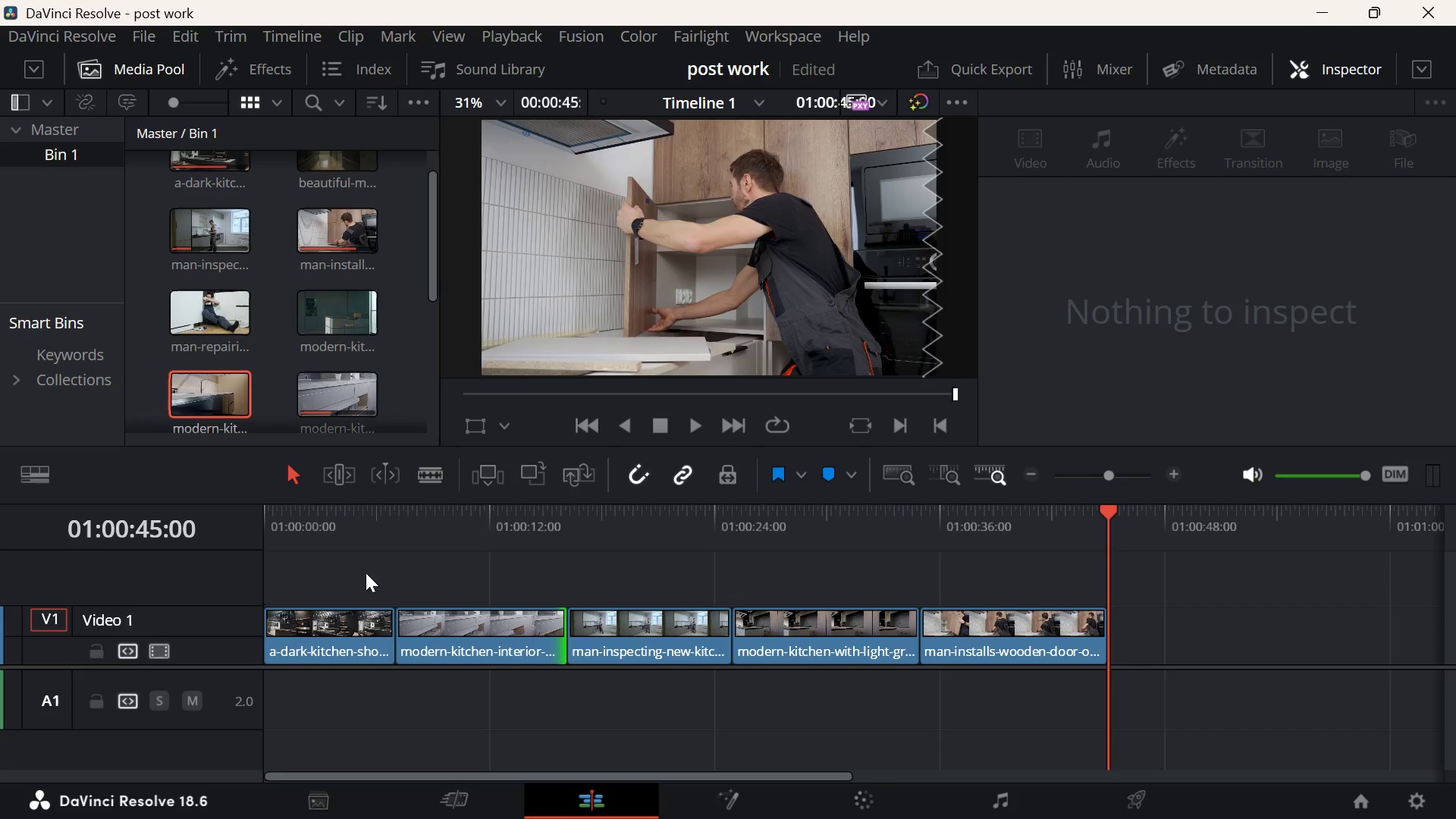 
left_click([353, 573])
 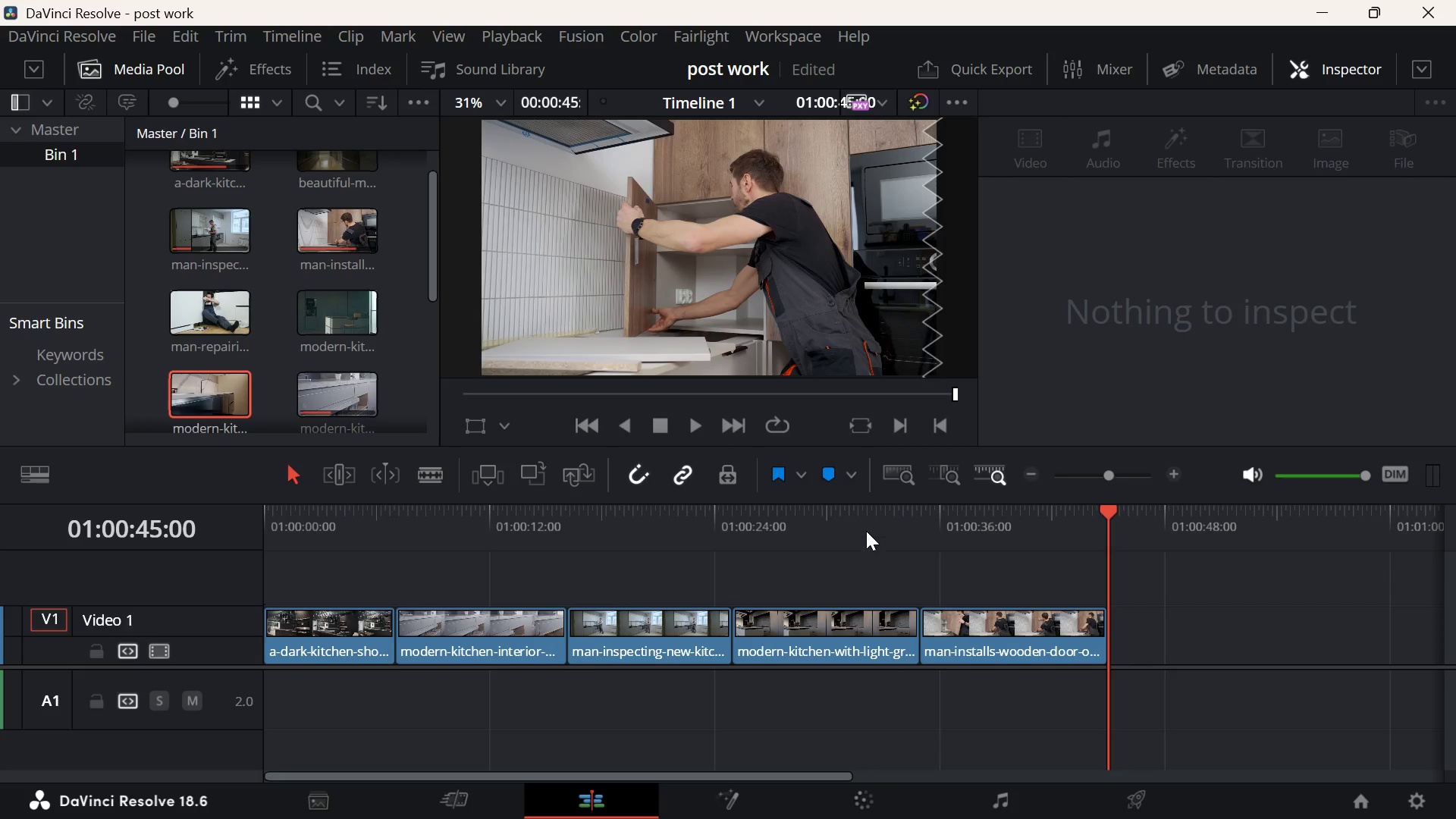 
left_click_drag(start_coordinate=[870, 527], to_coordinate=[1126, 567])
 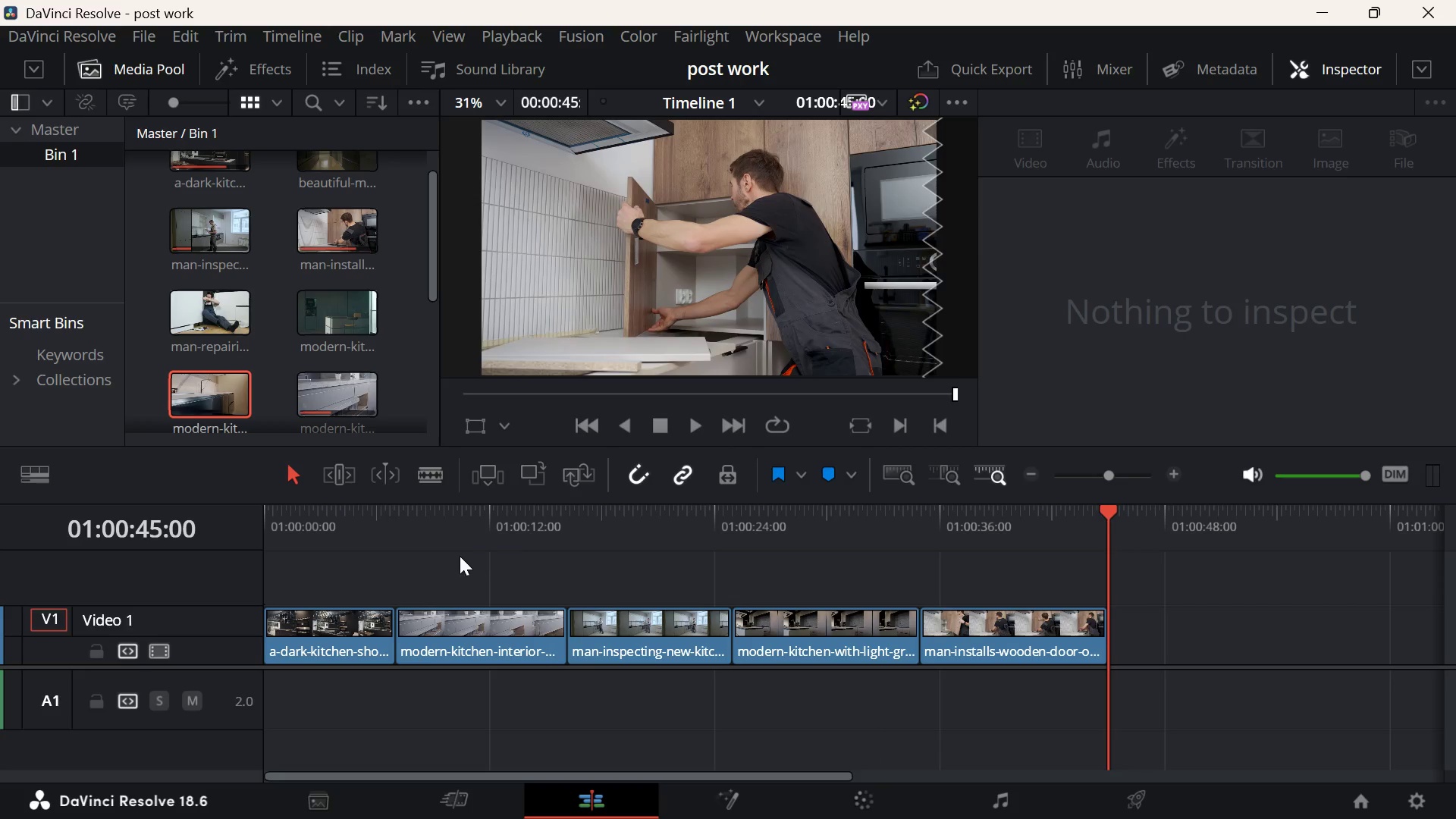 
left_click_drag(start_coordinate=[430, 535], to_coordinate=[130, 572])
 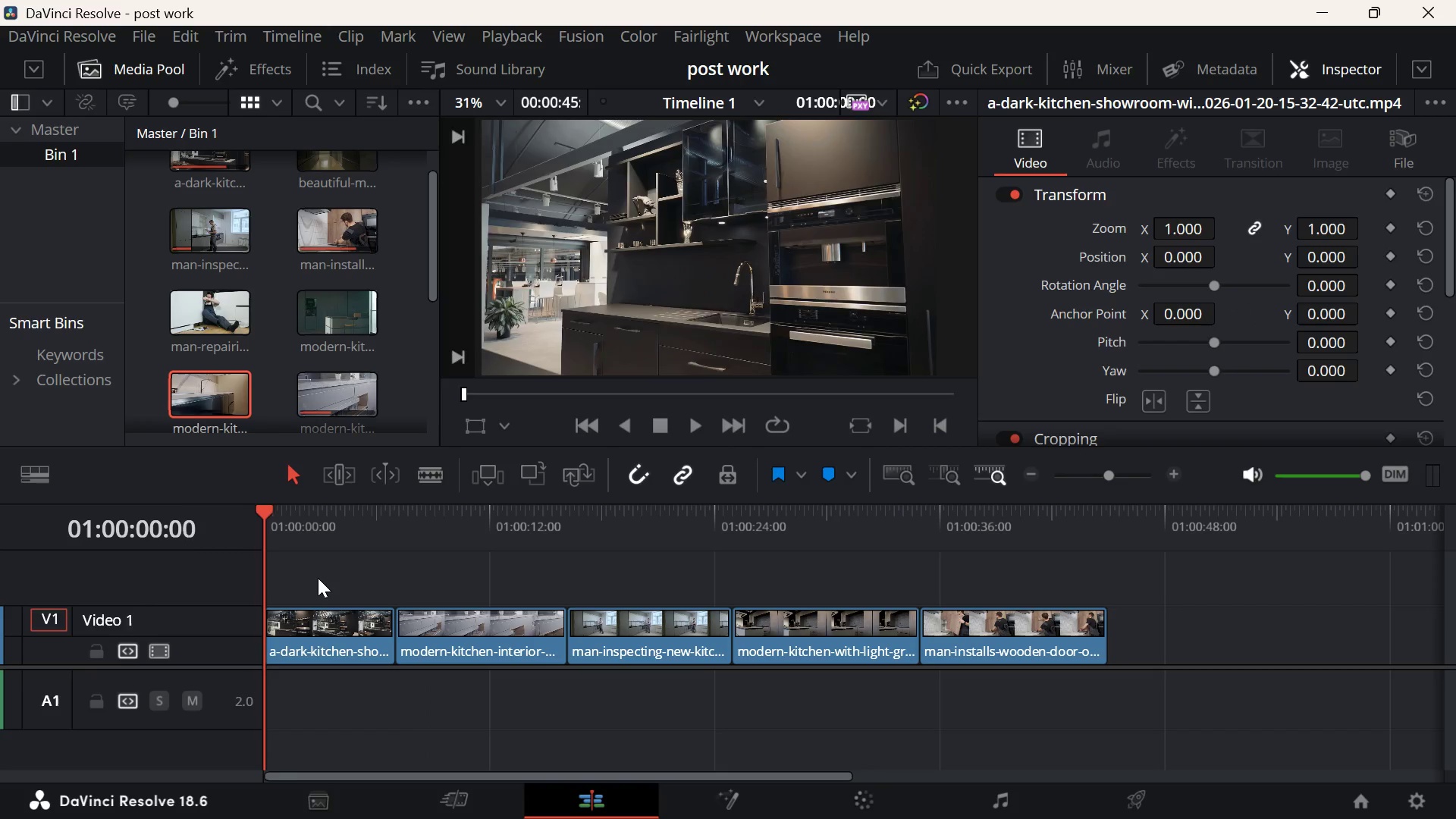 
key(Space)
 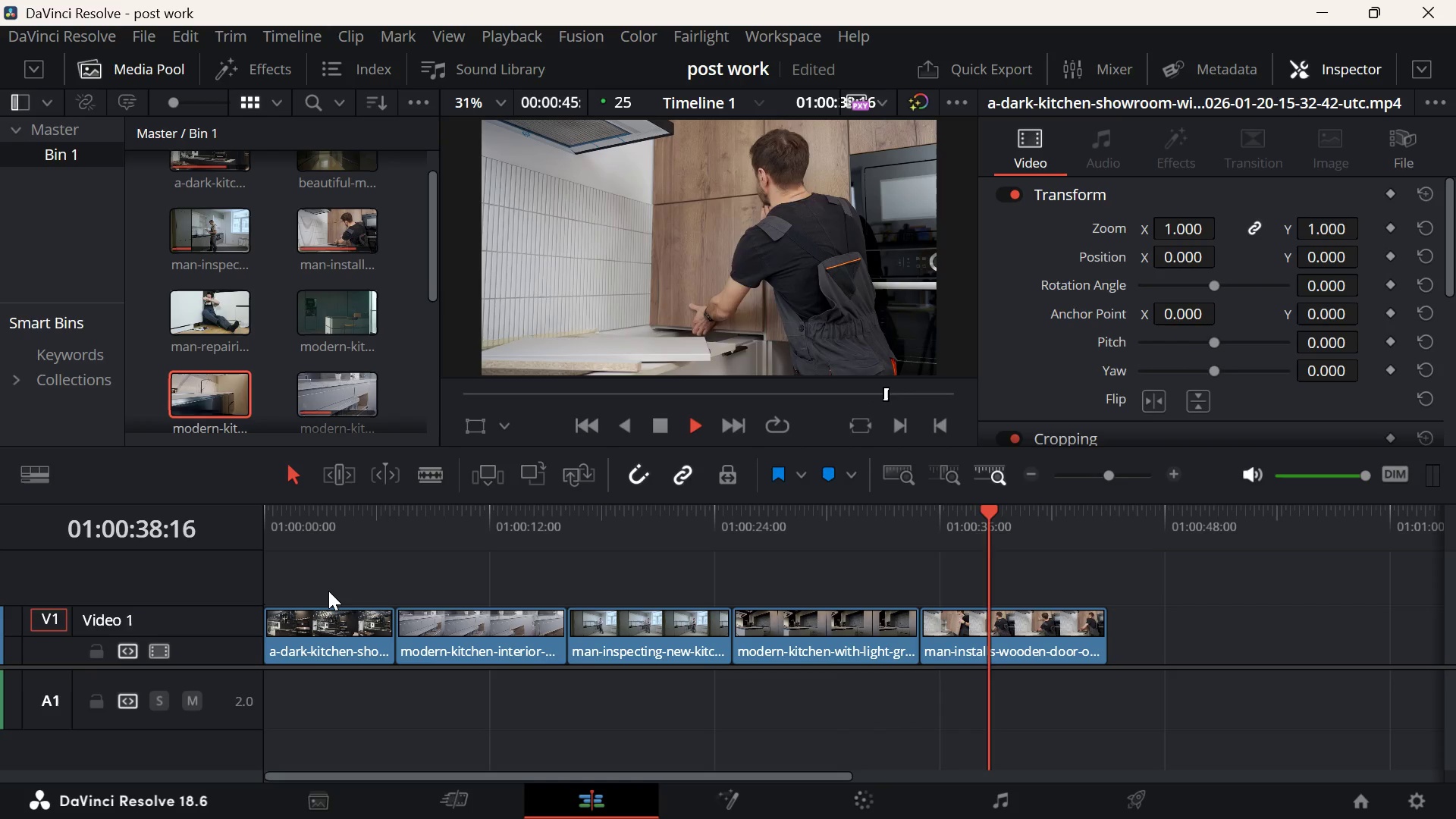 
wait(43.77)
 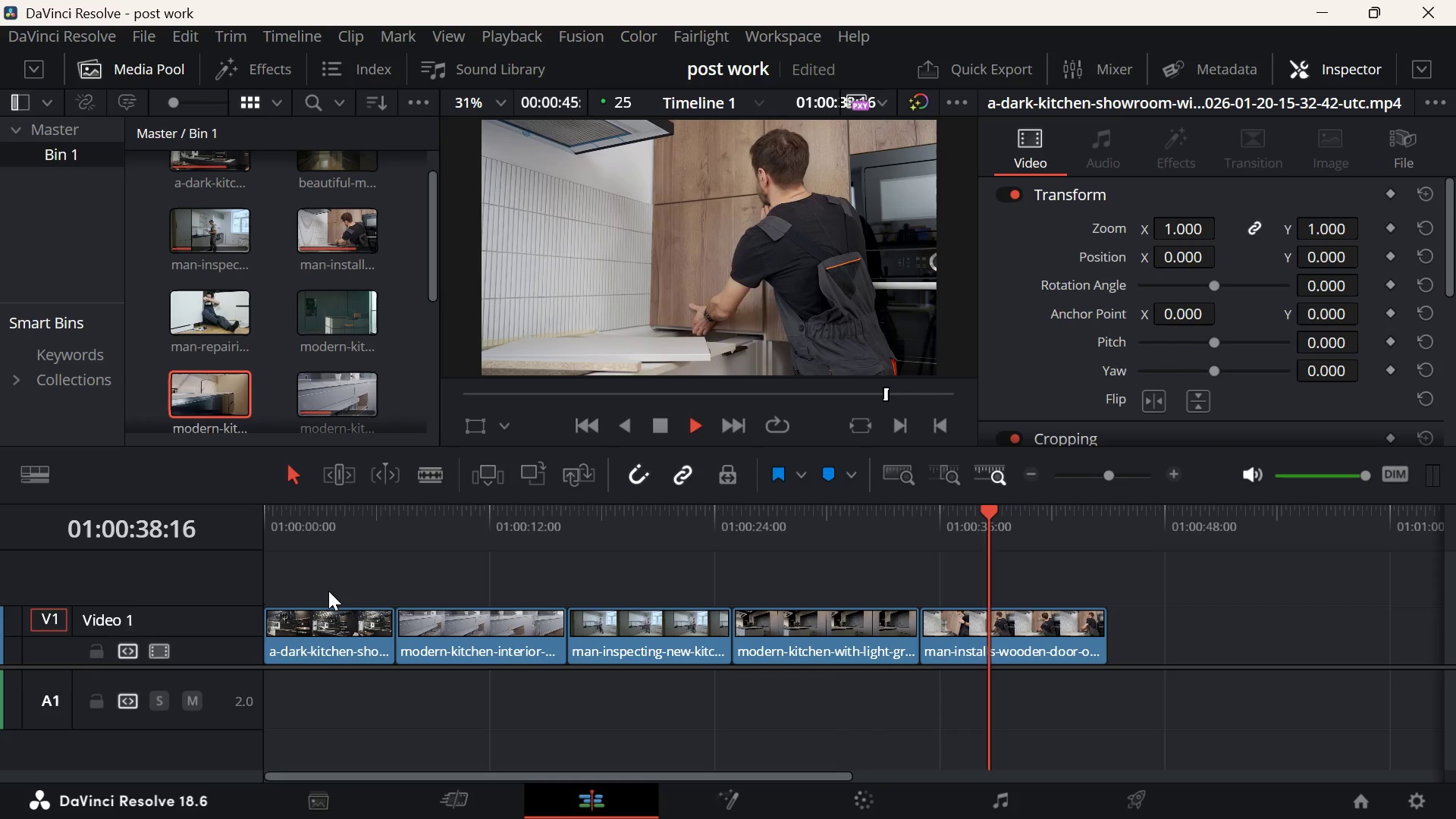 
key(Space)
 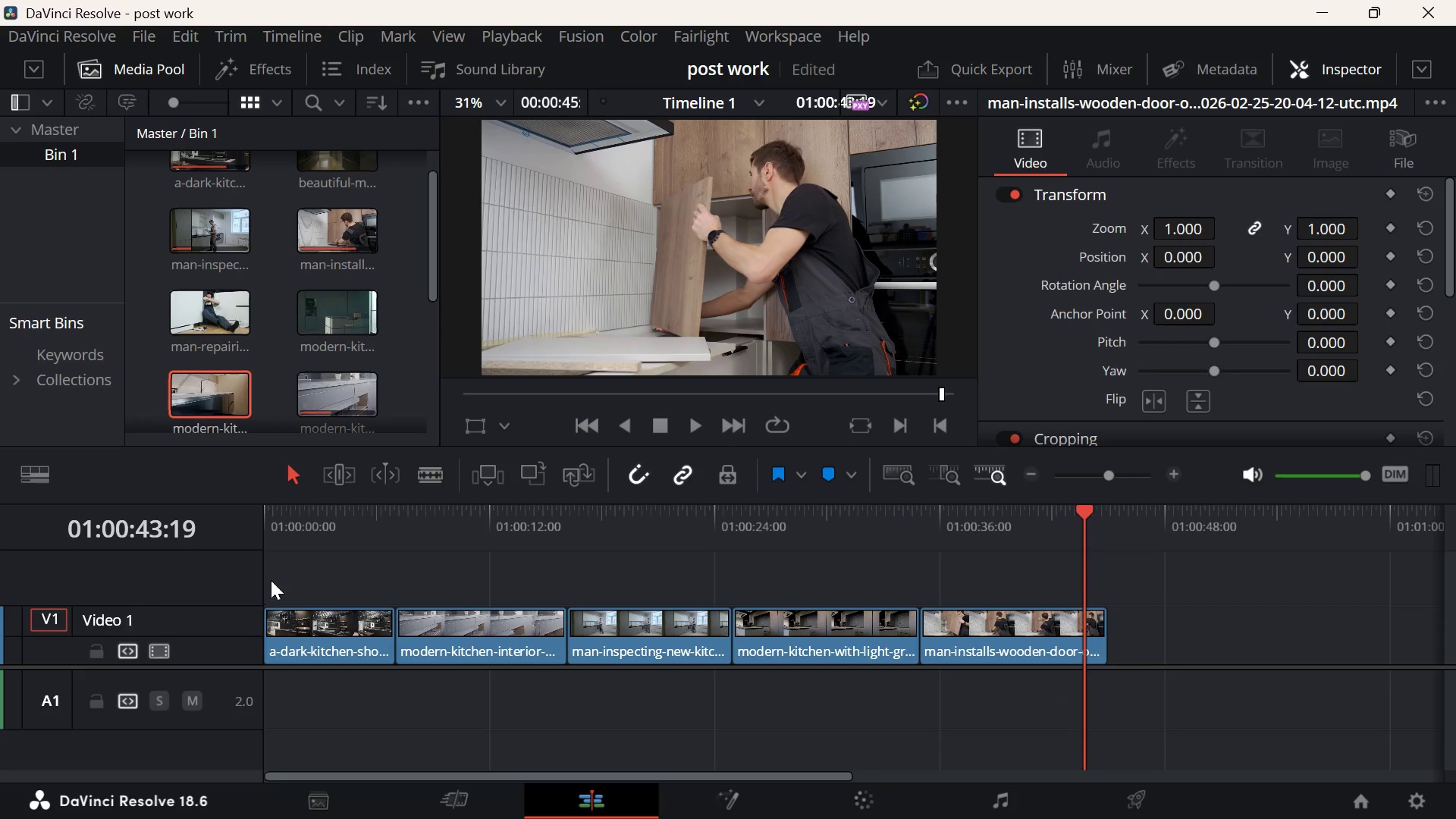 
left_click([375, 587])
 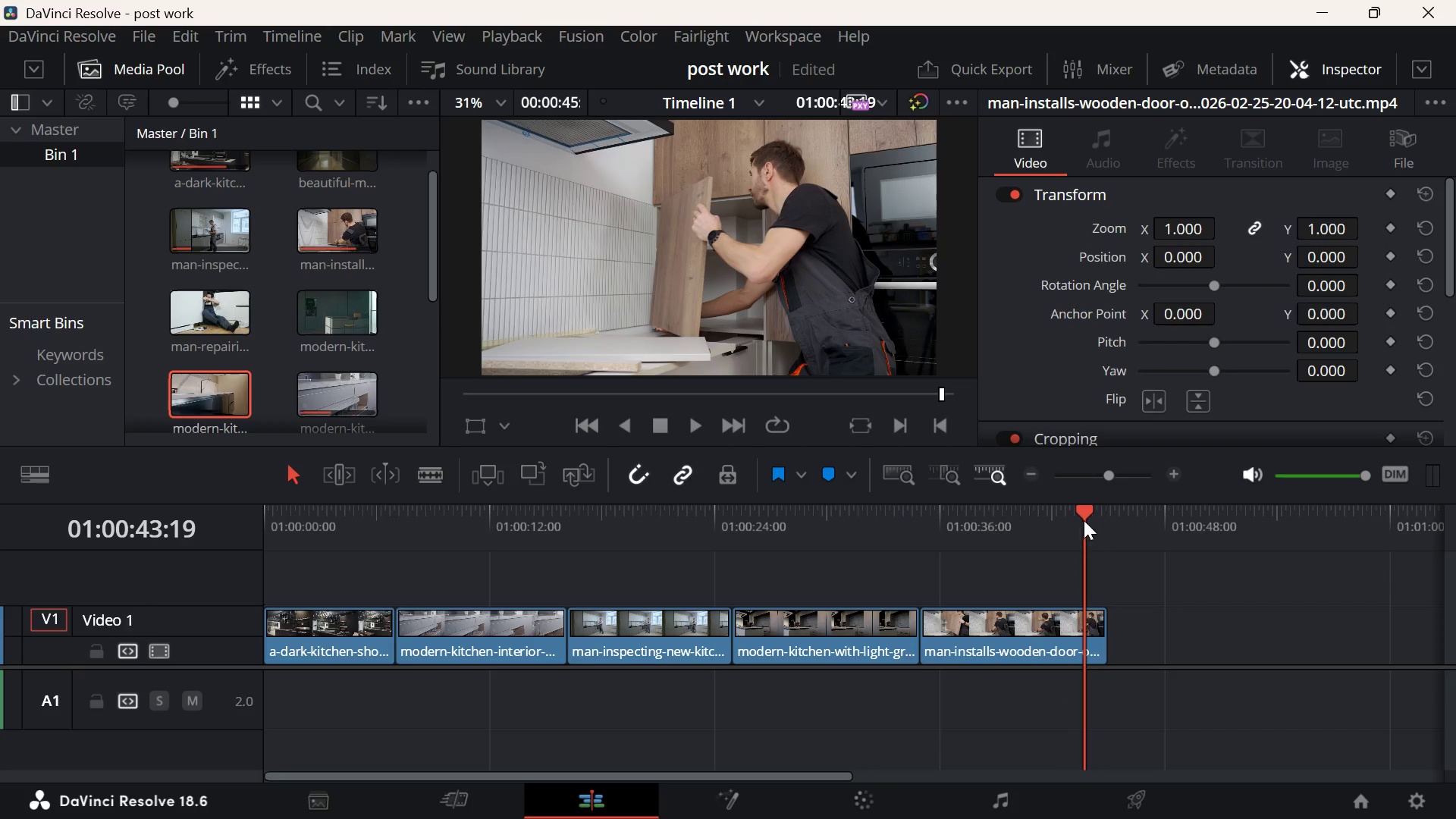 
left_click_drag(start_coordinate=[1085, 519], to_coordinate=[353, 598])
 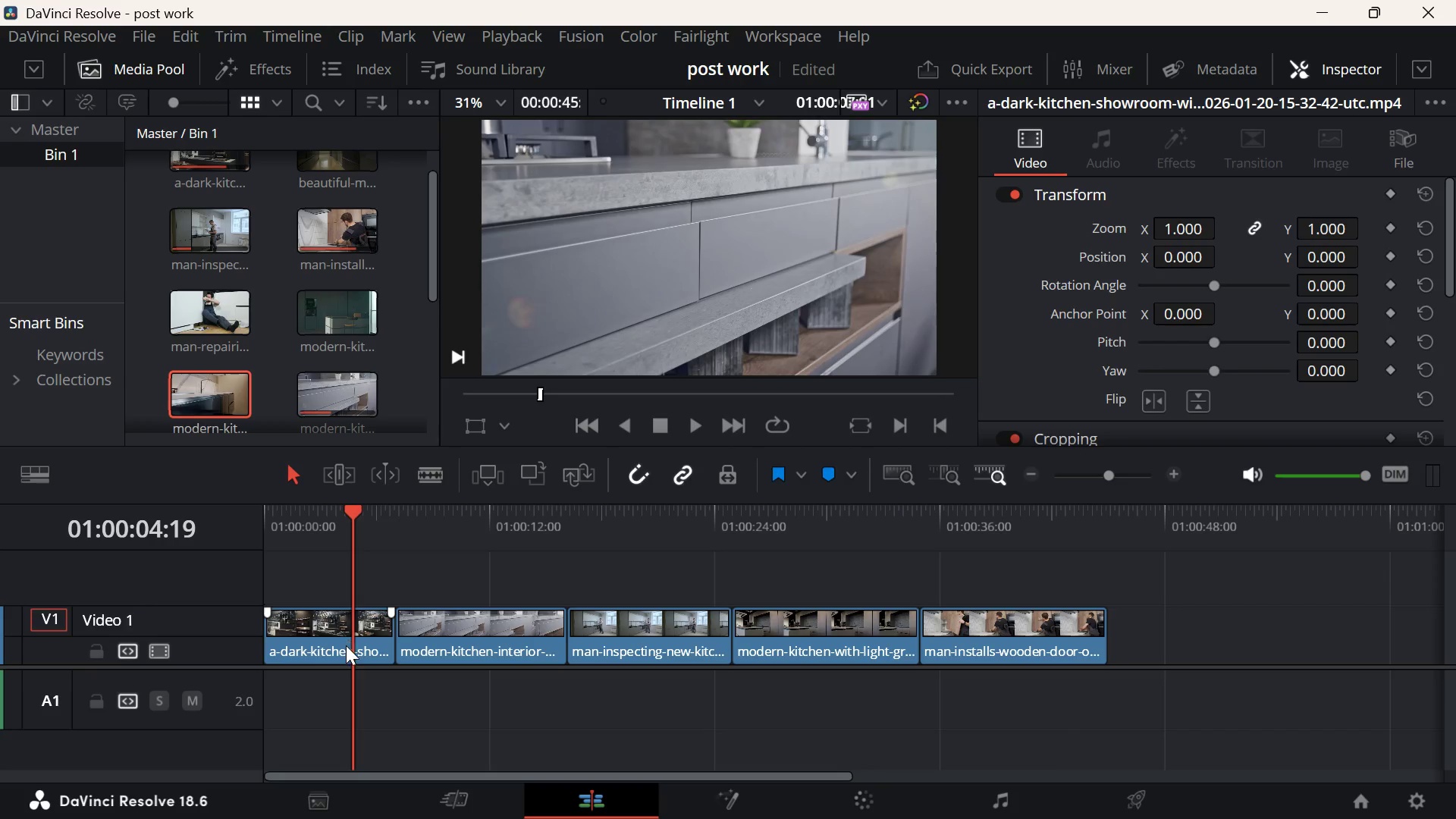 
left_click([346, 645])
 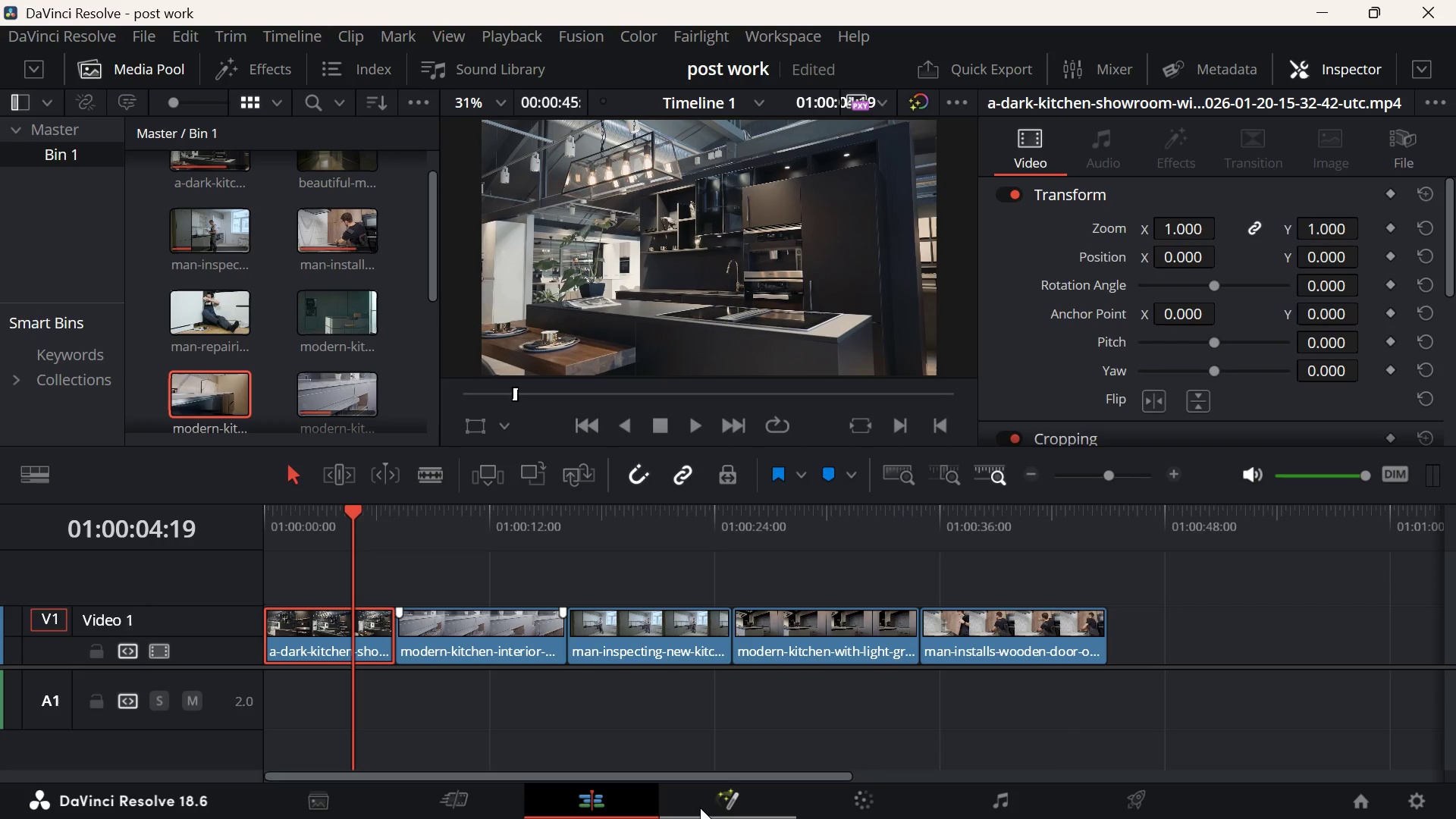 
mouse_move([853, 799])
 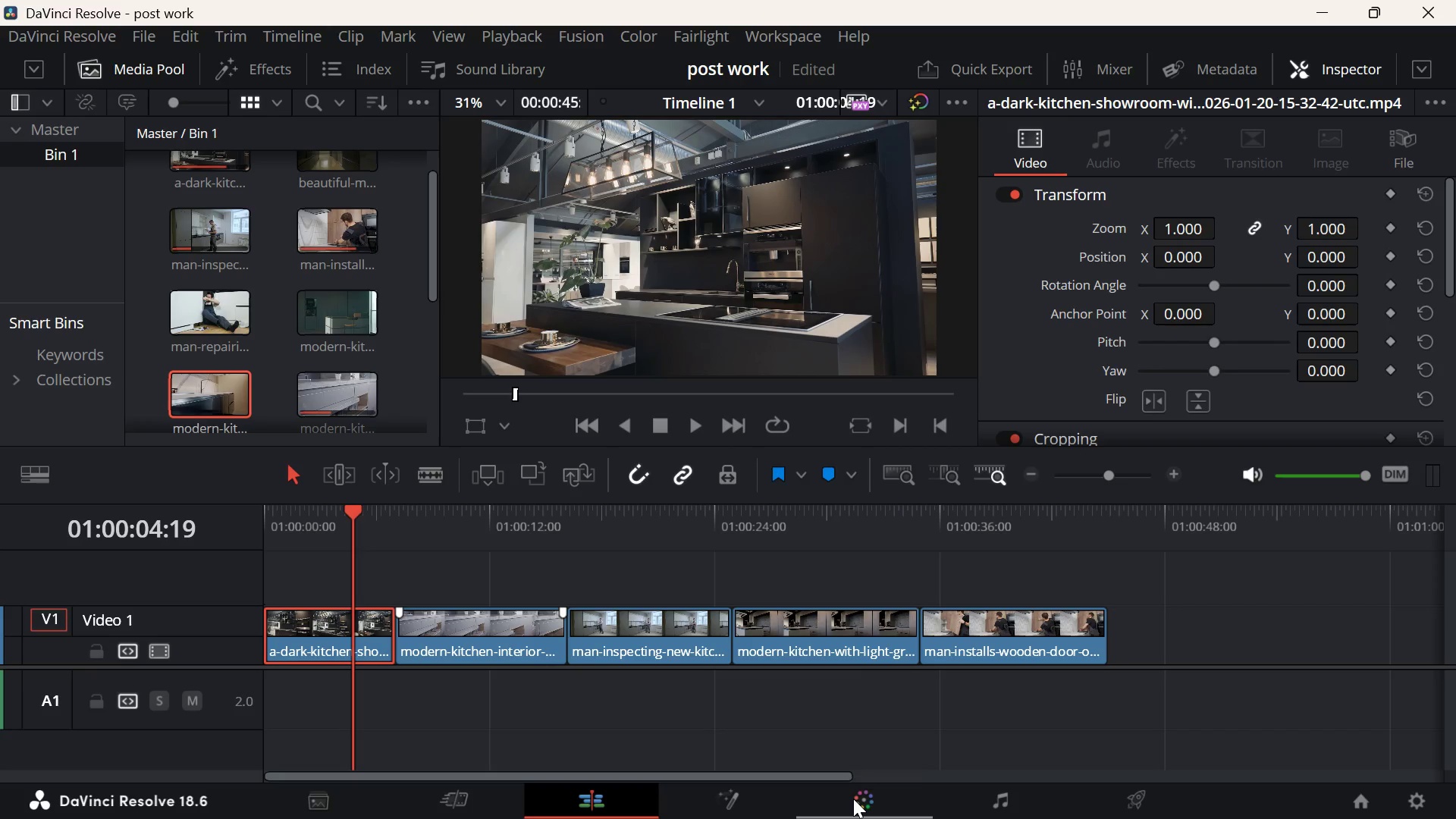 
left_click([853, 799])
 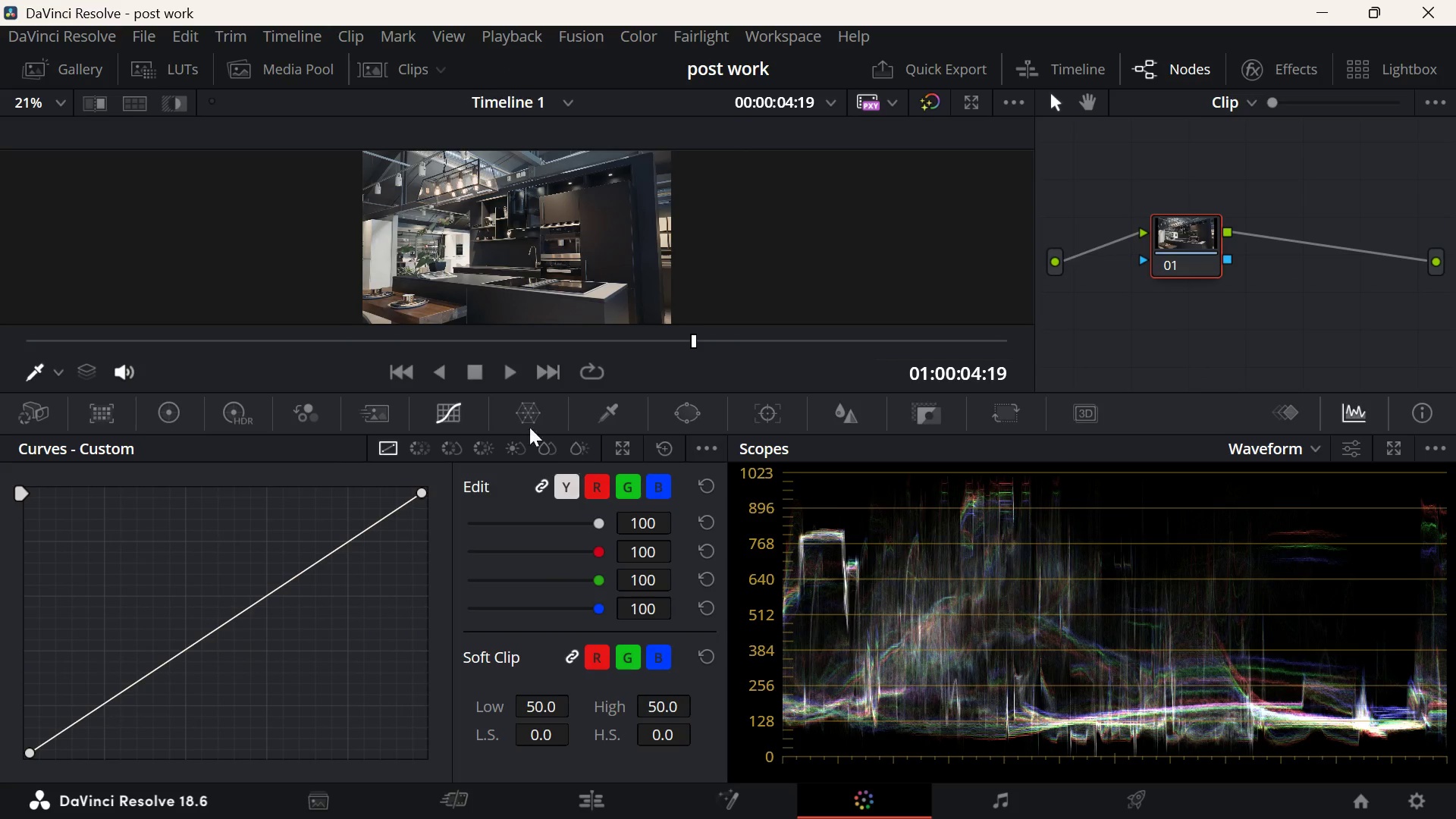 
left_click([157, 413])
 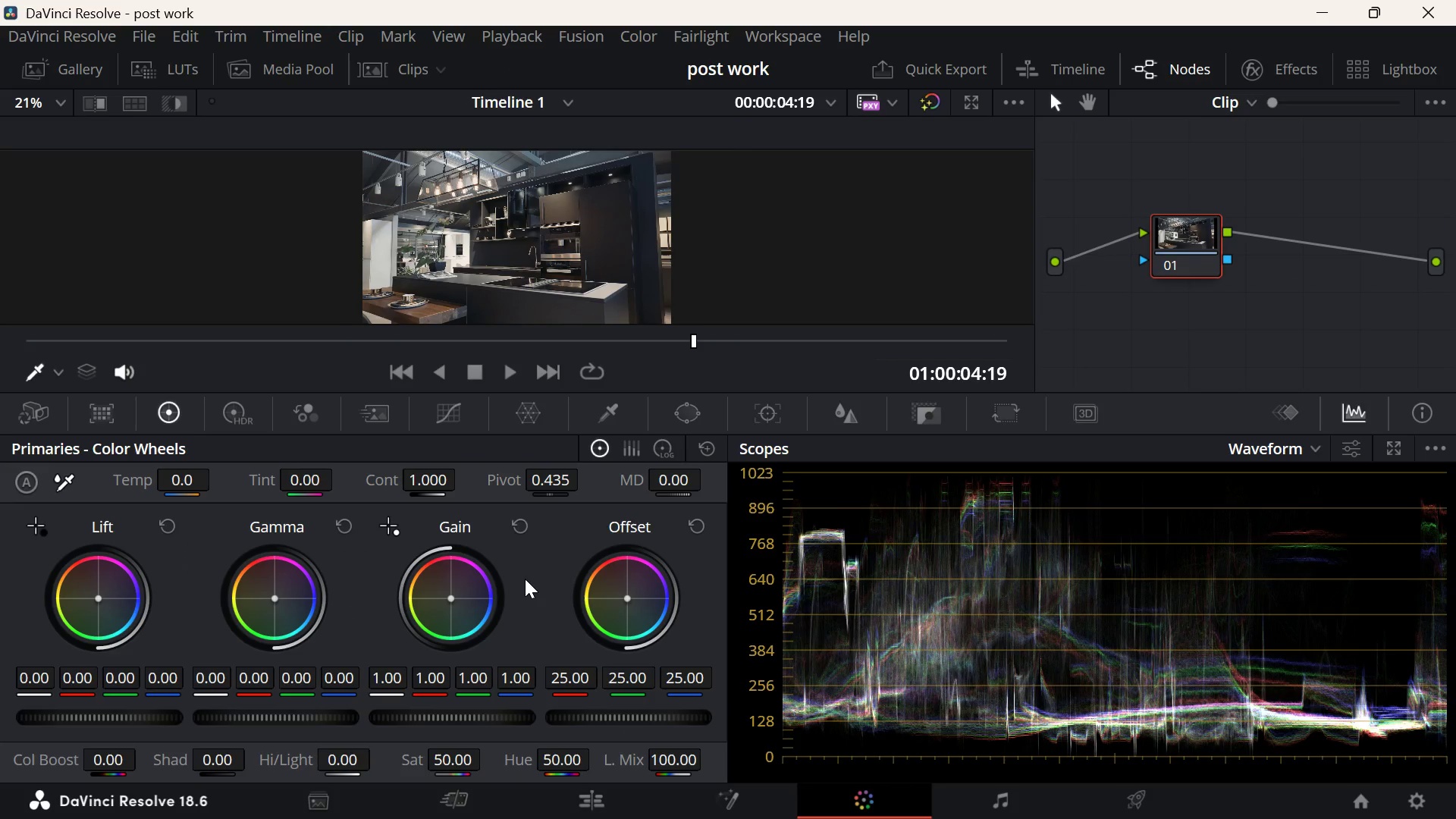 
wait(9.88)
 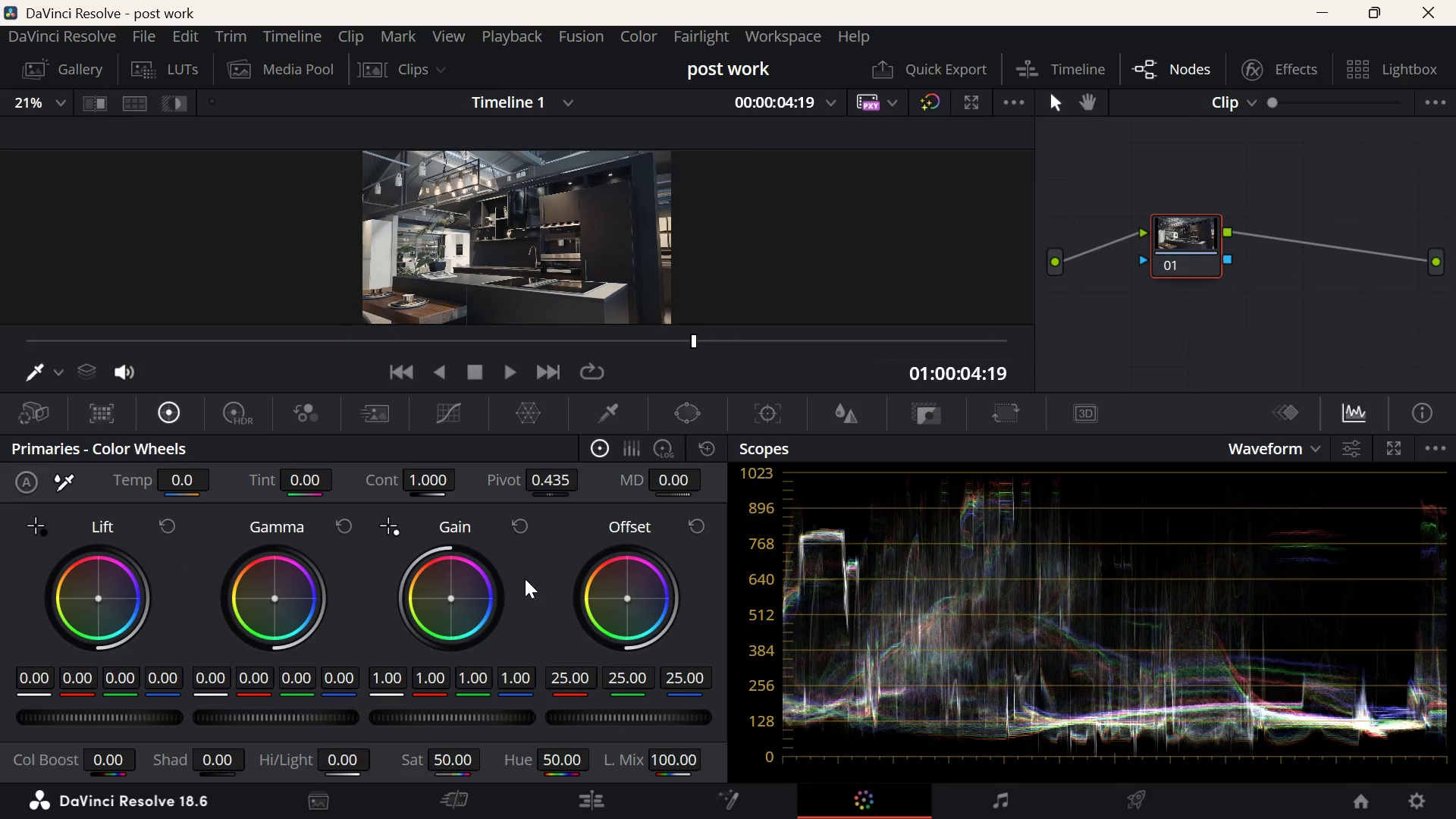 
left_click_drag(start_coordinate=[1191, 235], to_coordinate=[1168, 233])
 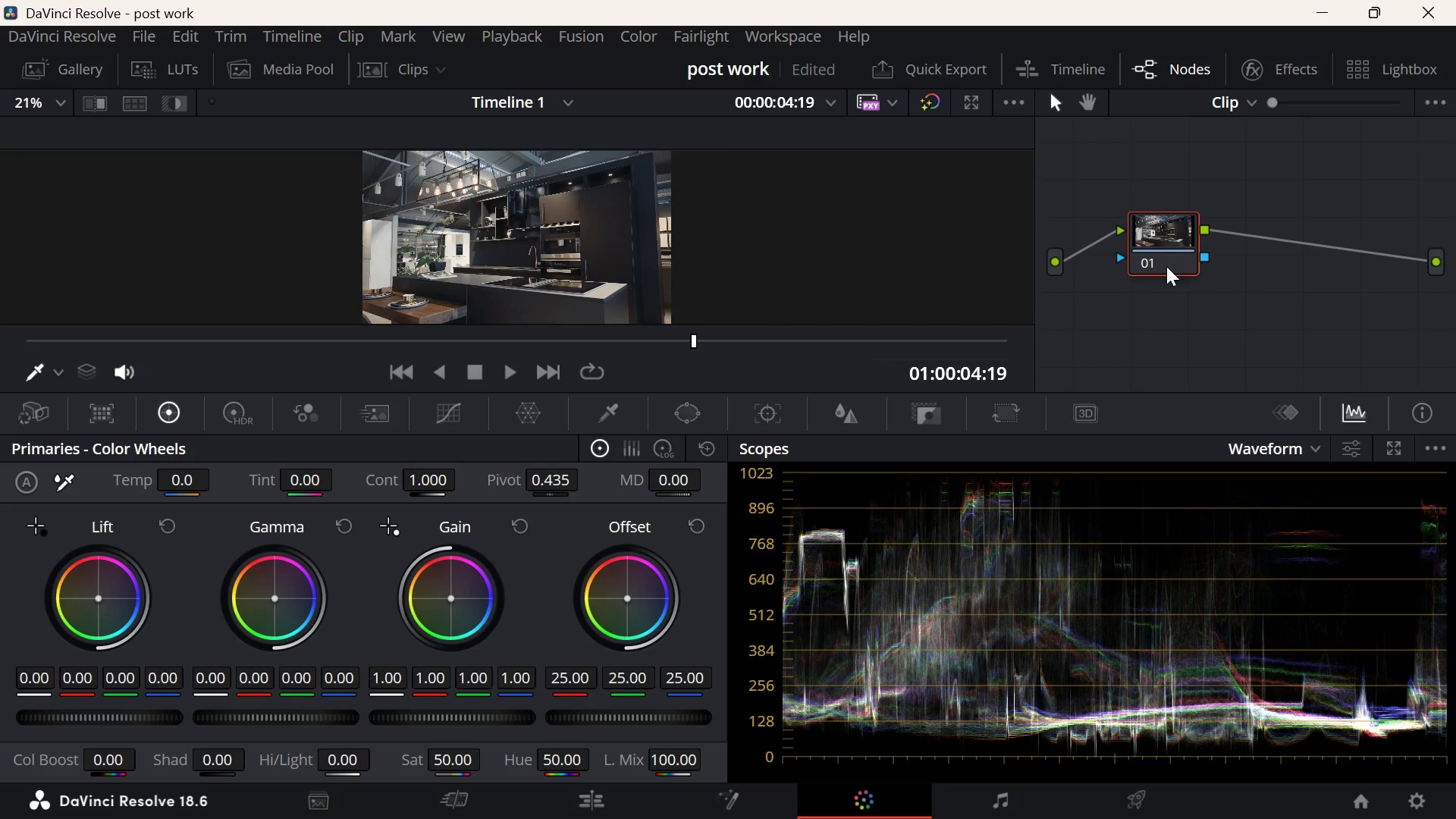 
right_click([1159, 237])
 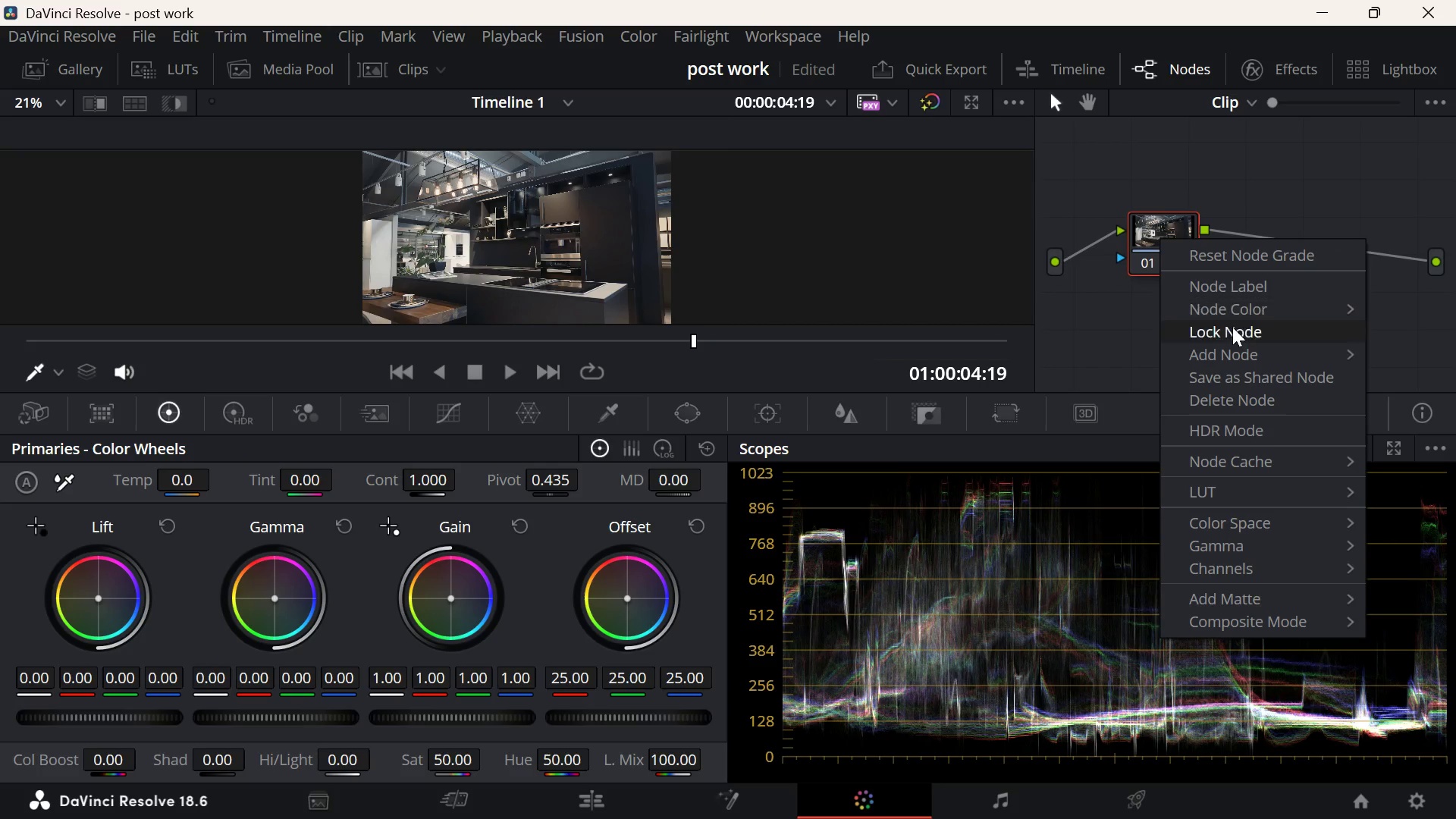 
left_click([1236, 355])
 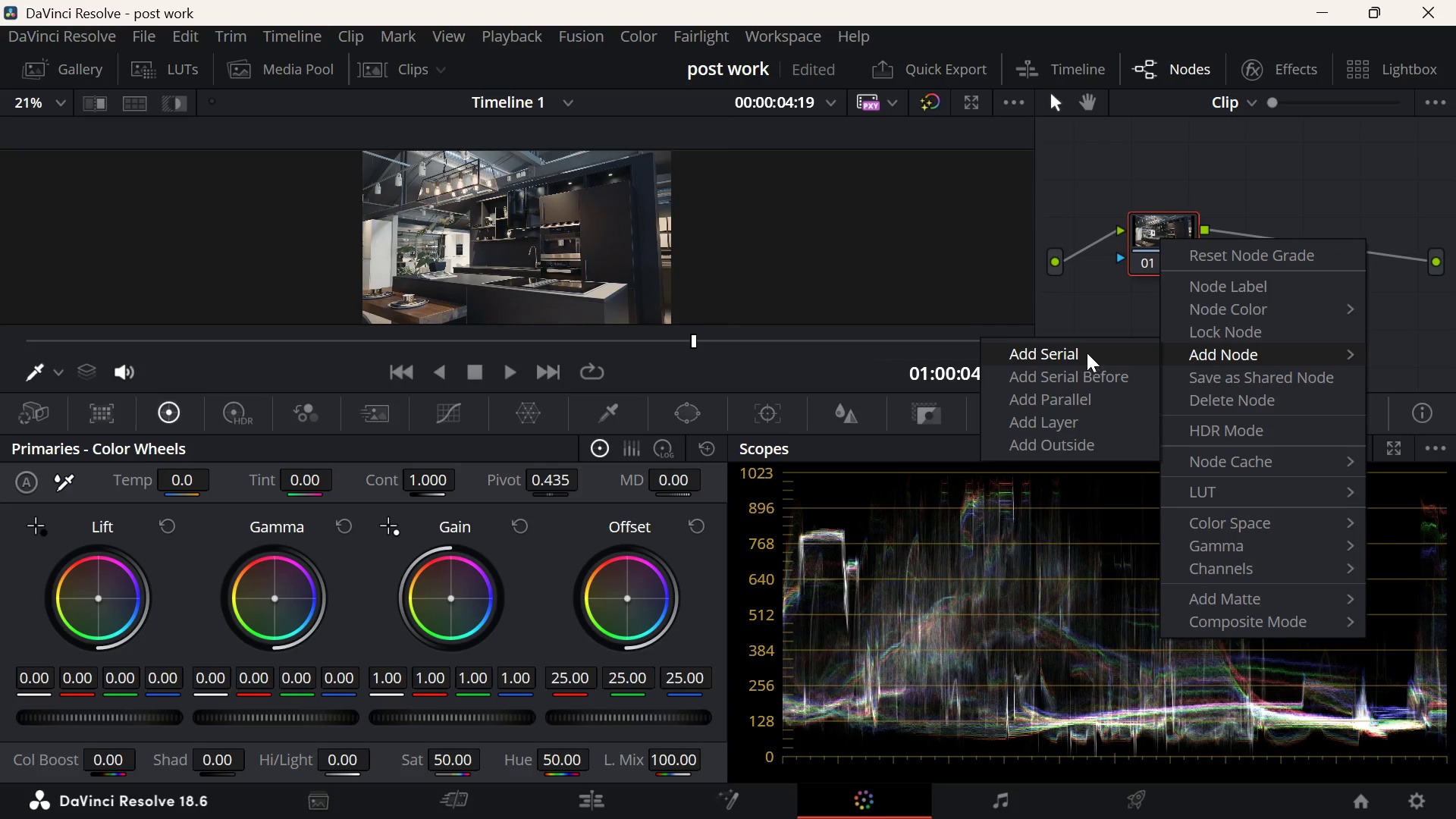 
left_click([1087, 353])
 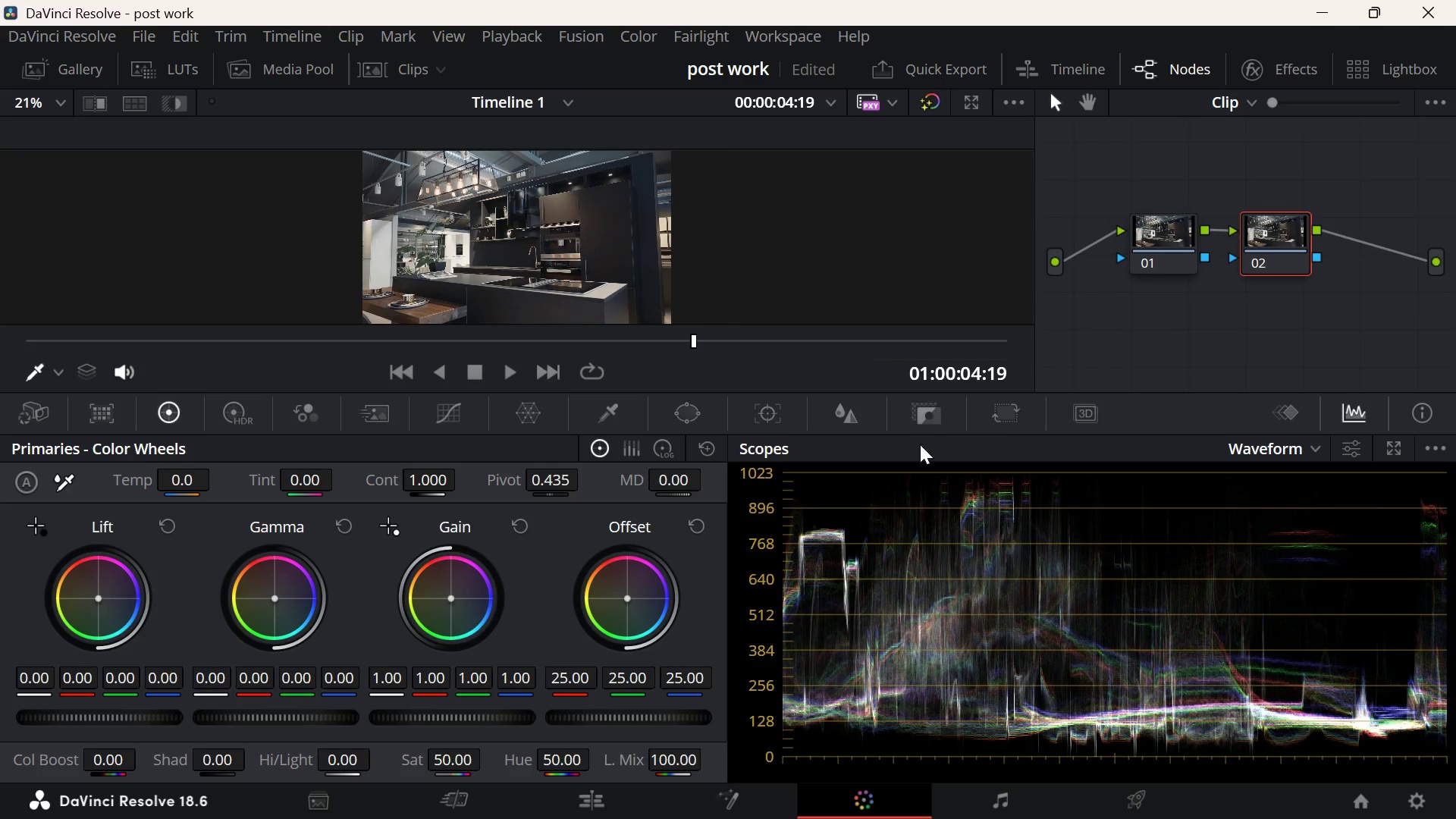 
left_click([1157, 233])
 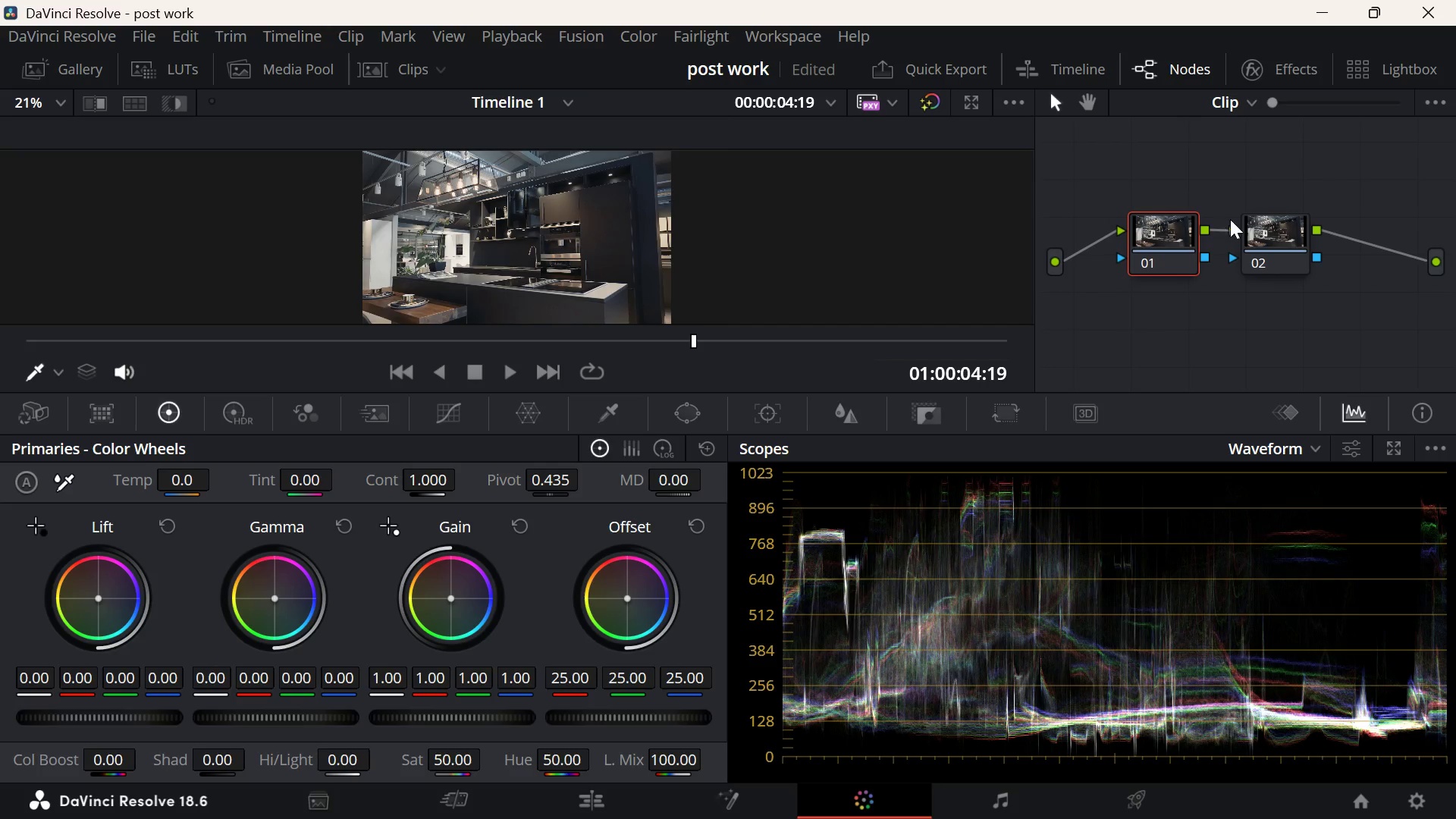 
left_click([1268, 235])
 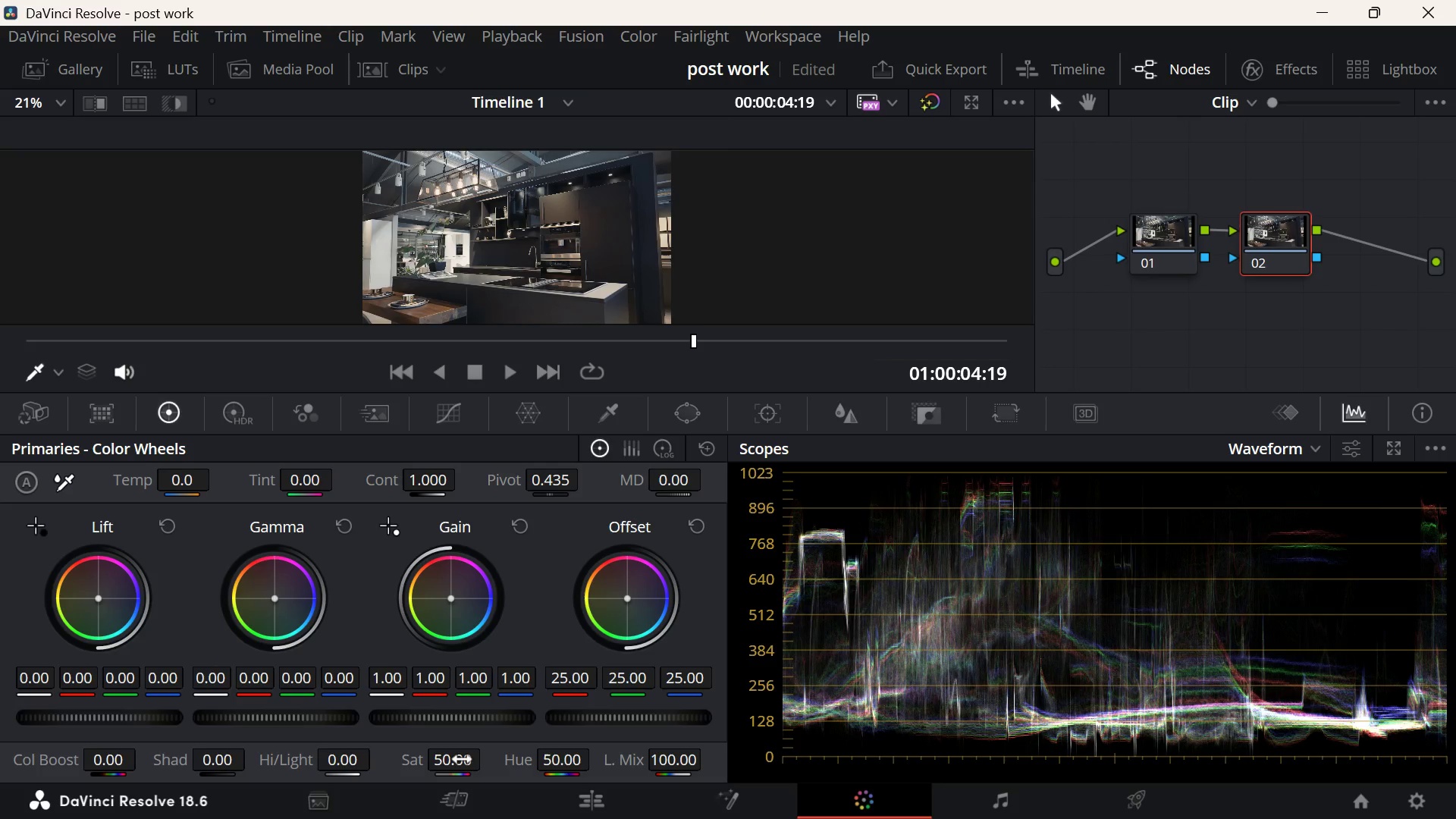 
wait(12.42)
 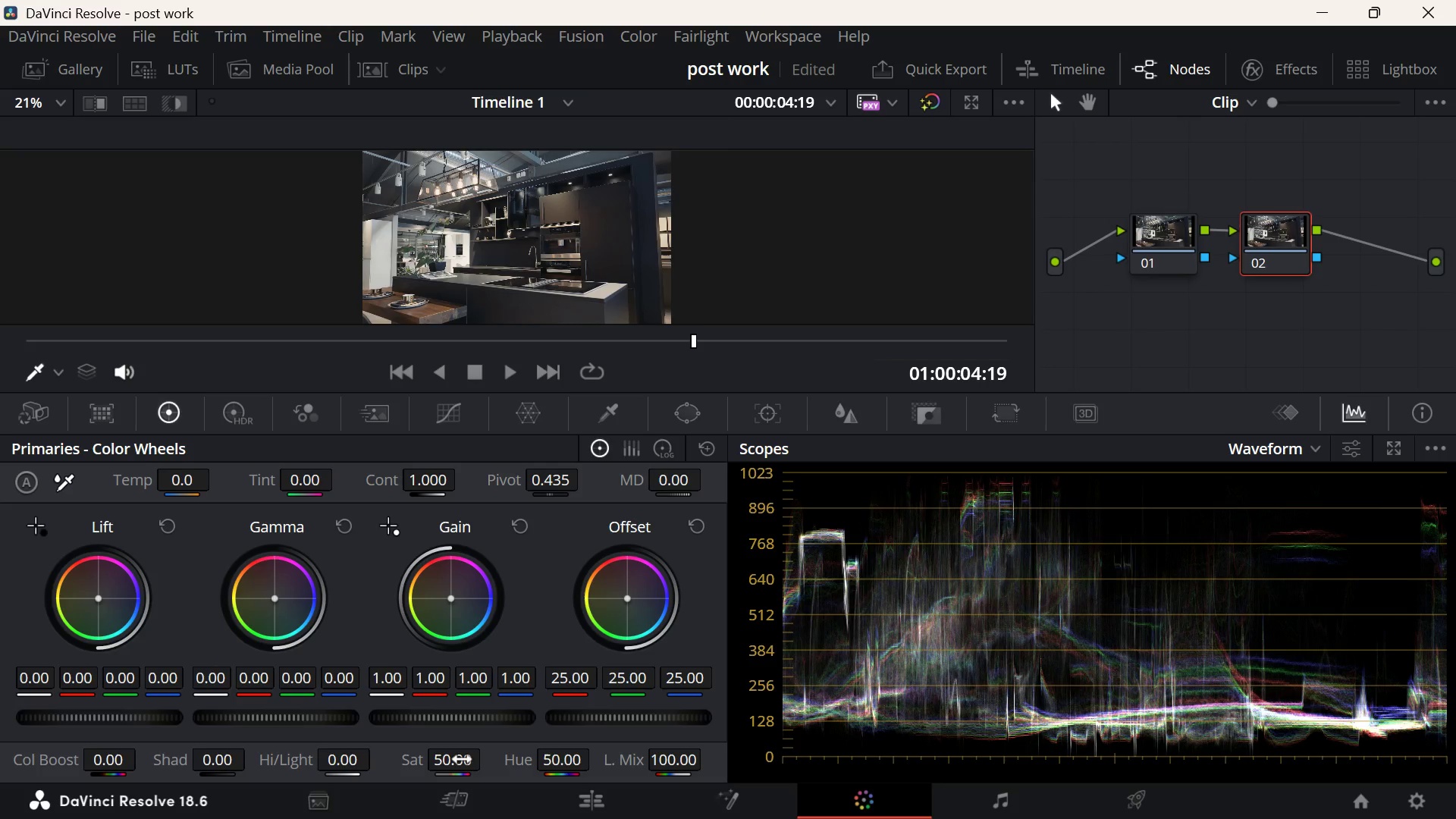 
left_click_drag(start_coordinate=[178, 479], to_coordinate=[241, 485])
 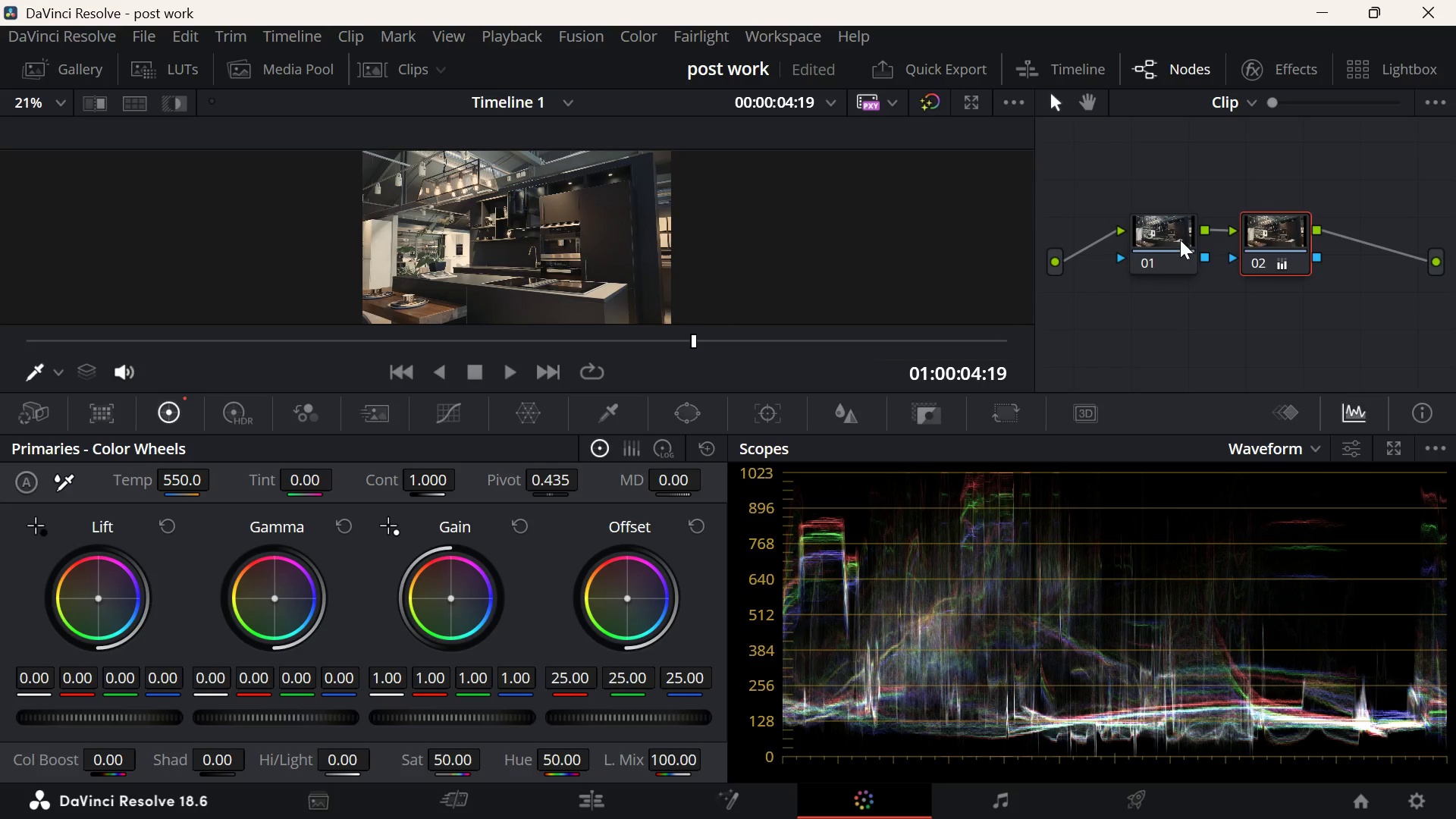 
left_click([1160, 230])
 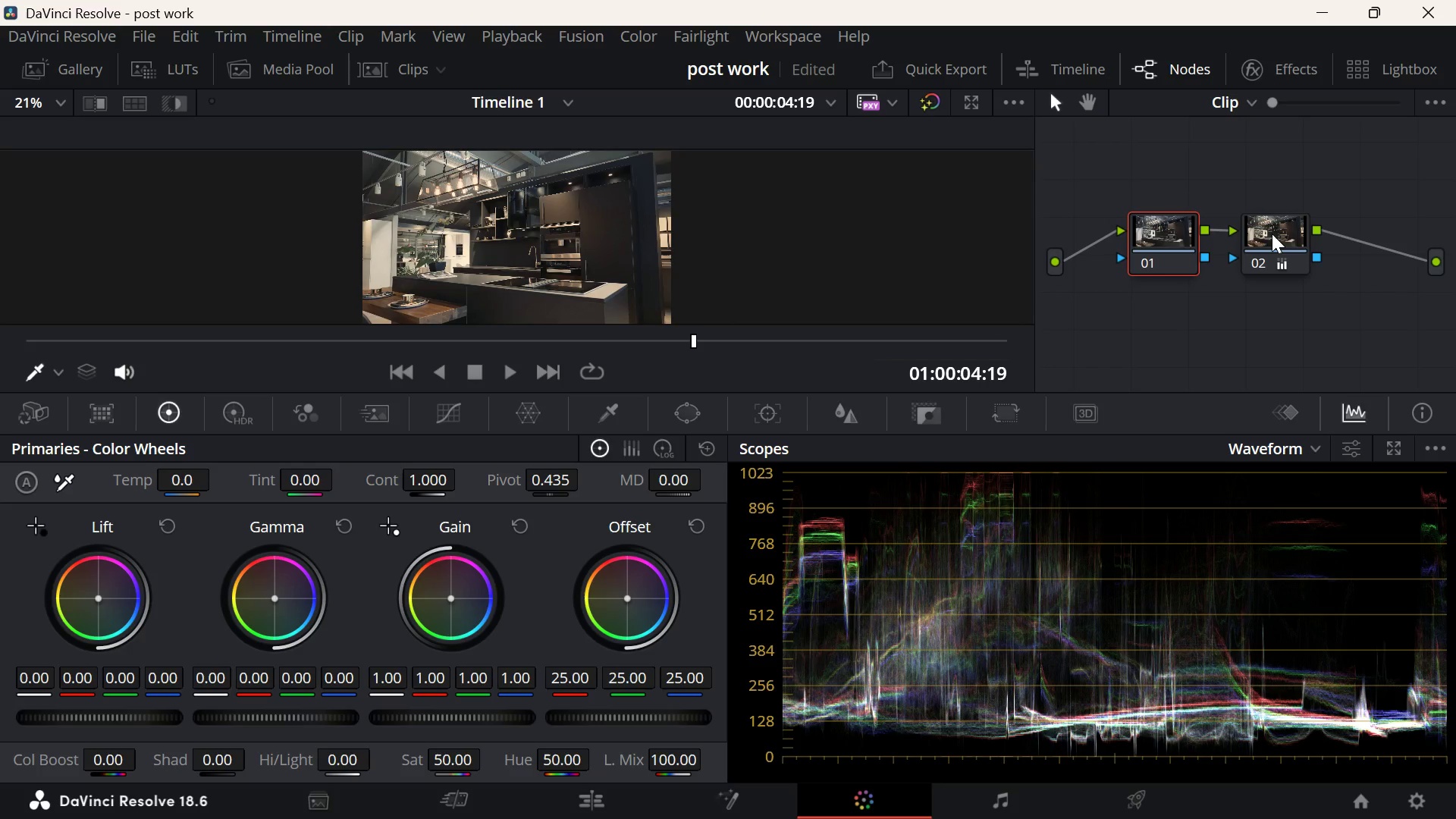 
wait(5.36)
 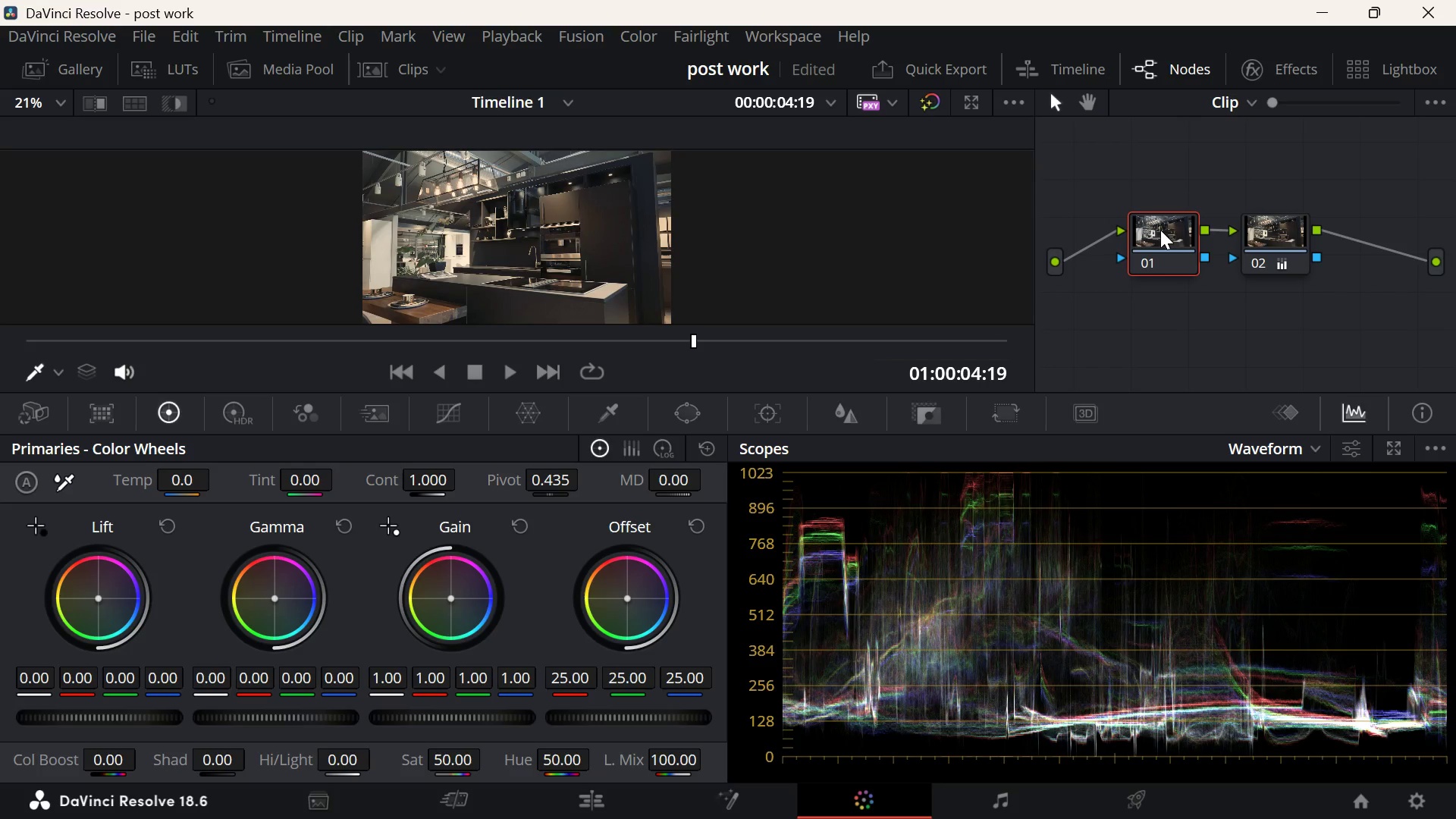 
left_click([1272, 234])
 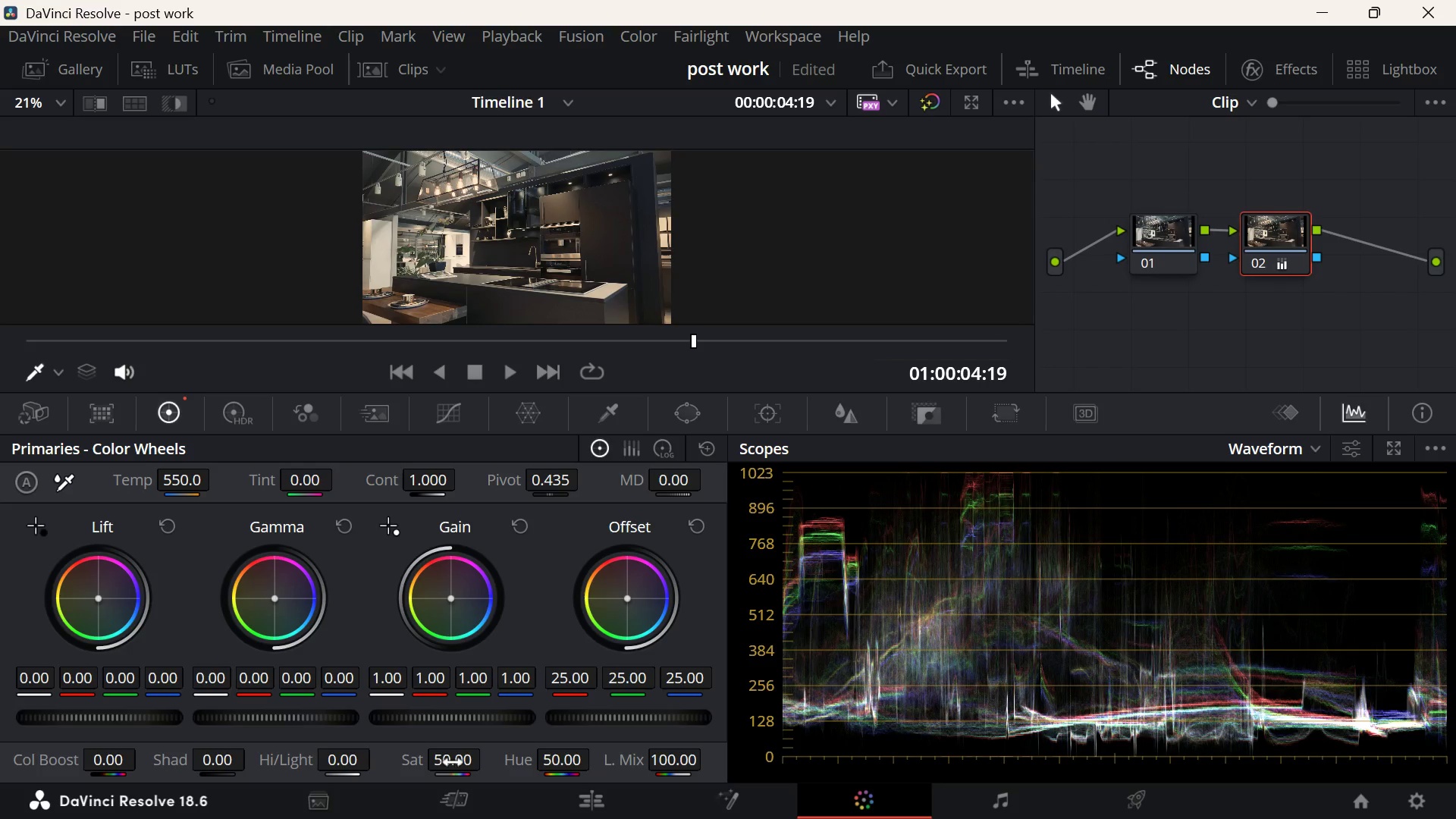 
left_click_drag(start_coordinate=[453, 762], to_coordinate=[547, 757])
 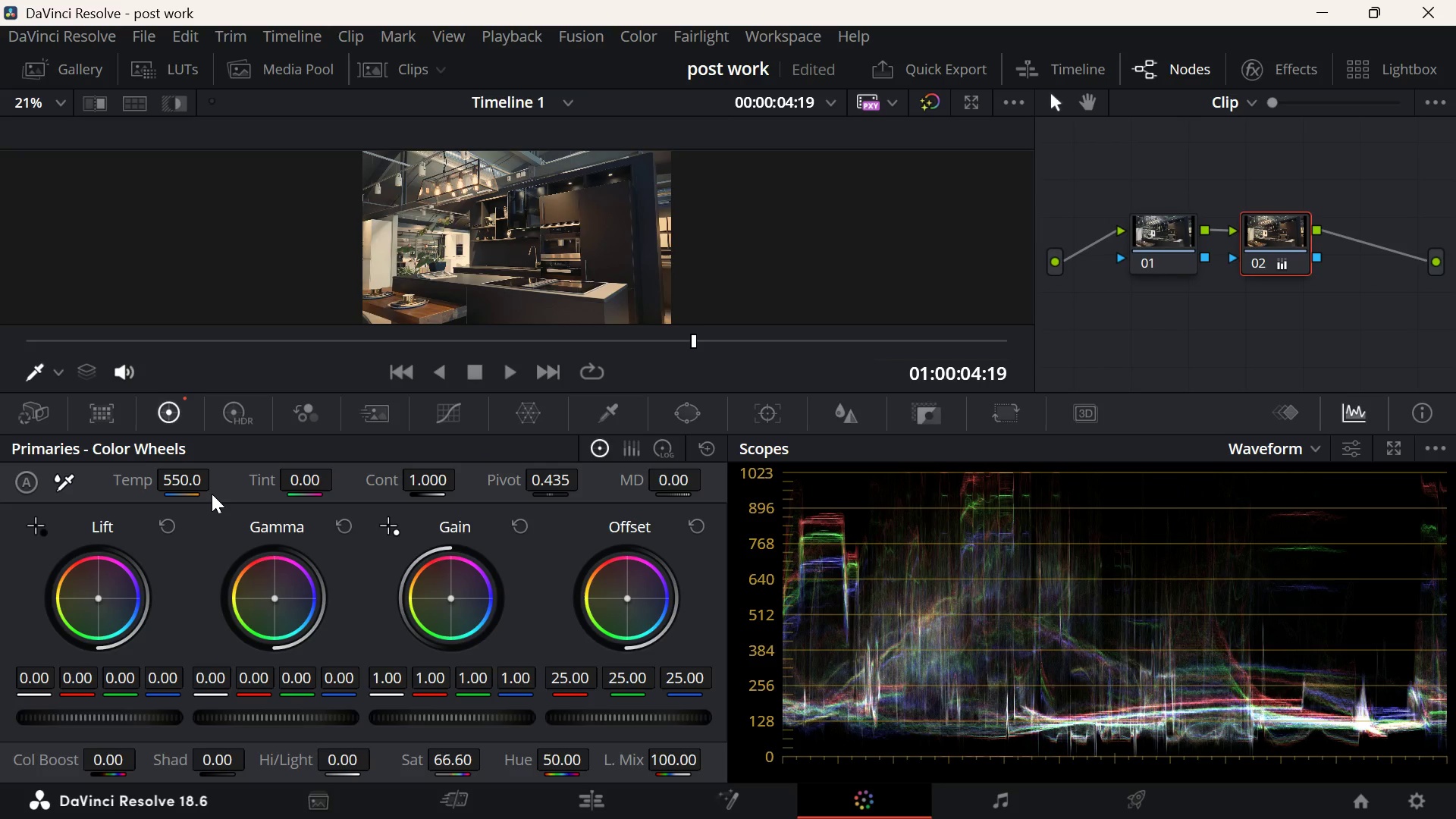 
wait(19.81)
 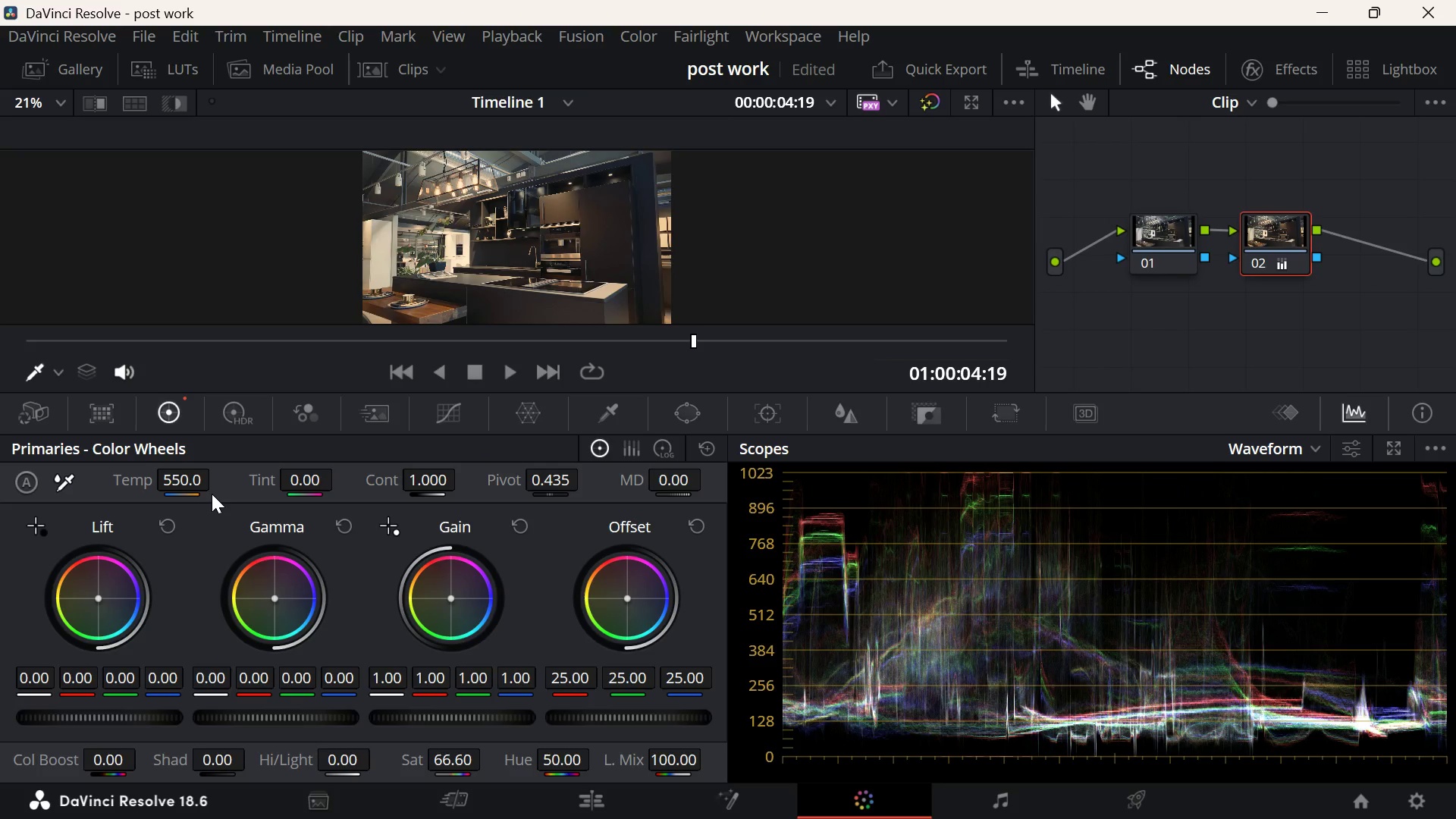 
left_click_drag(start_coordinate=[425, 485], to_coordinate=[484, 491])
 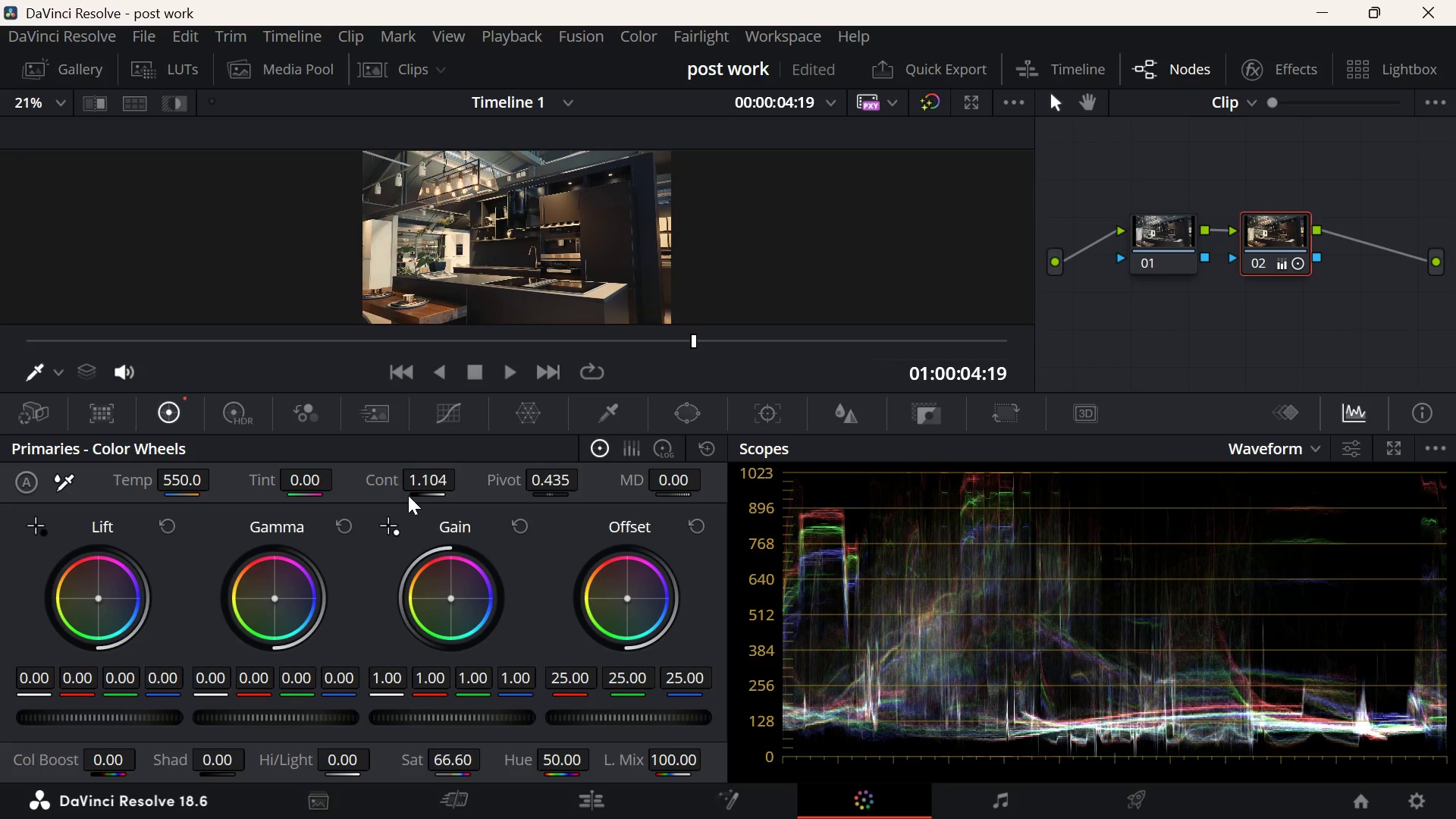 
wait(21.74)
 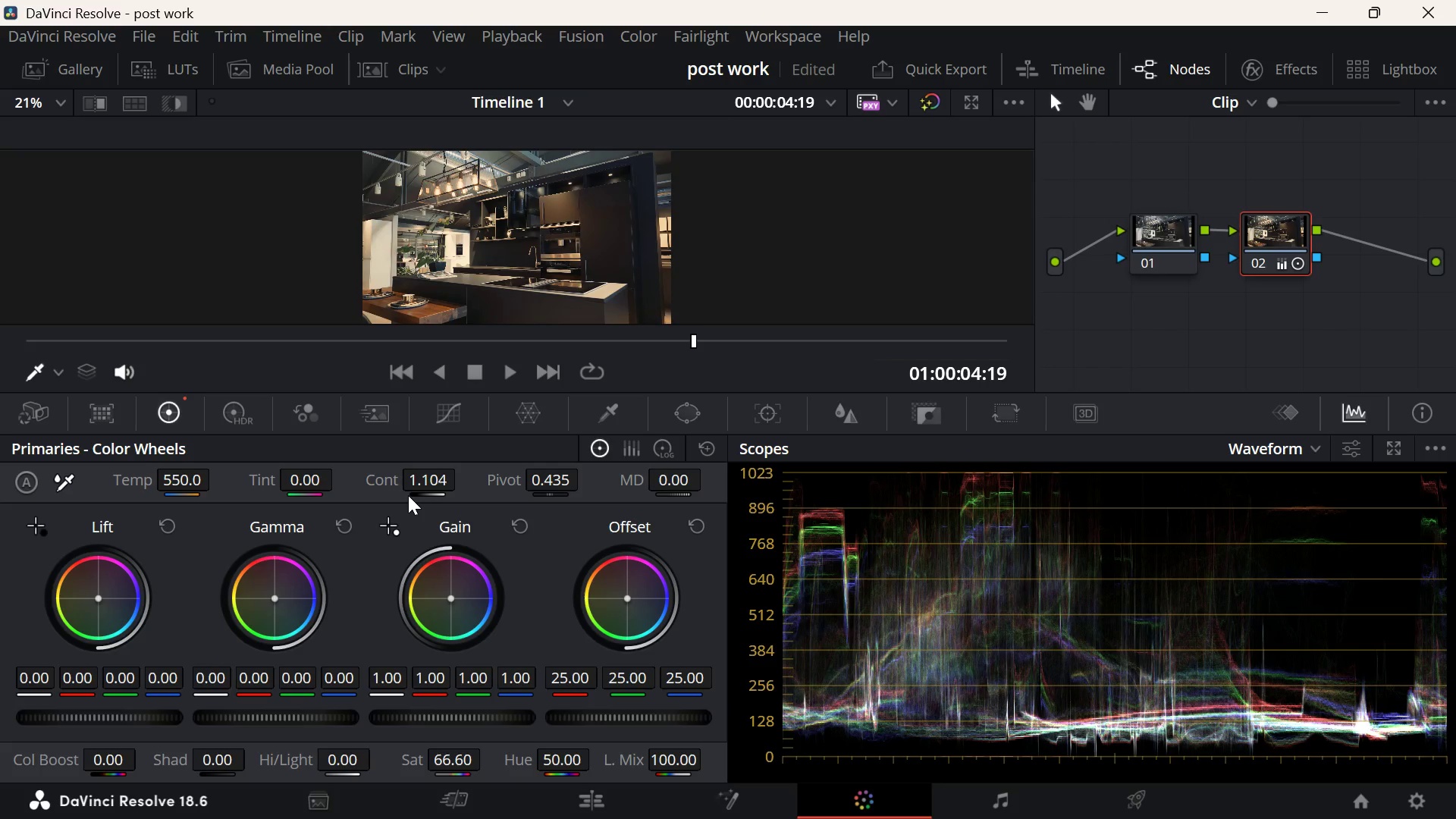 
left_click([1175, 235])
 